 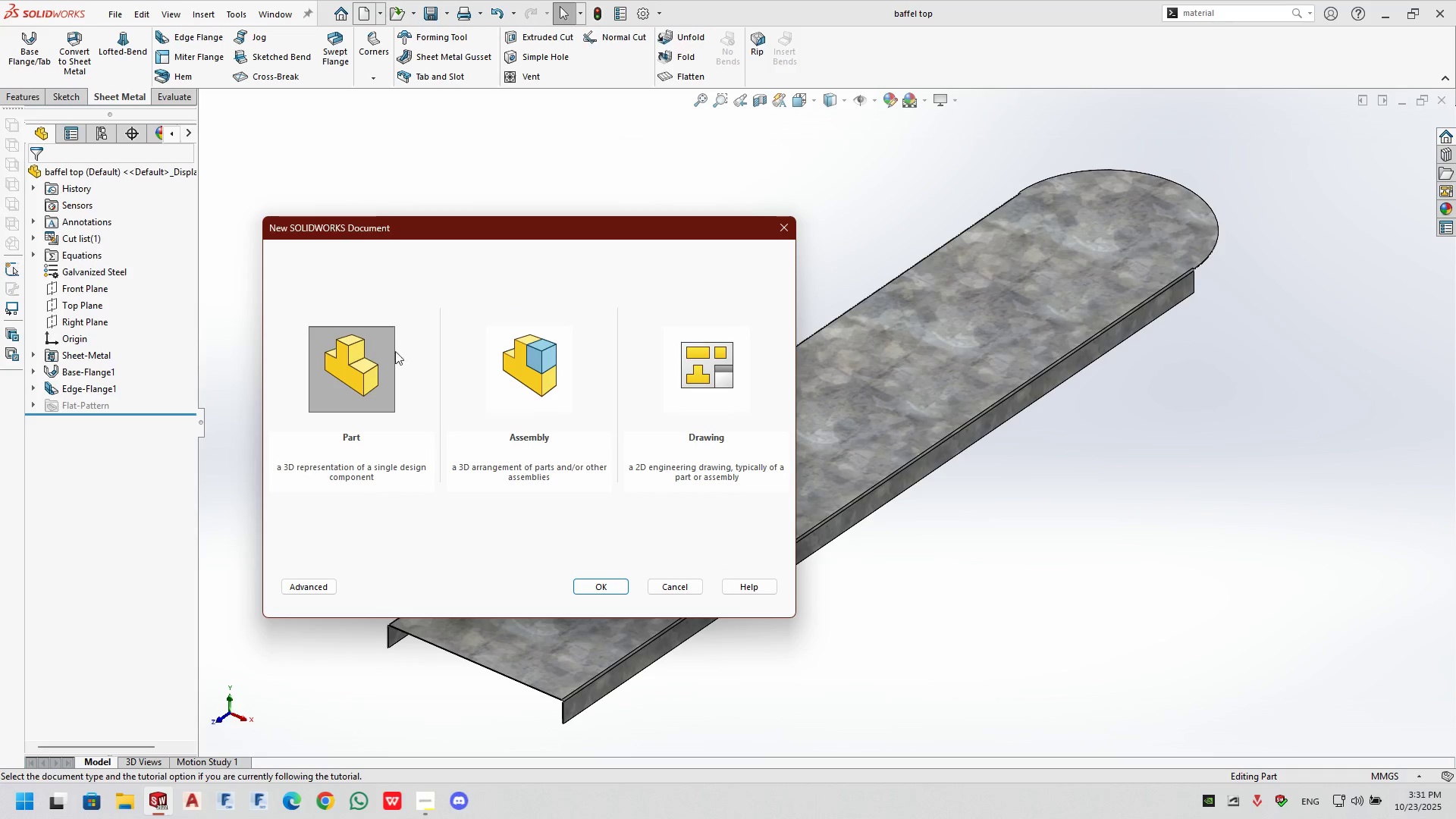 
double_click([328, 344])
 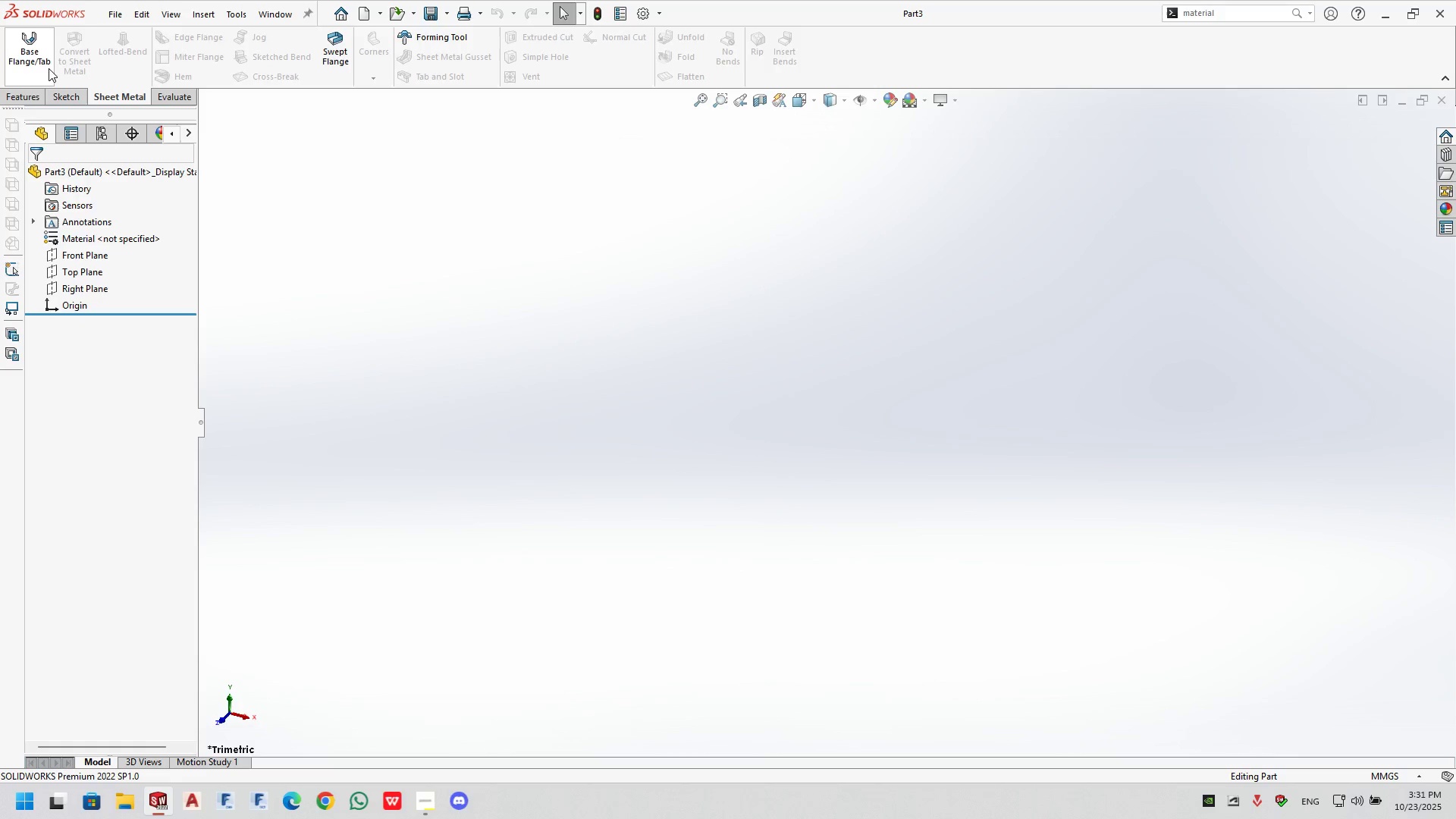 
left_click([34, 55])
 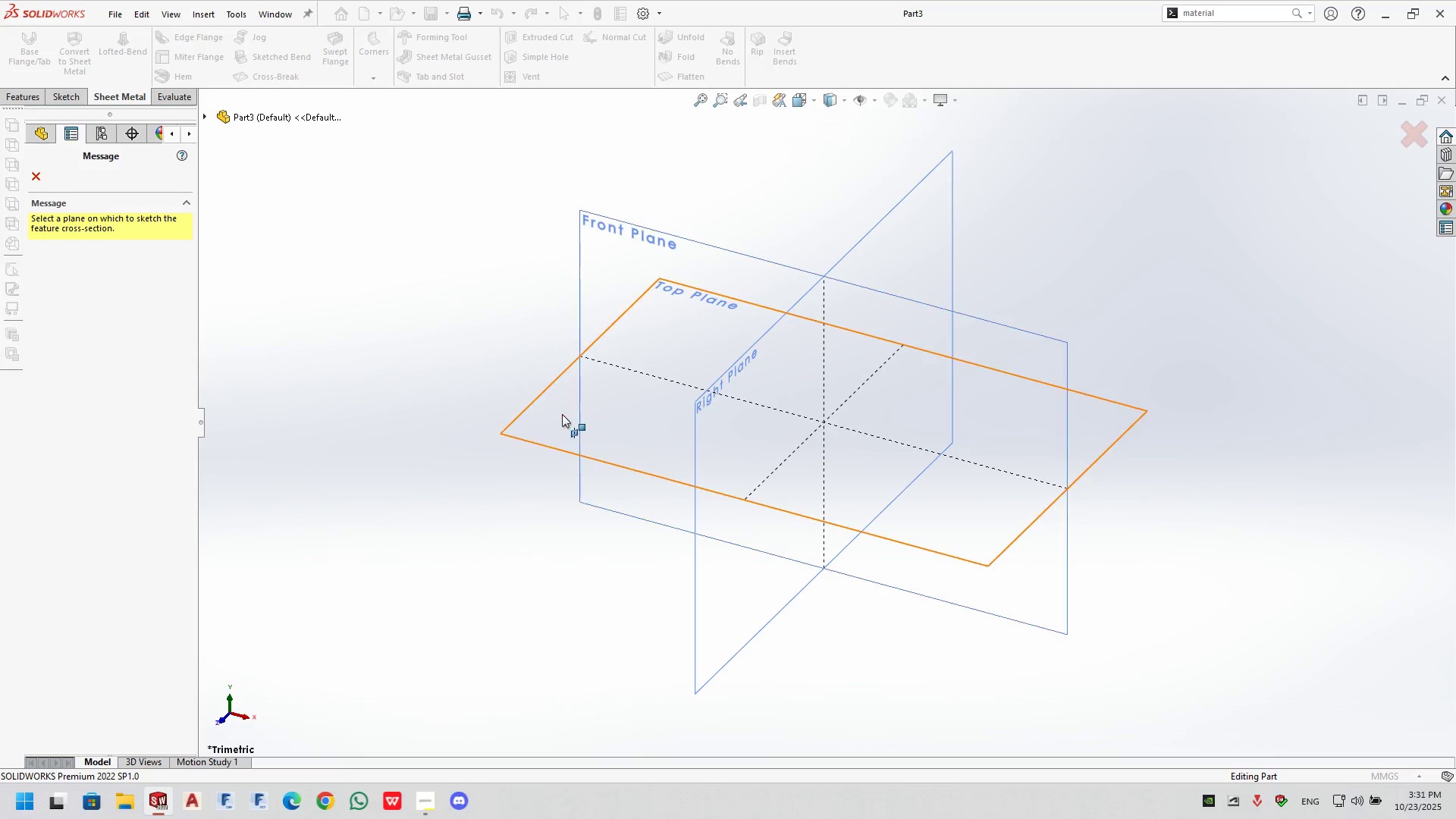 
left_click([622, 260])
 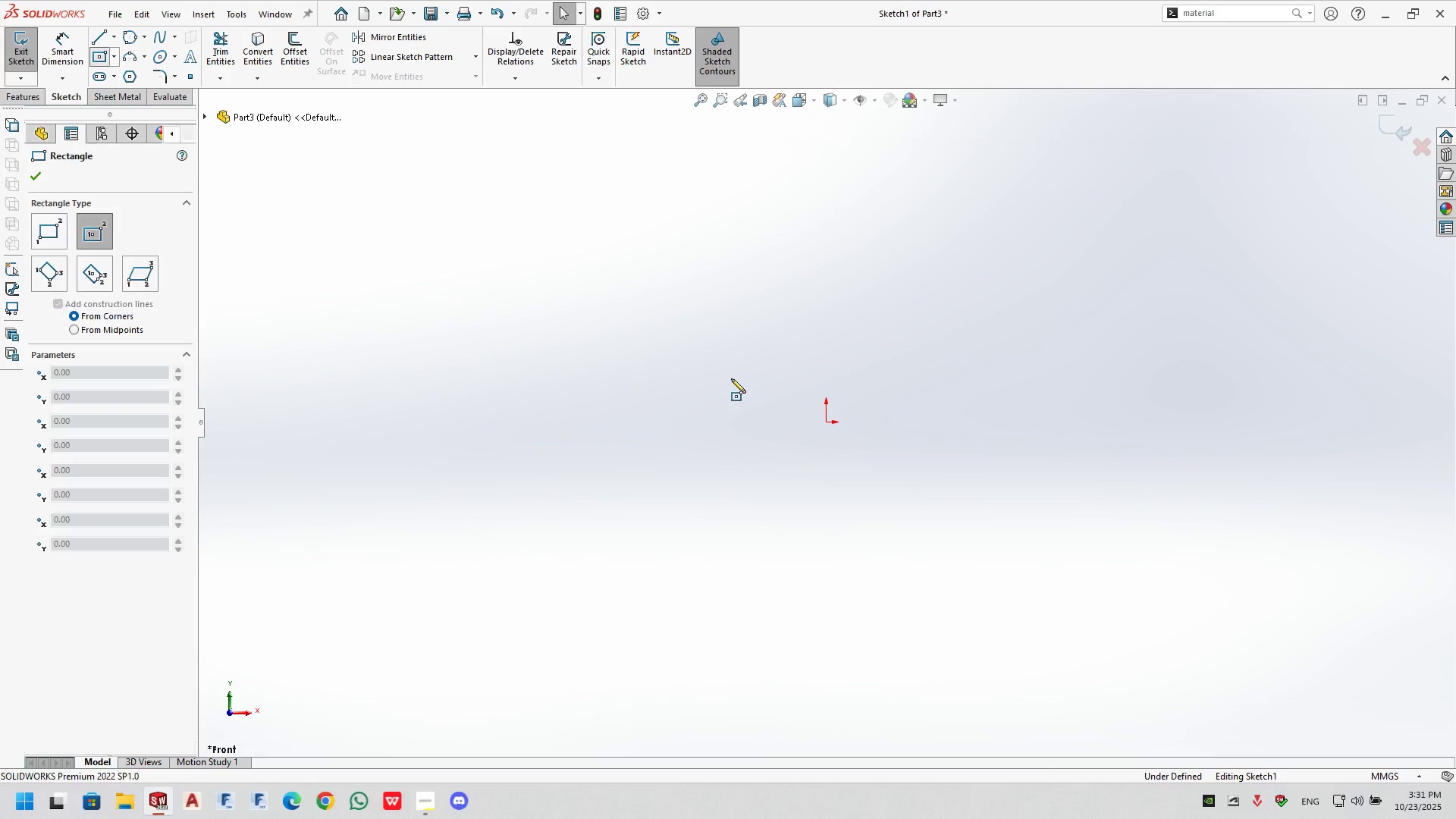 
left_click([827, 422])
 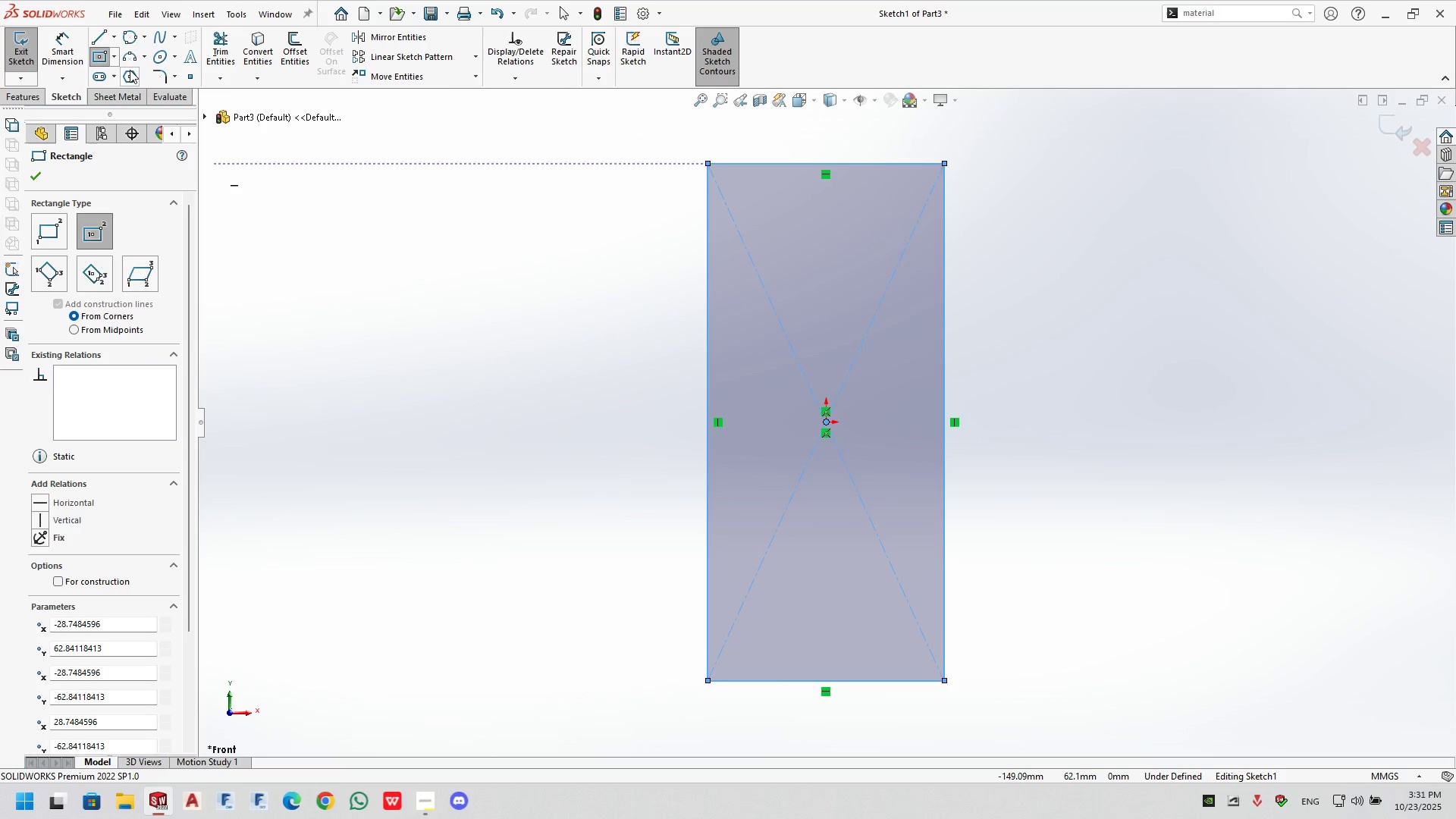 
left_click([70, 47])
 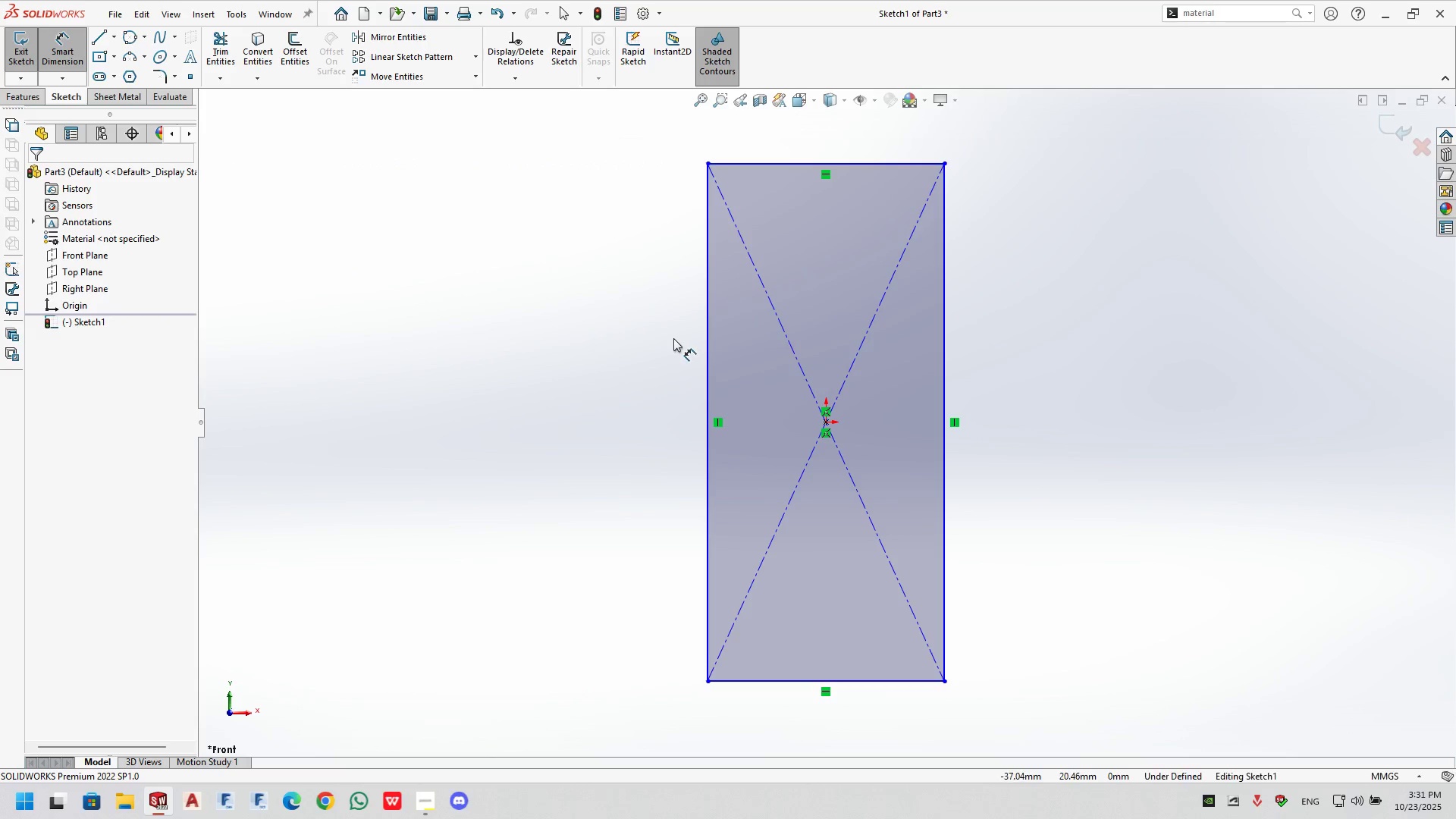 
key(Control+Tab)
 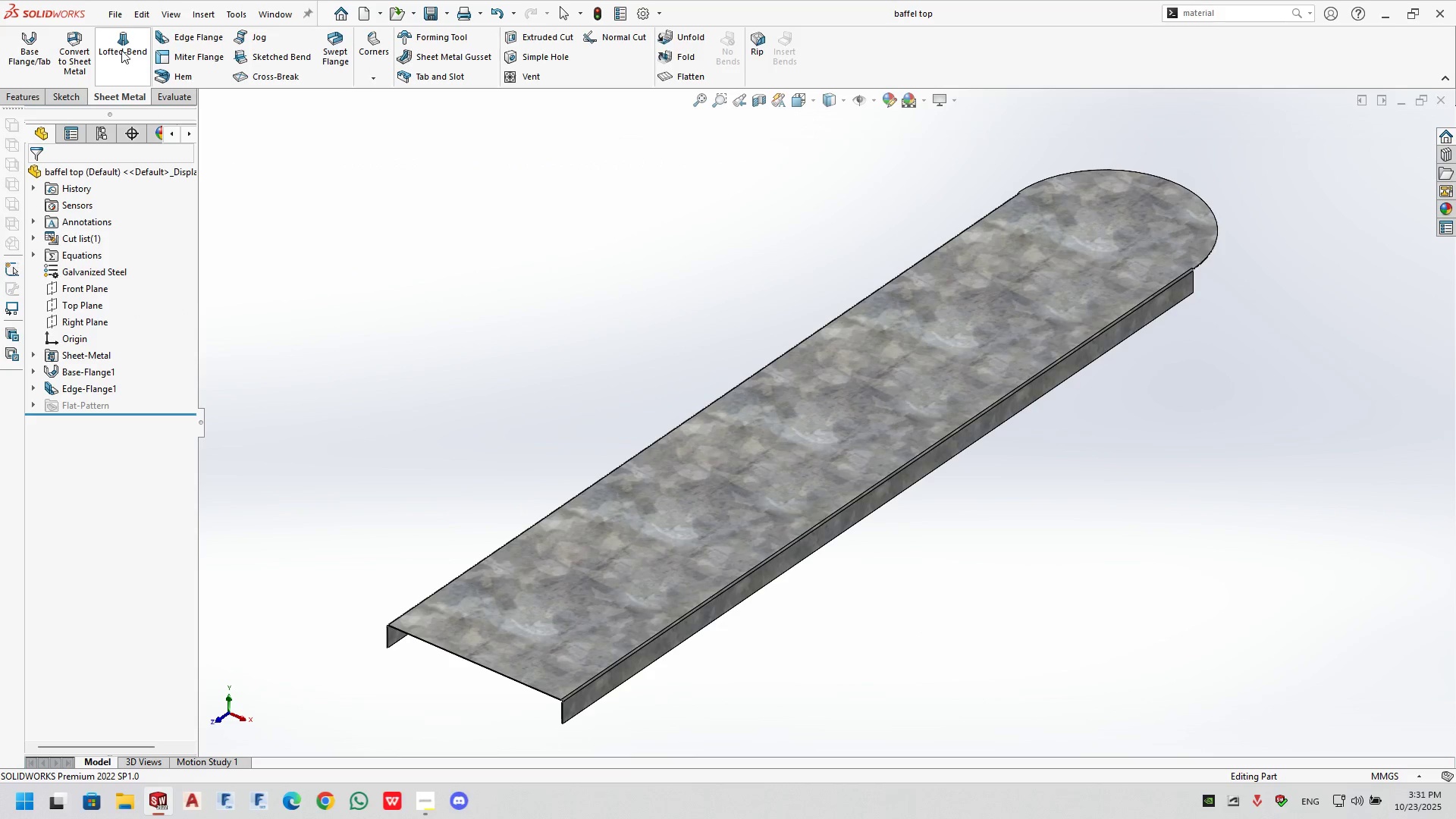 
left_click([168, 91])
 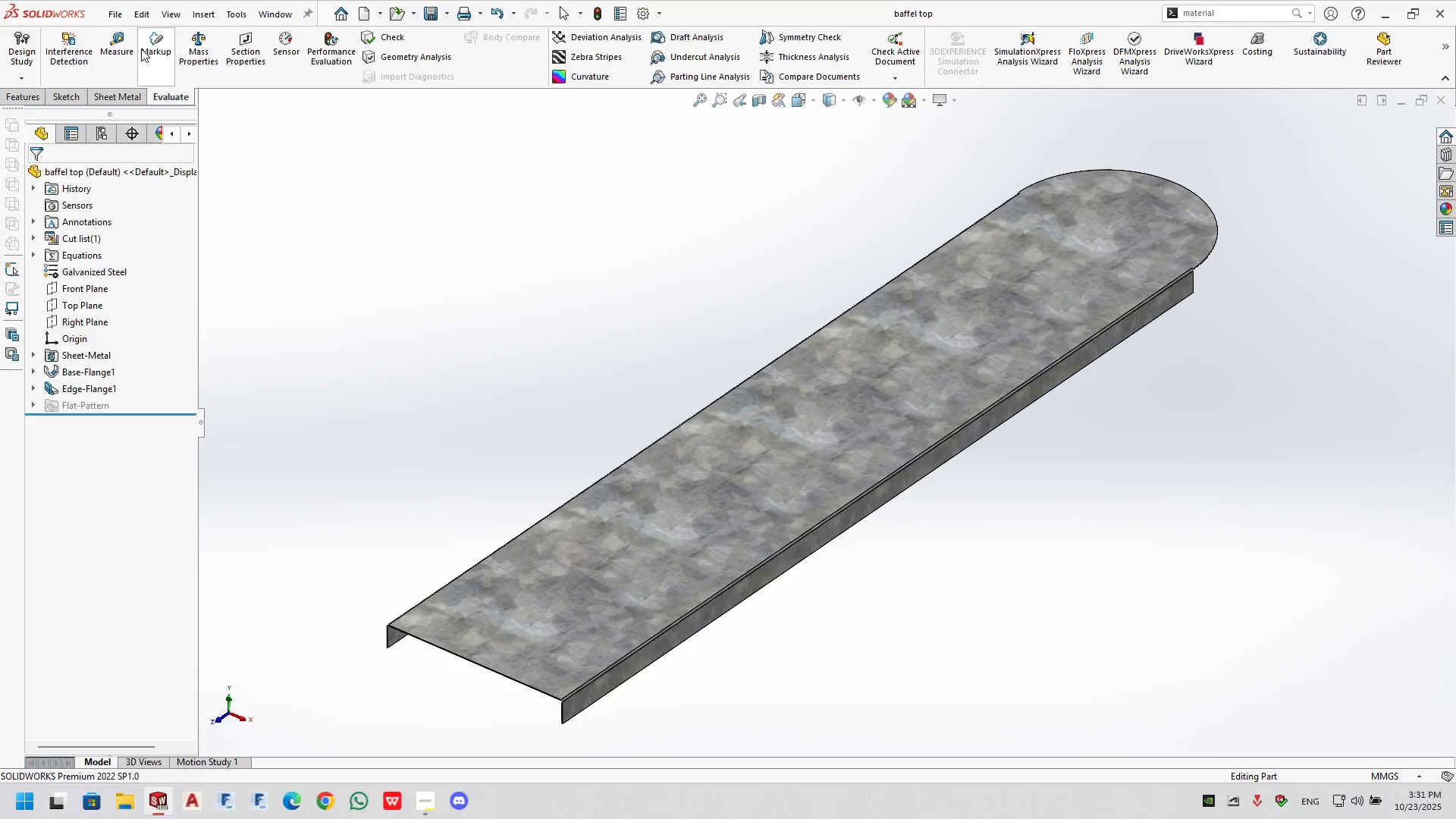 
left_click_drag(start_coordinate=[137, 44], to_coordinate=[133, 44])
 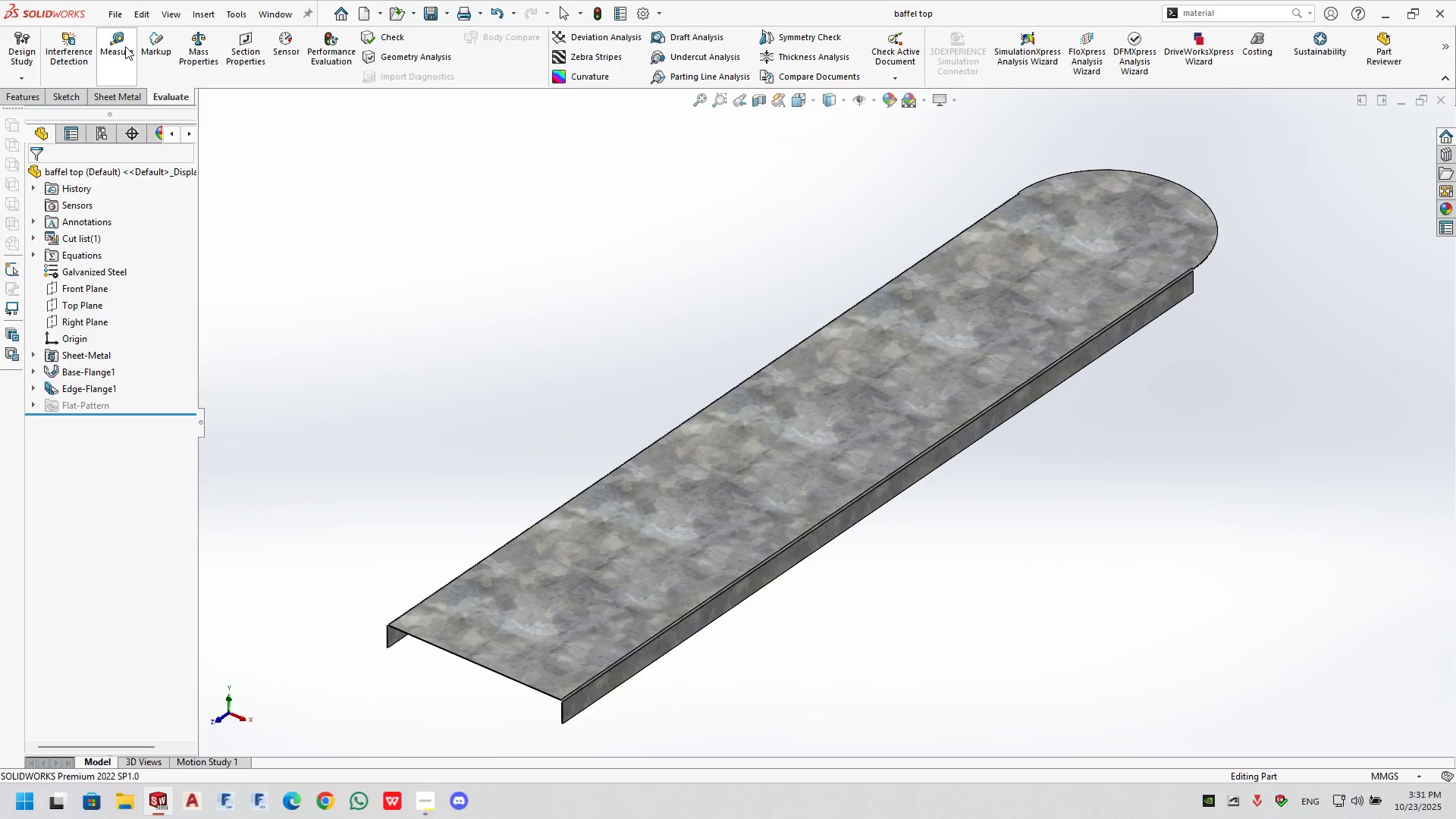 
double_click([125, 46])
 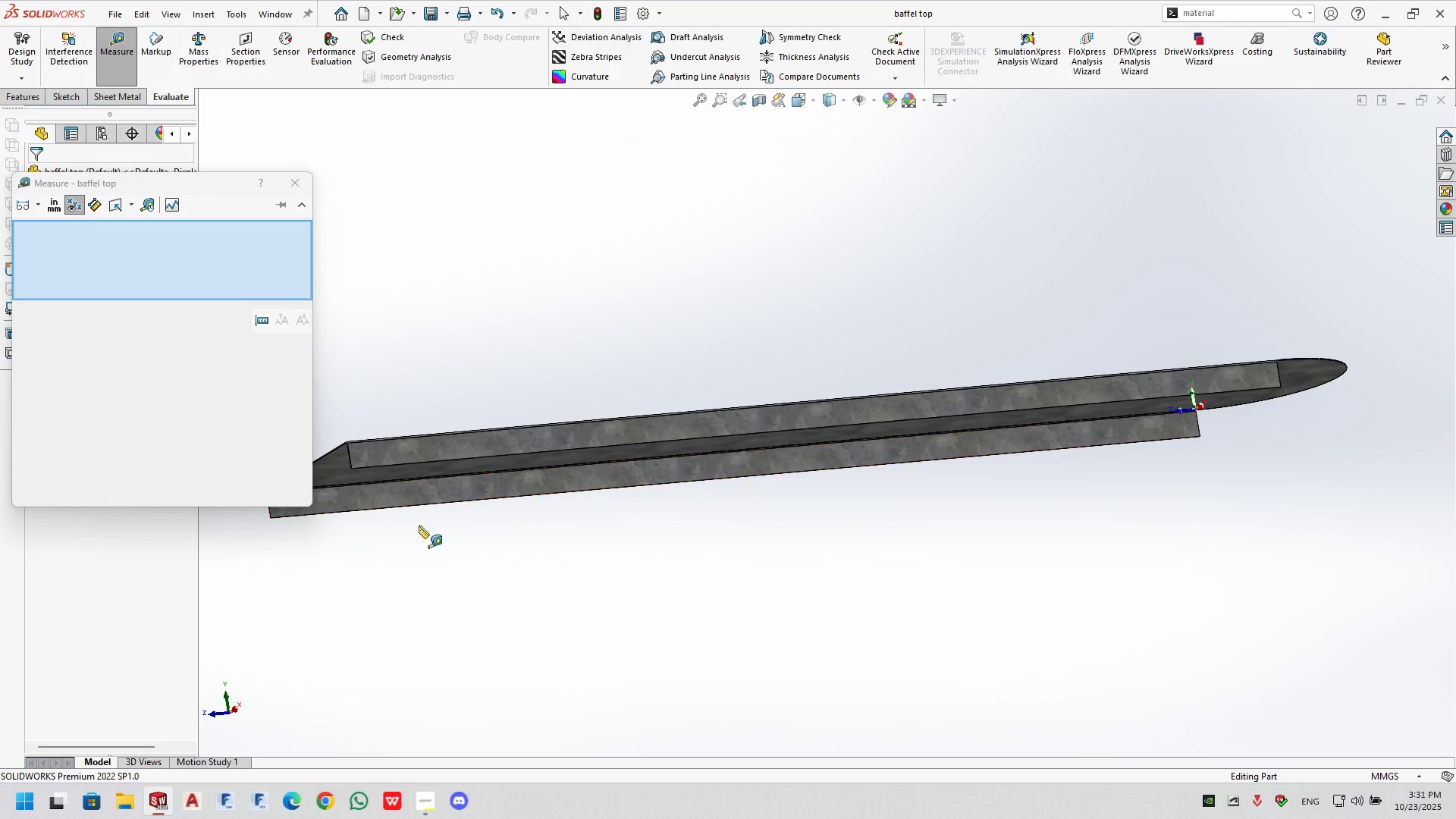 
left_click([409, 494])
 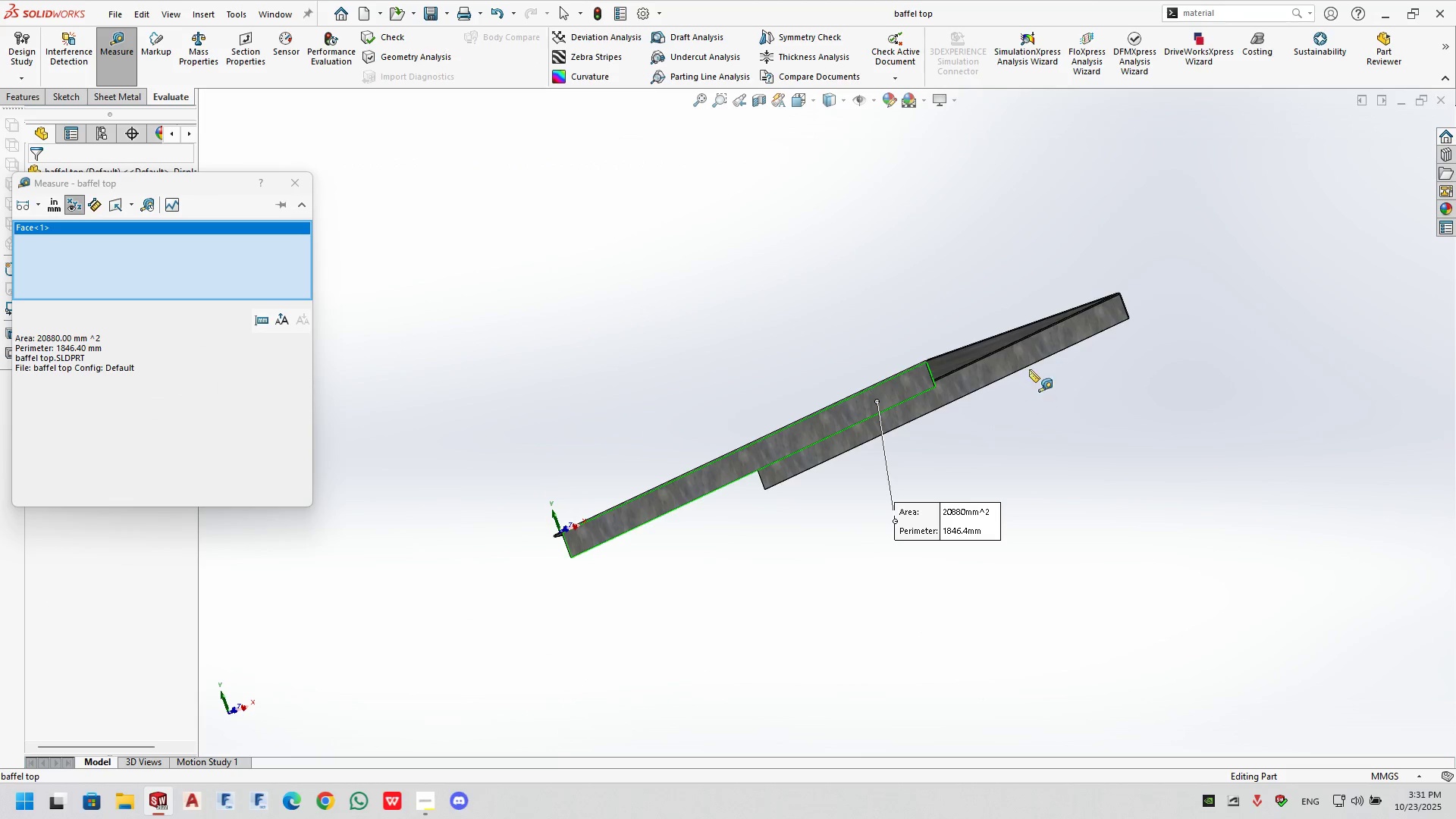 
left_click([1030, 353])
 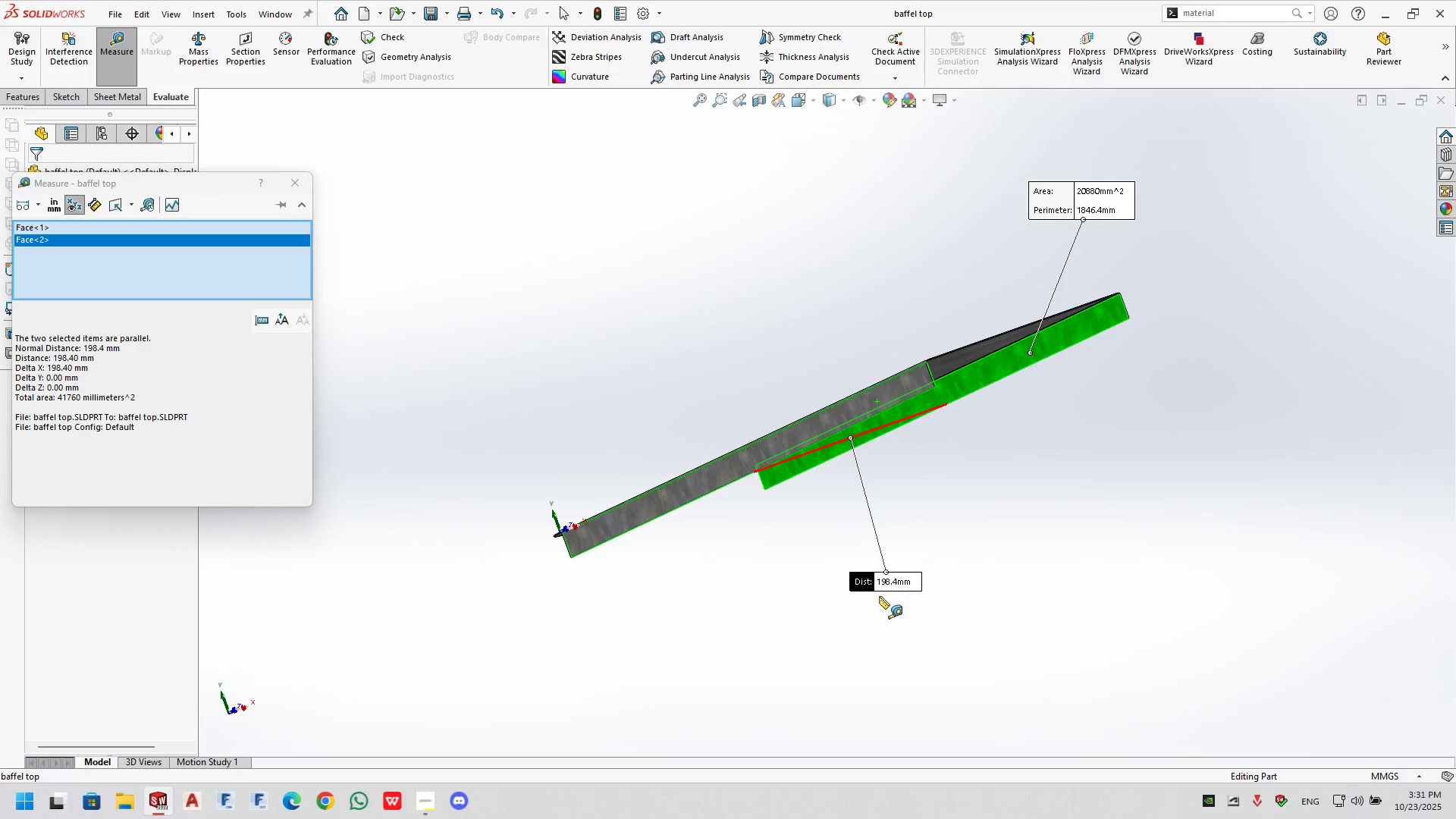 
key(Escape)
 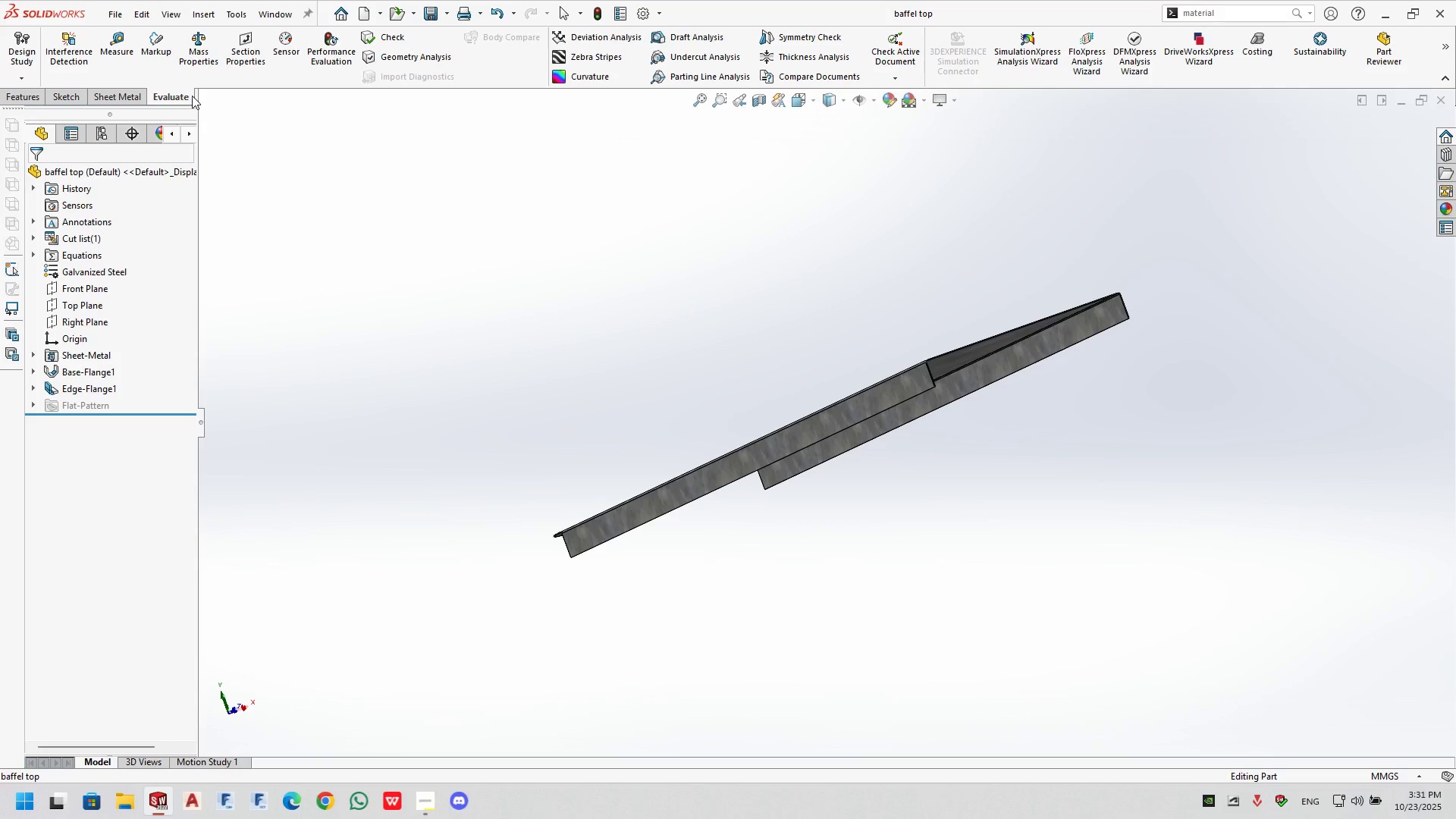 
key(Control+Tab)
 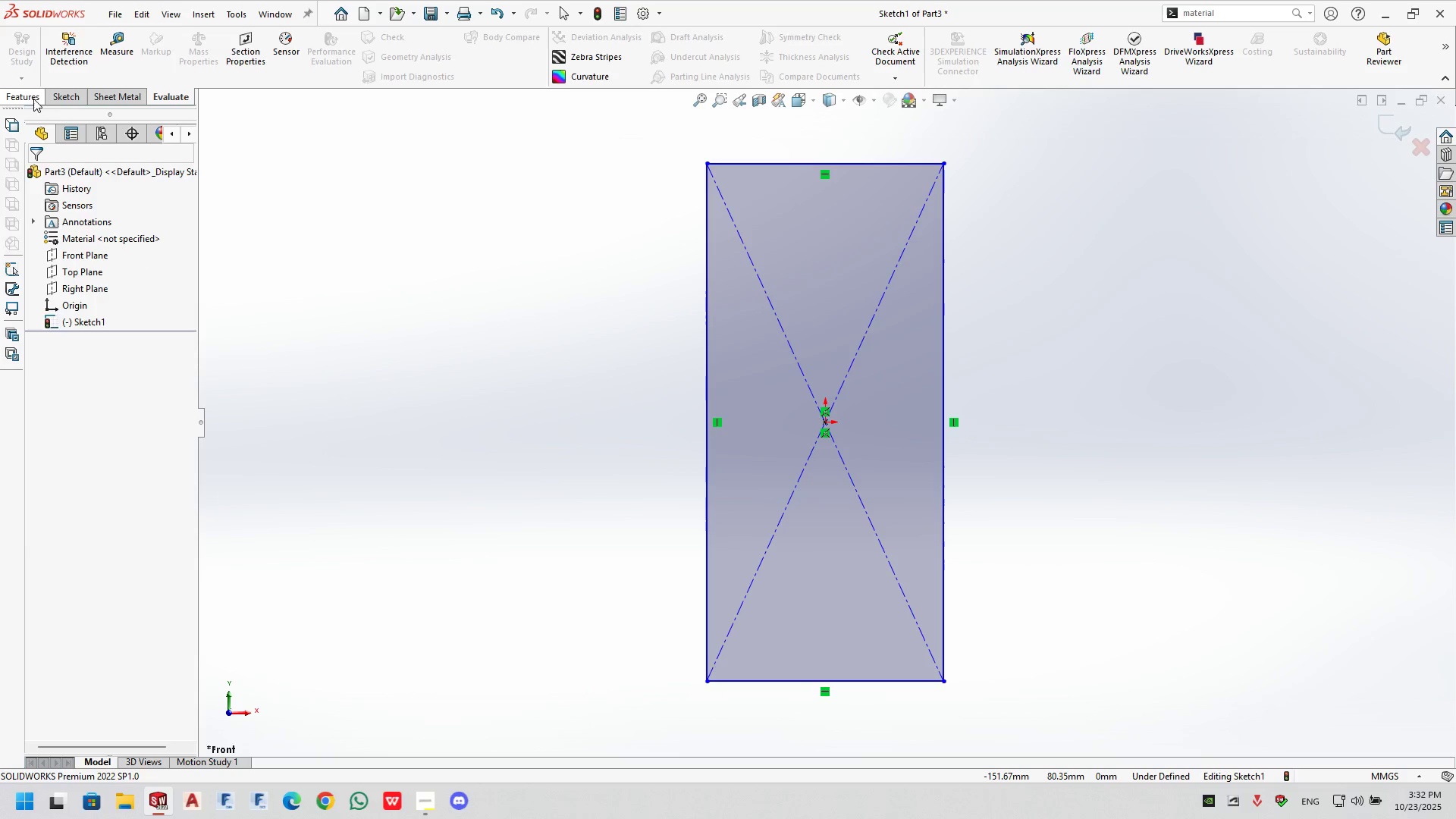 
double_click([66, 46])
 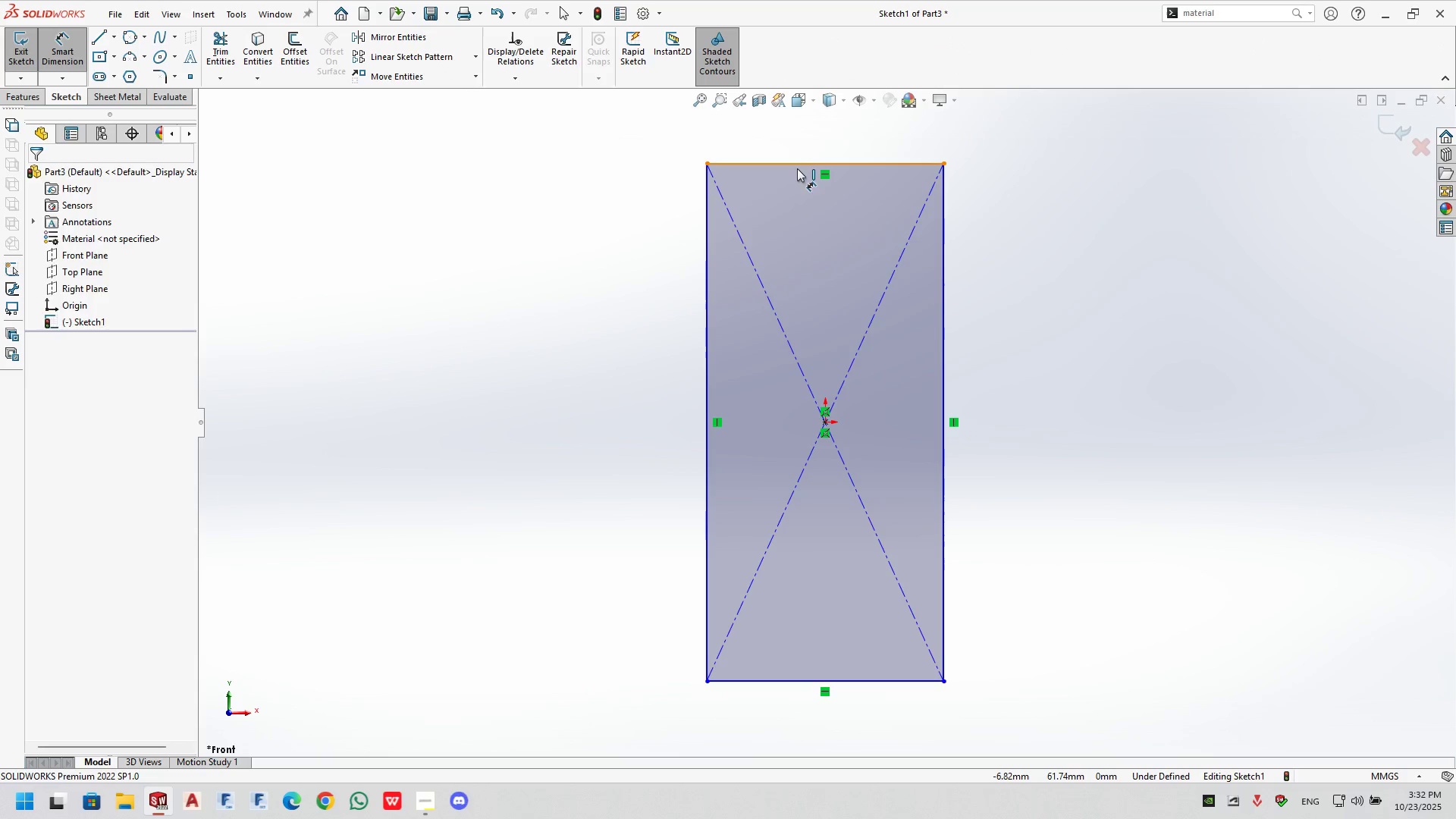 
double_click([794, 144])
 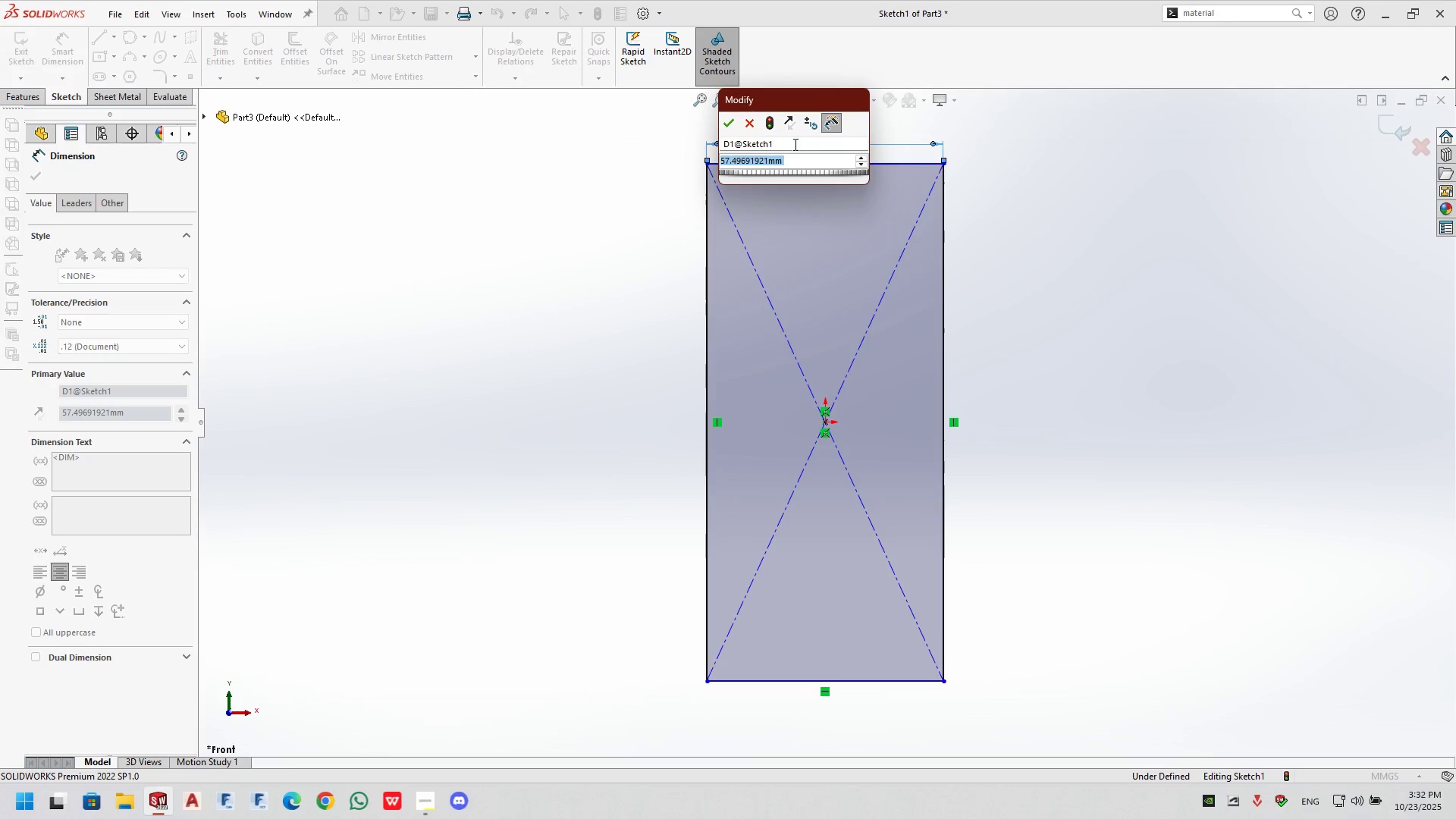 
key(Numpad1)
 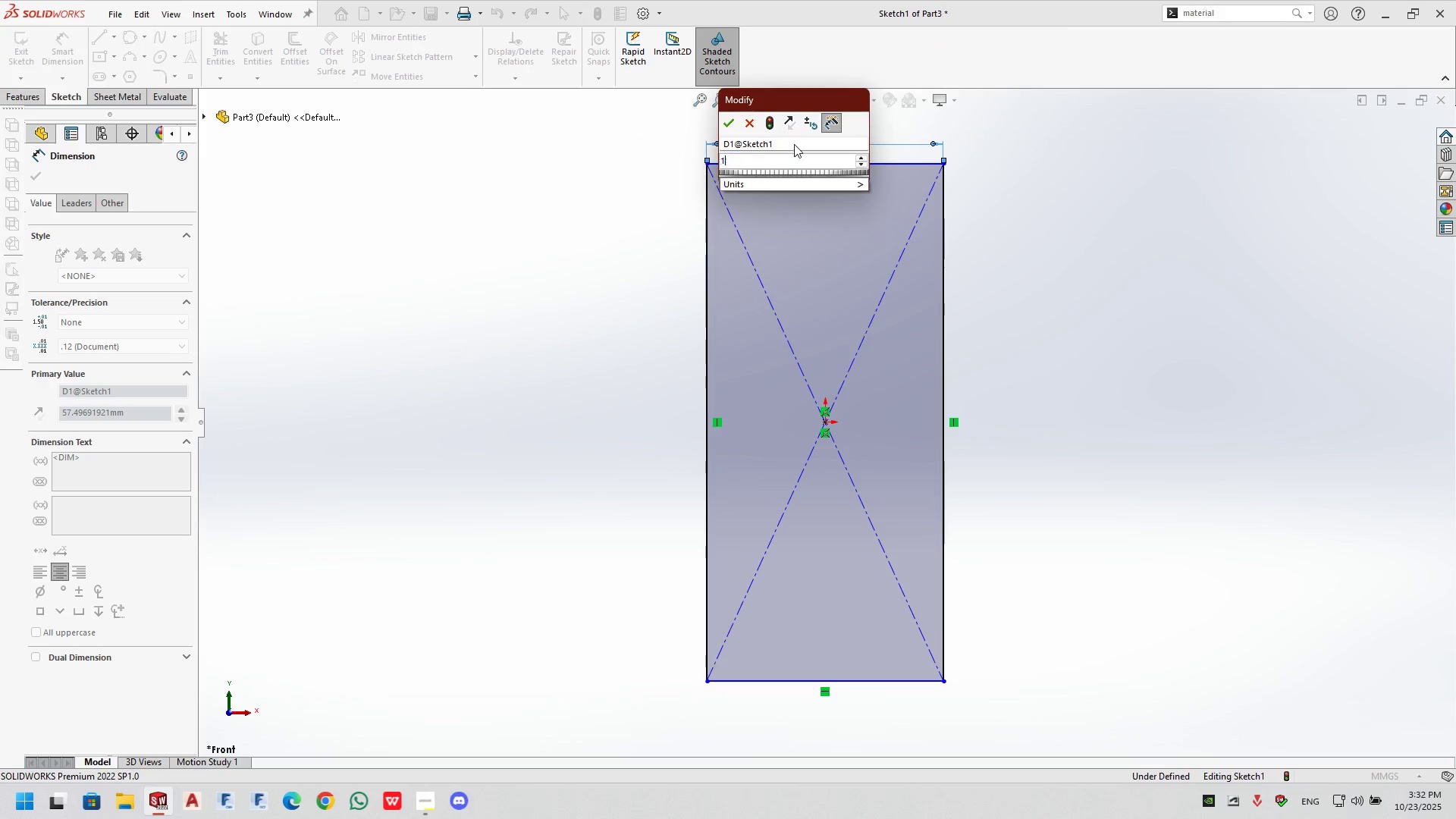 
key(Numpad9)
 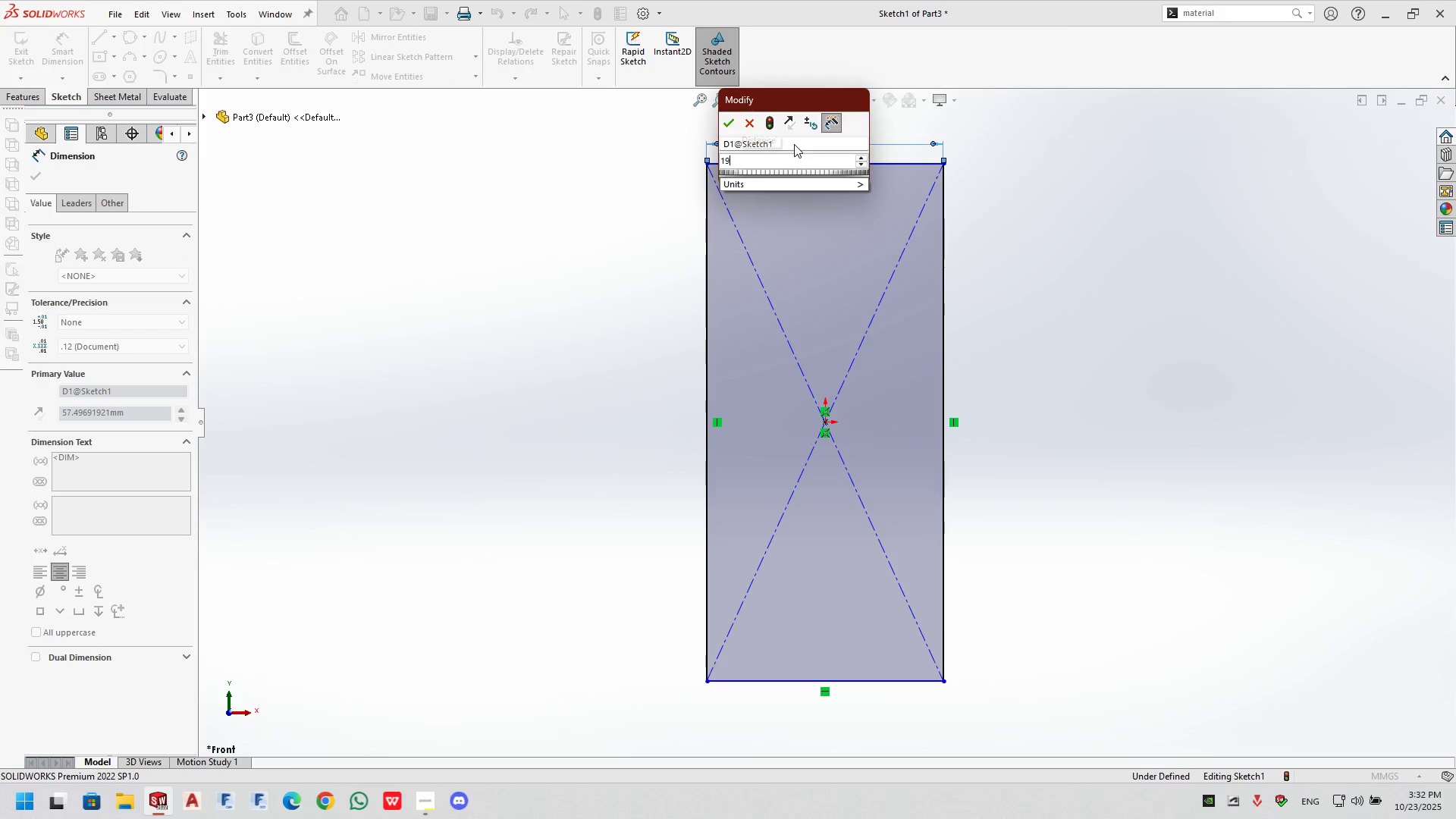 
key(Numpad8)
 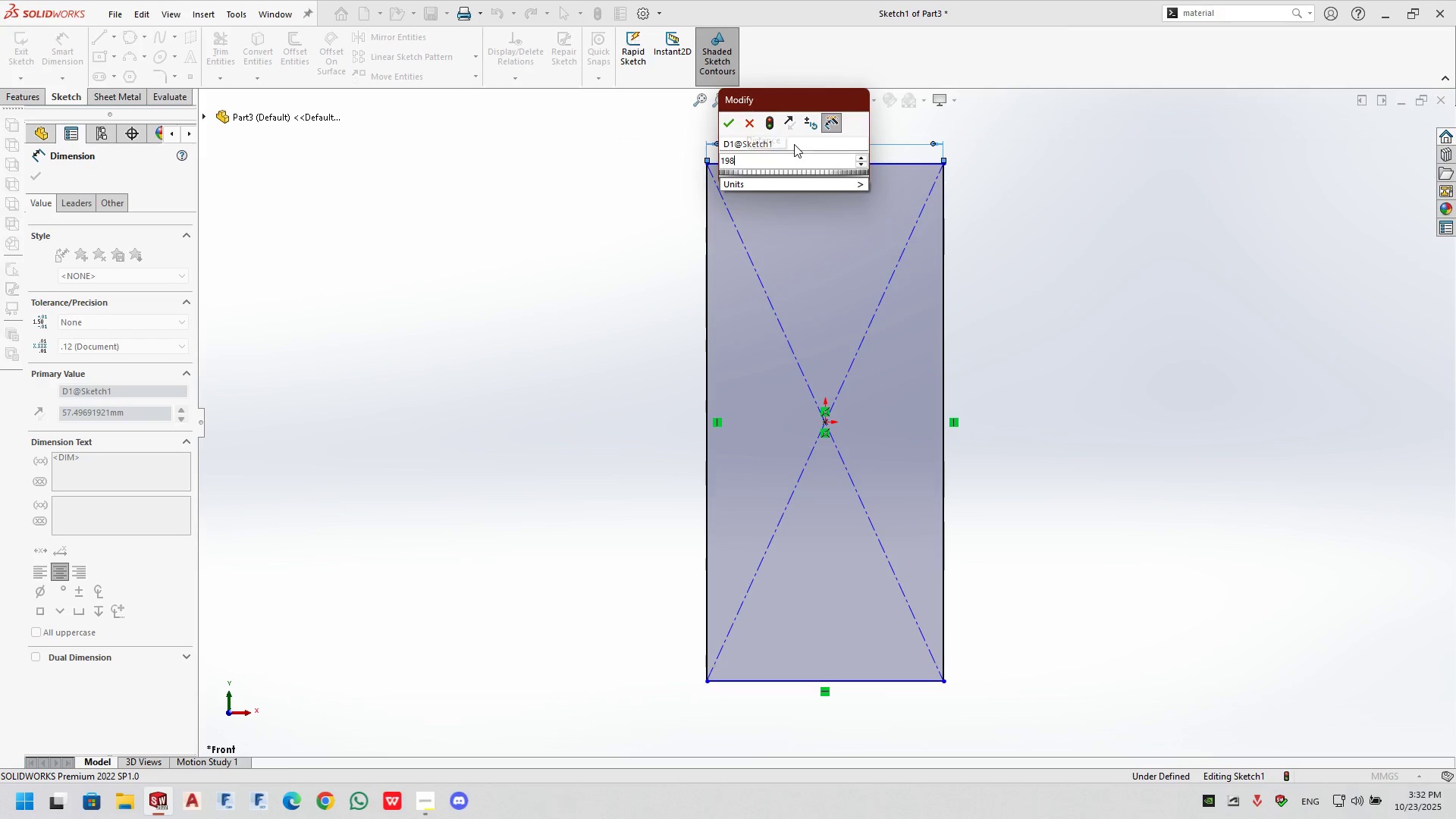 
key(NumpadDecimal)
 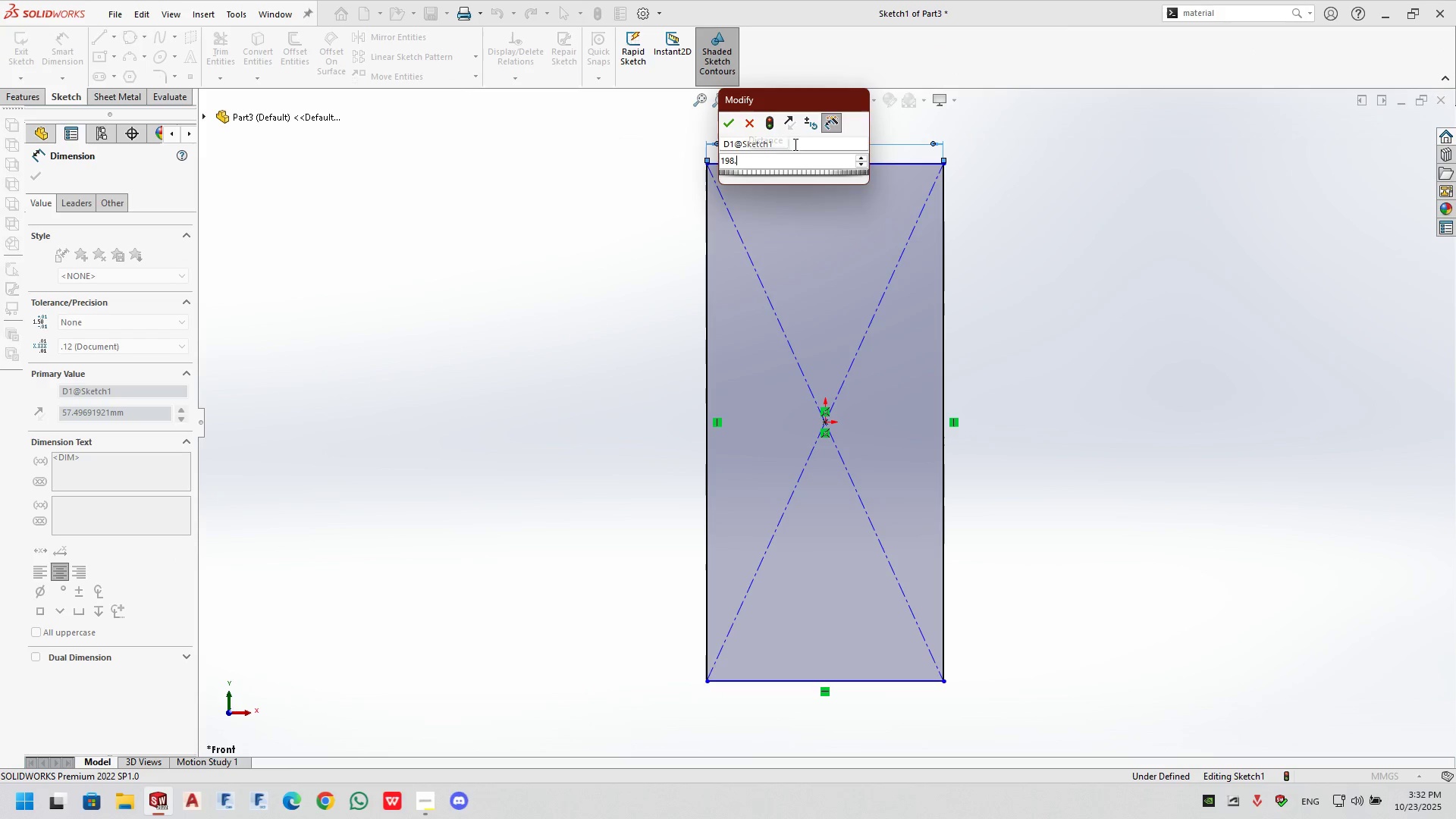 
key(Numpad4)
 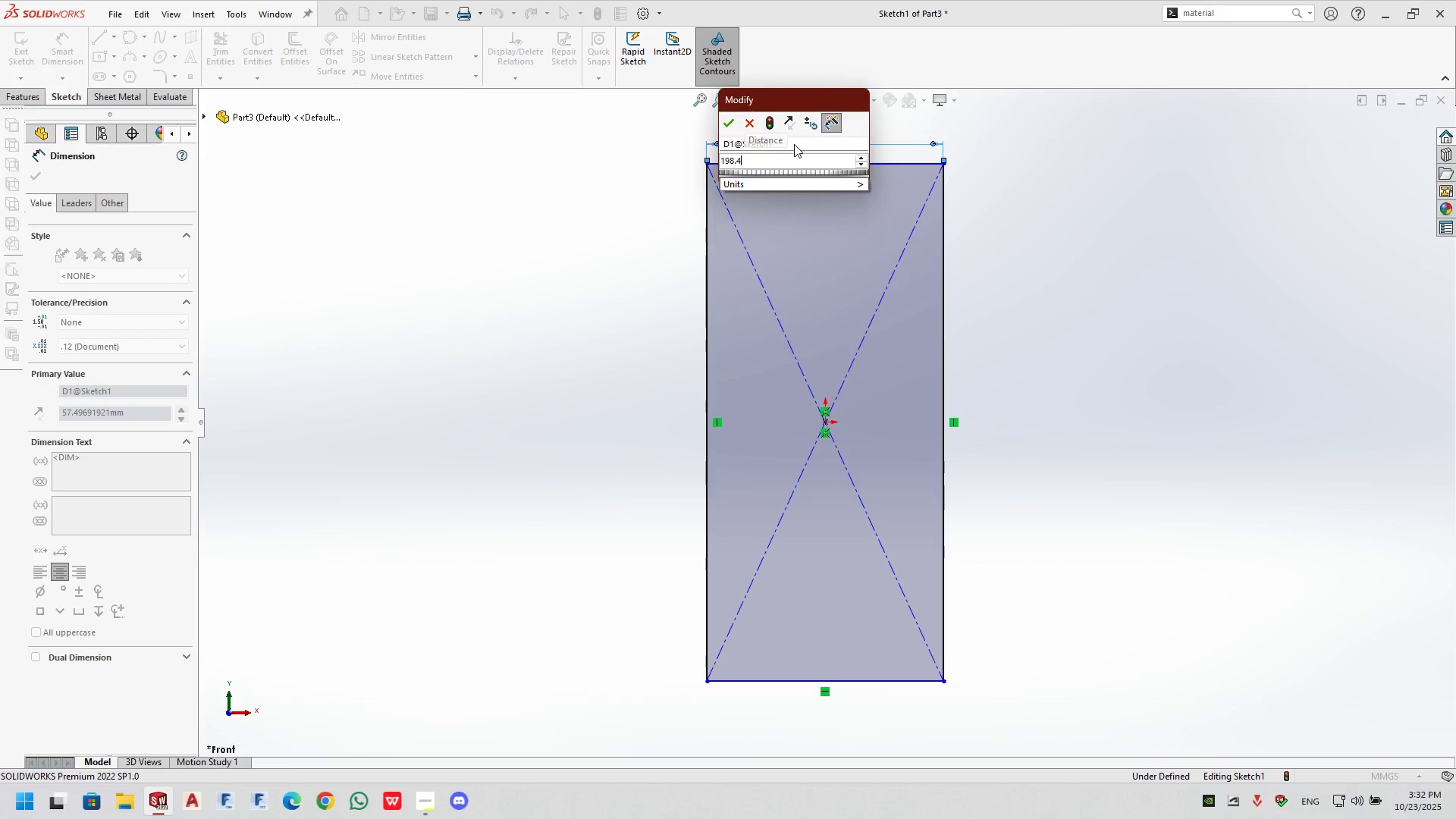 
key(NumpadEnter)
 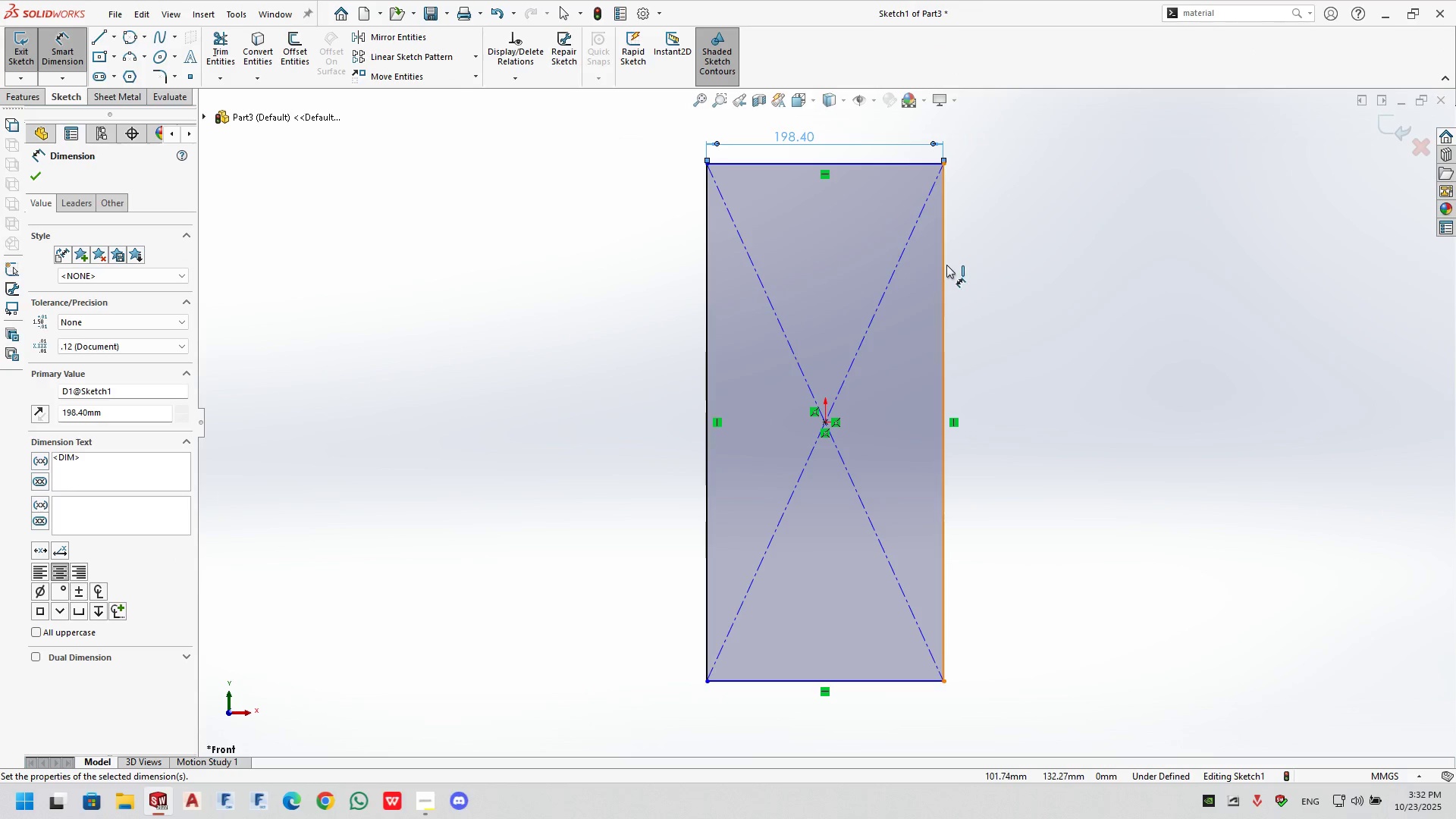 
double_click([983, 270])
 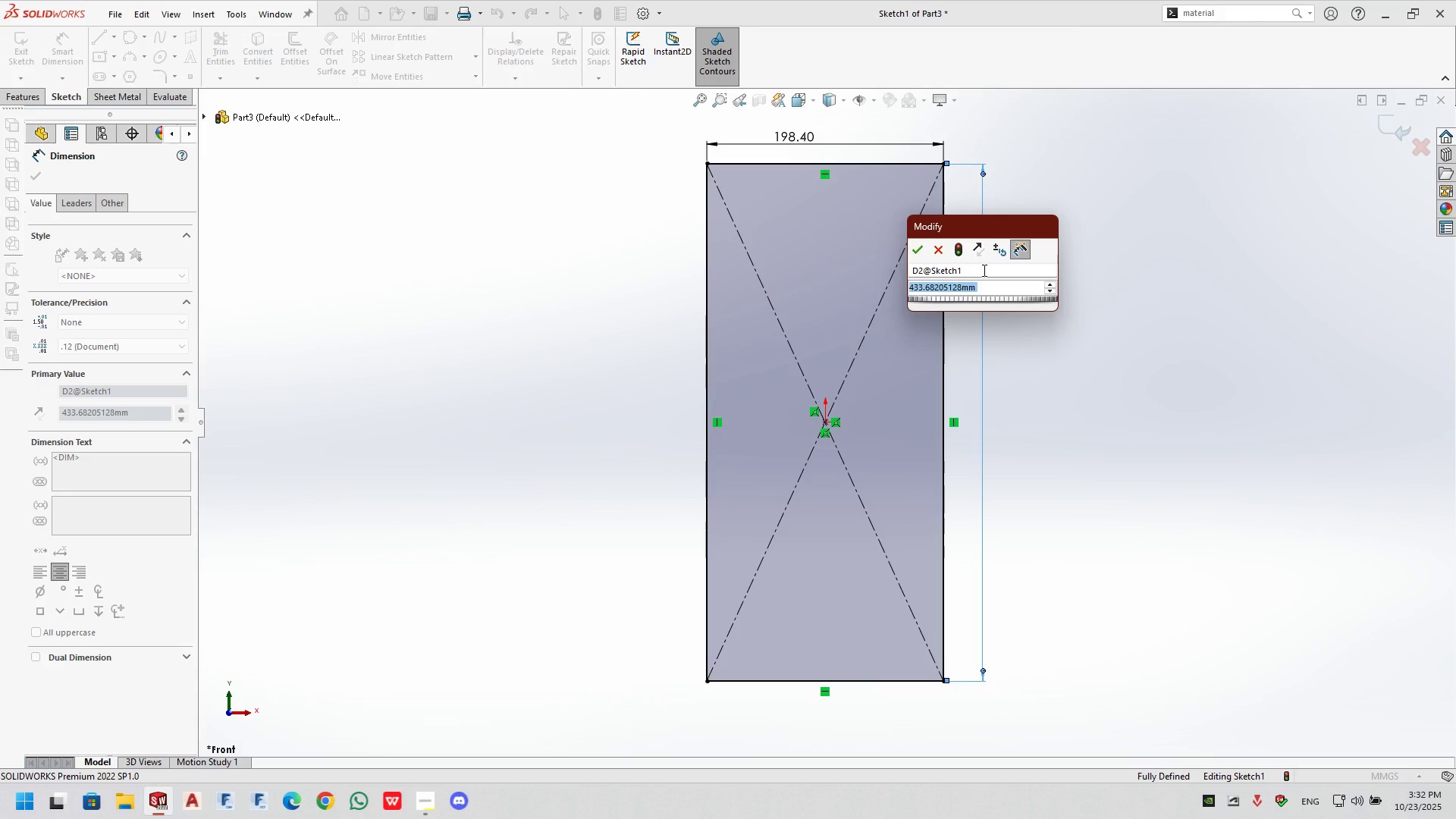 
key(Numpad9)
 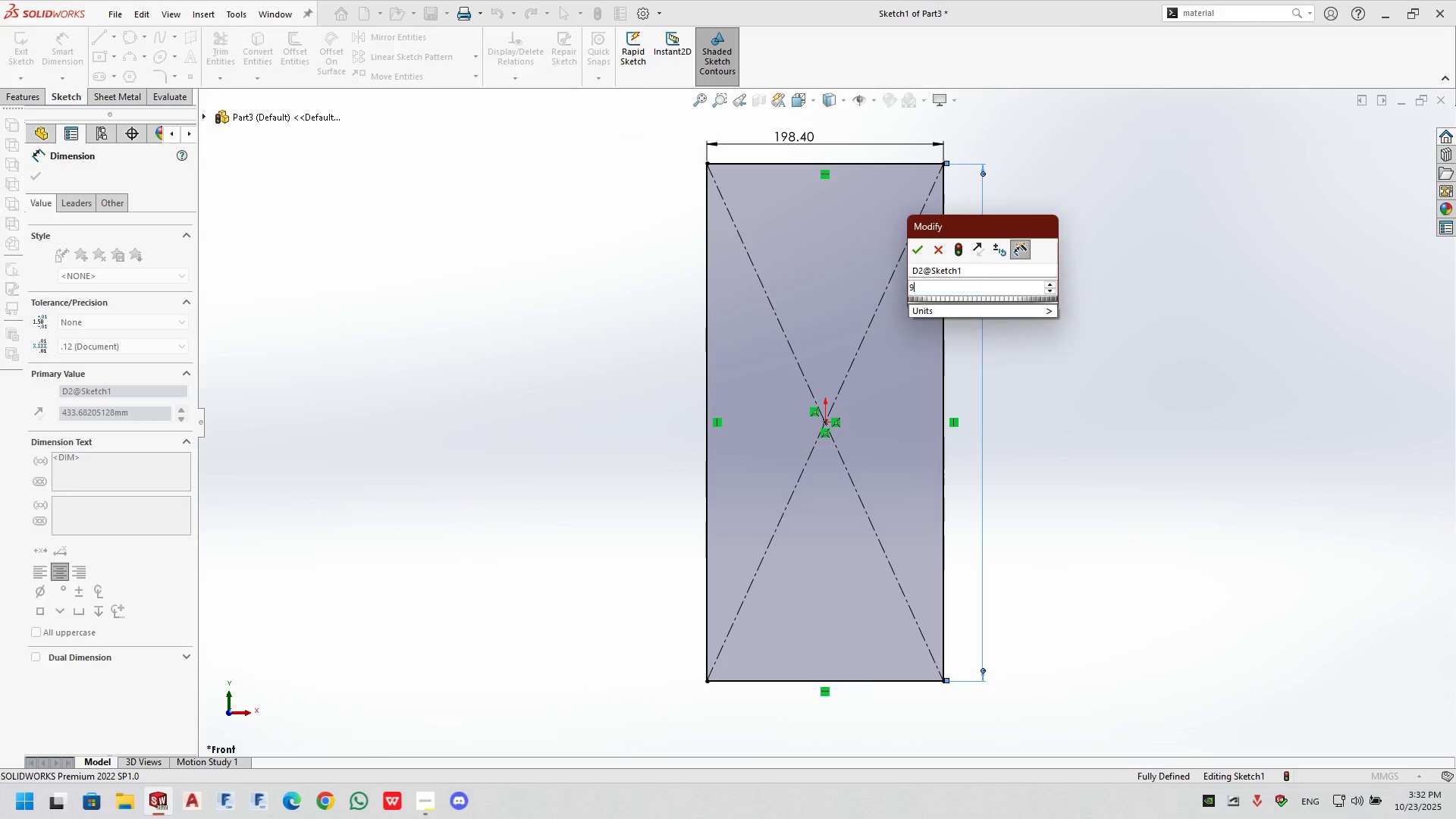 
key(Numpad0)
 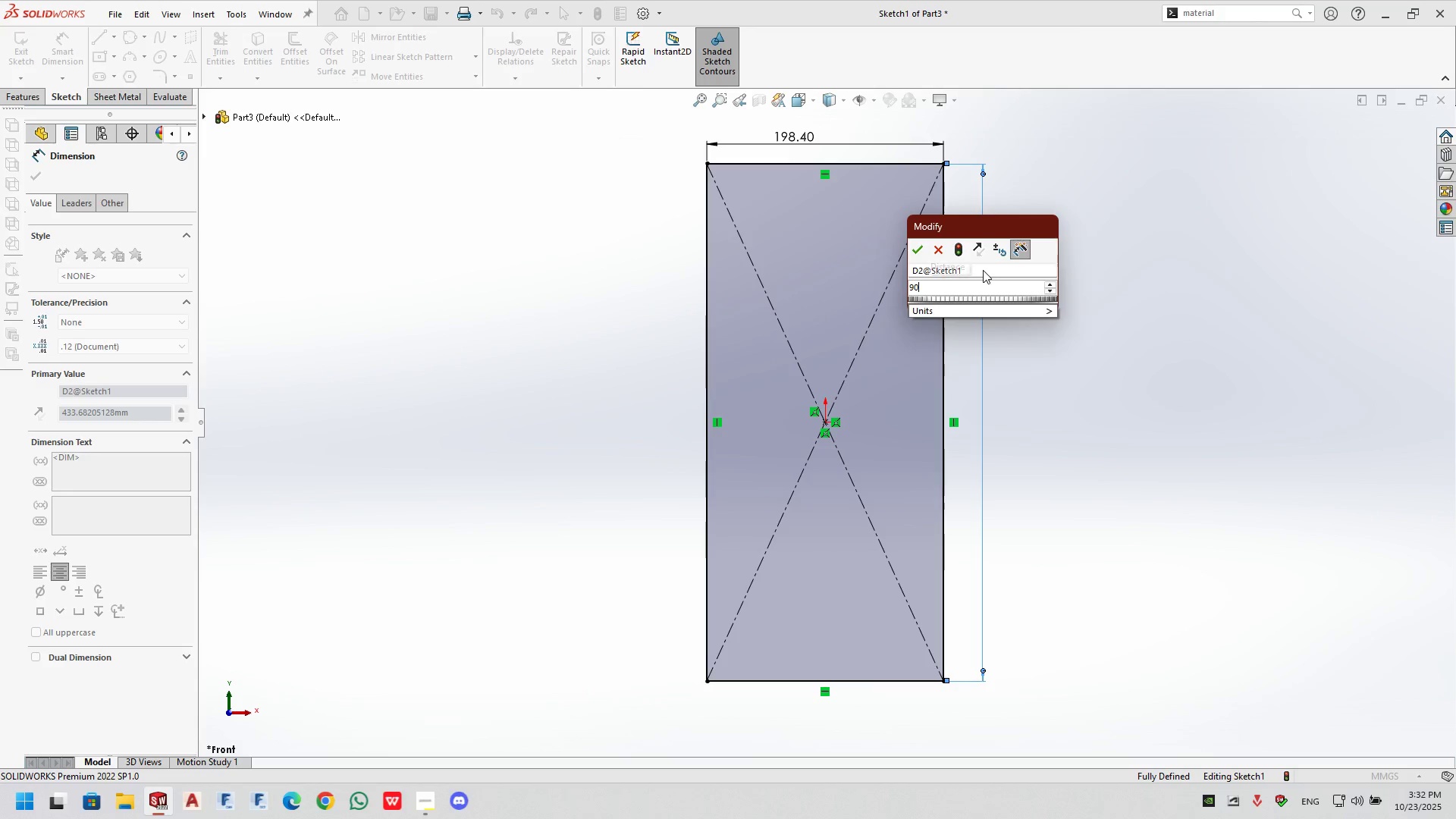 
key(Numpad0)
 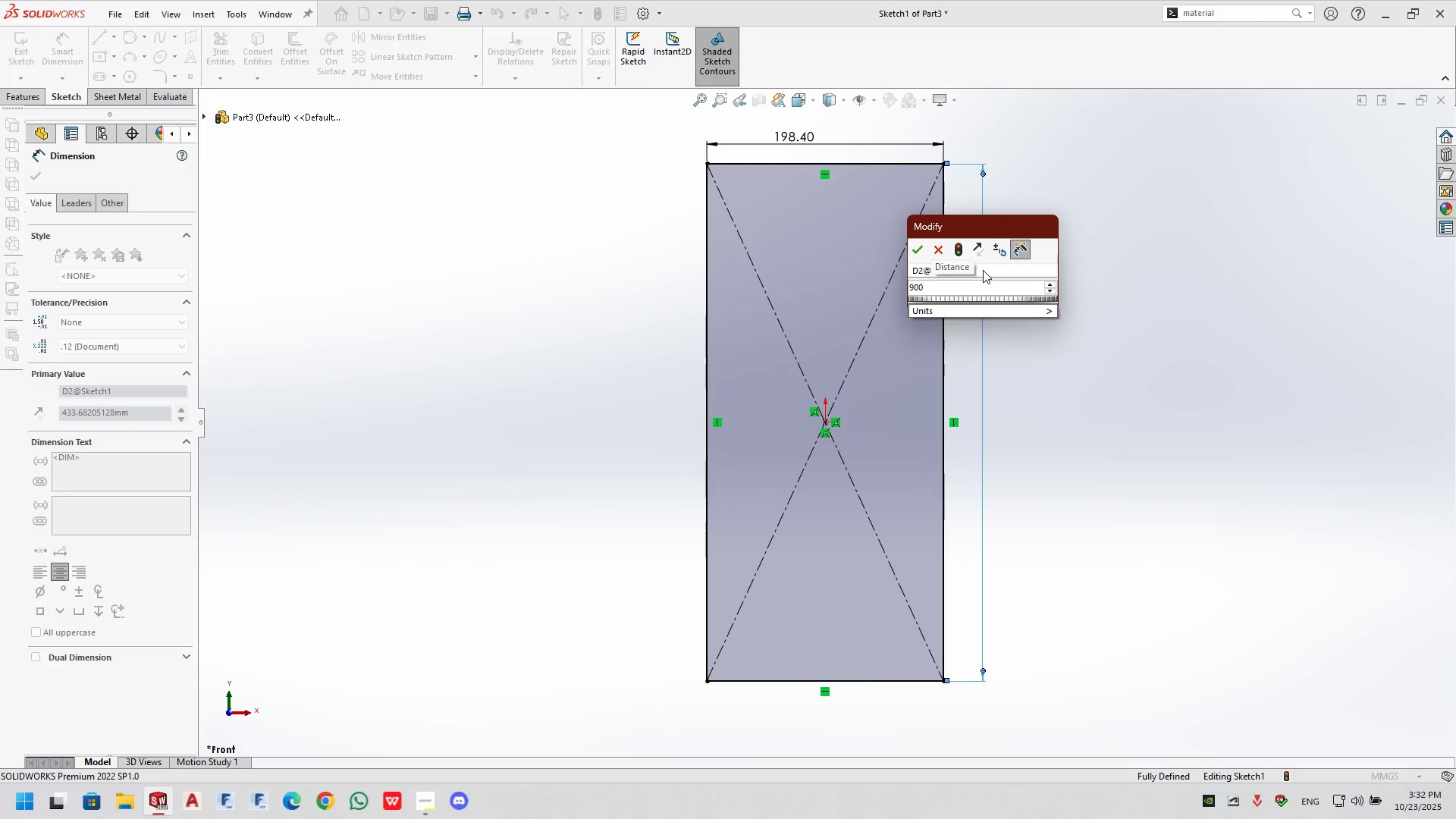 
key(NumpadEnter)
 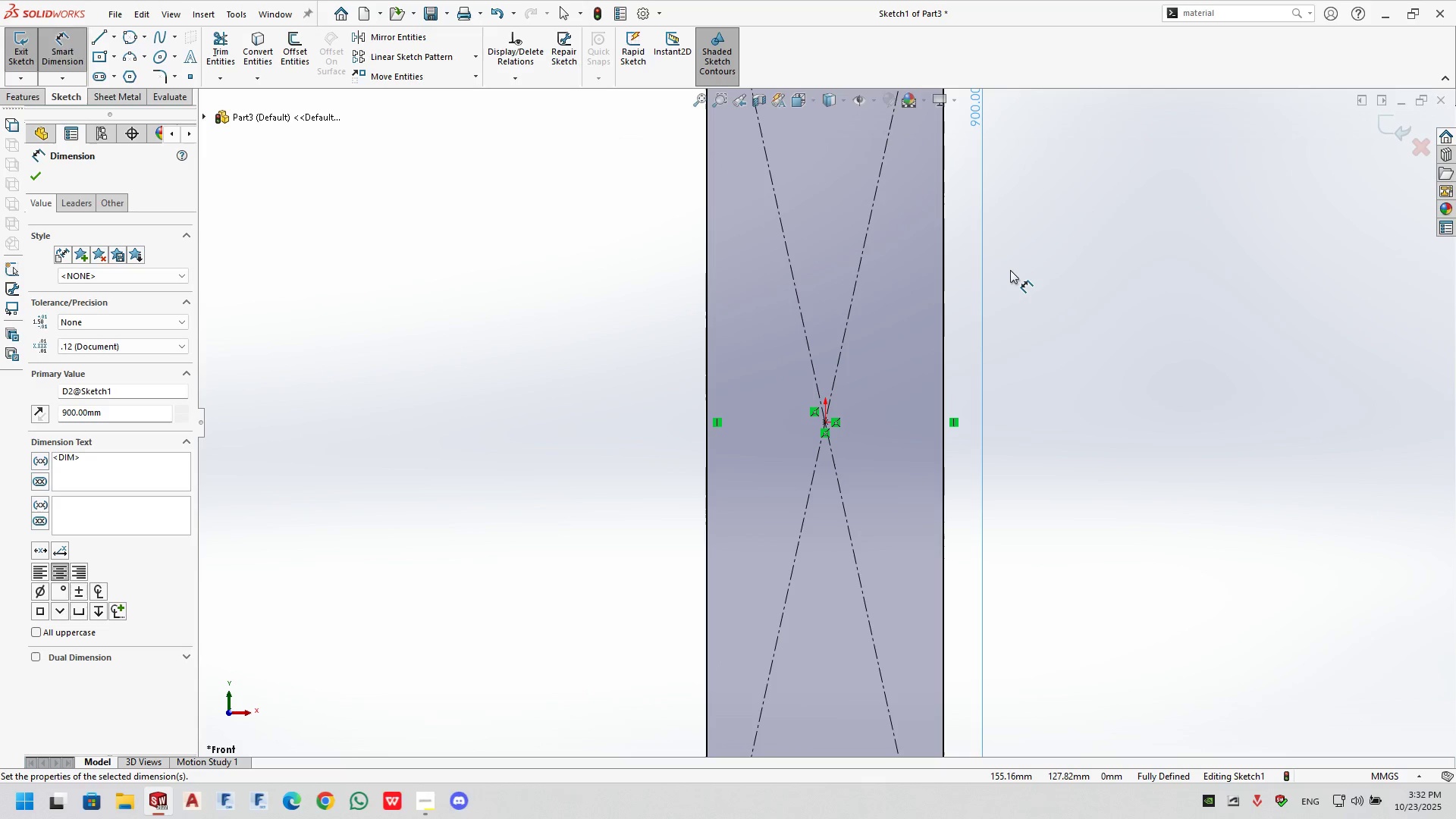 
double_click([1010, 270])
 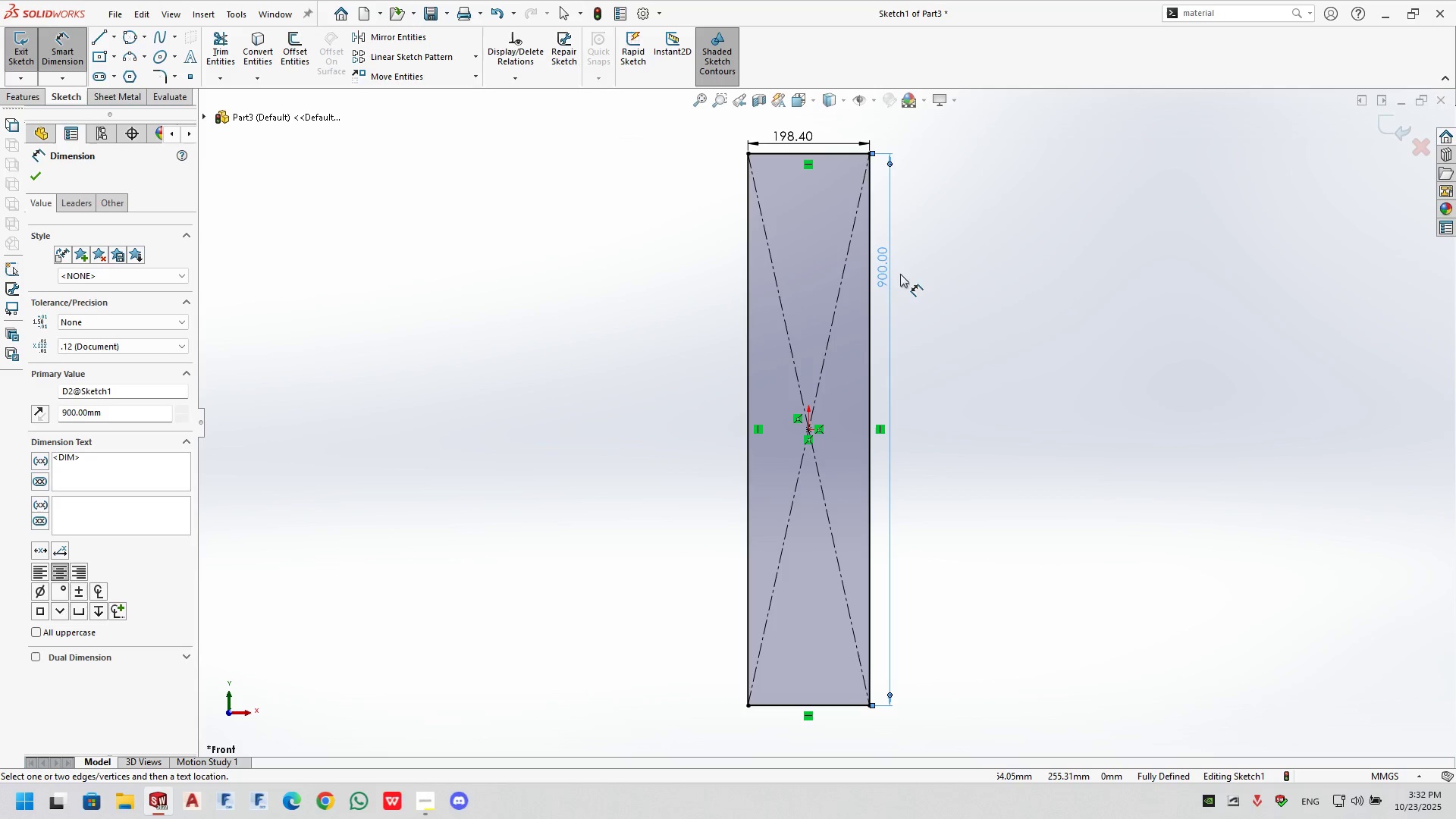 
double_click([880, 277])
 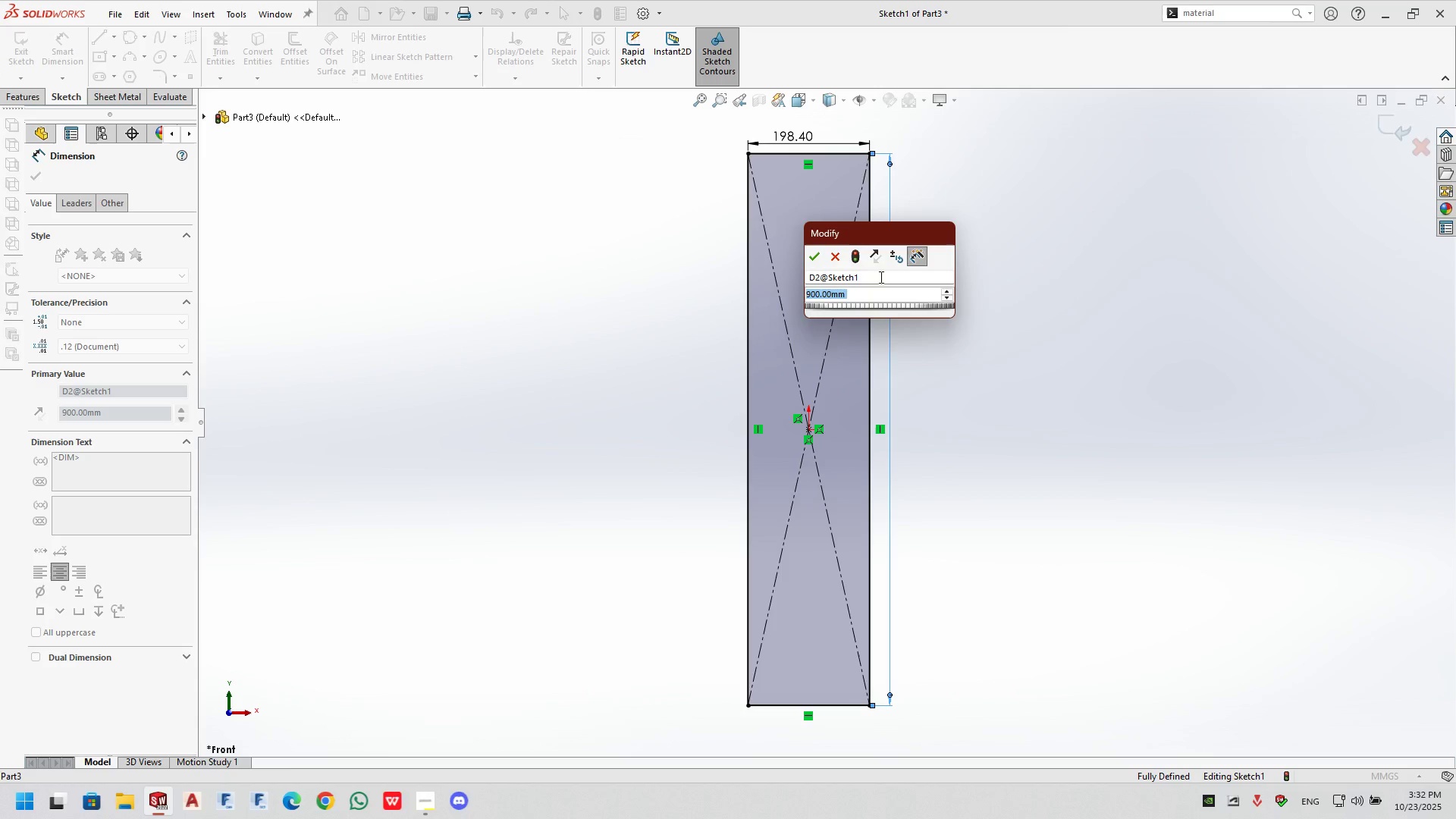 
key(Numpad8)
 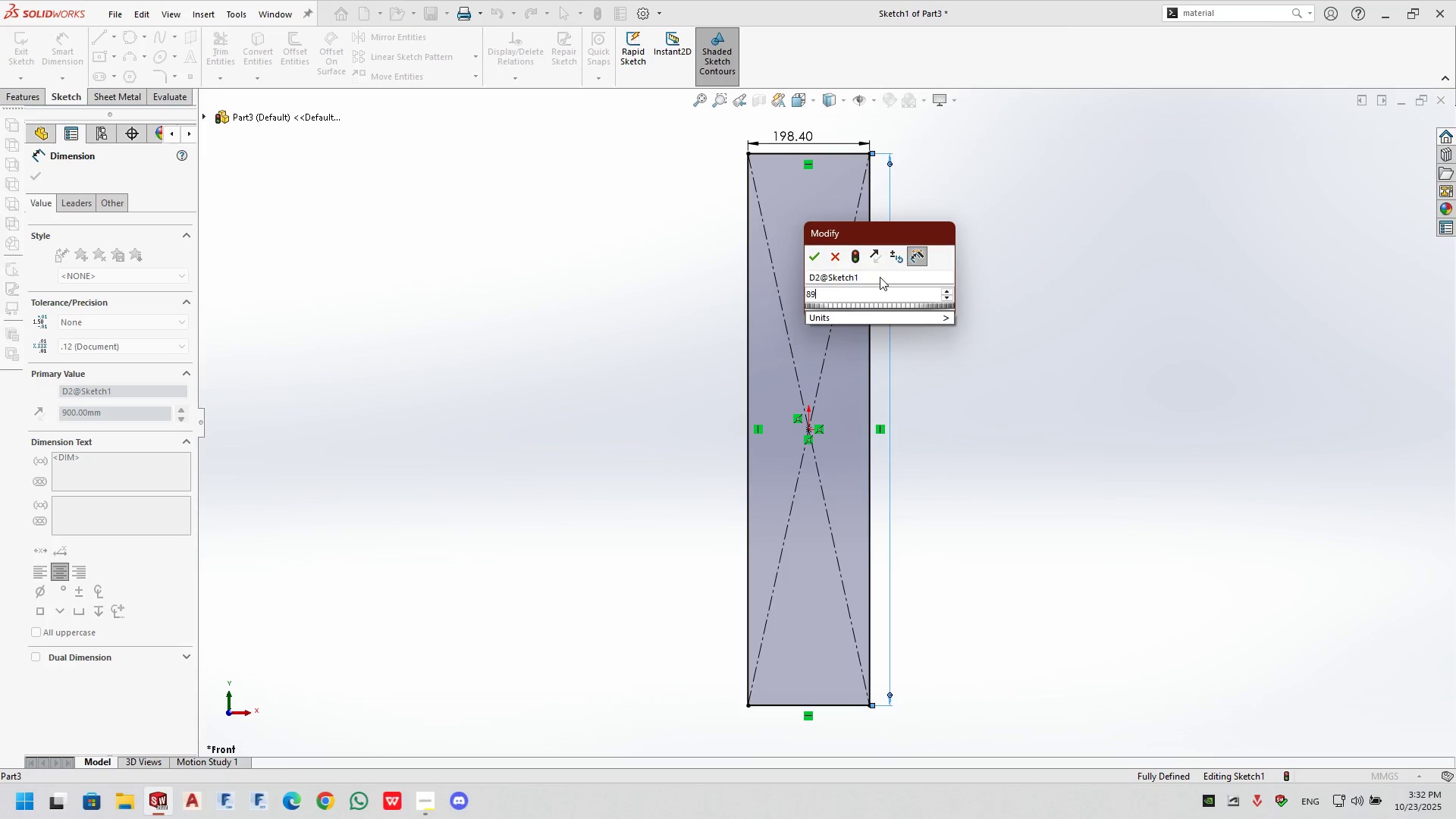 
key(Numpad9)
 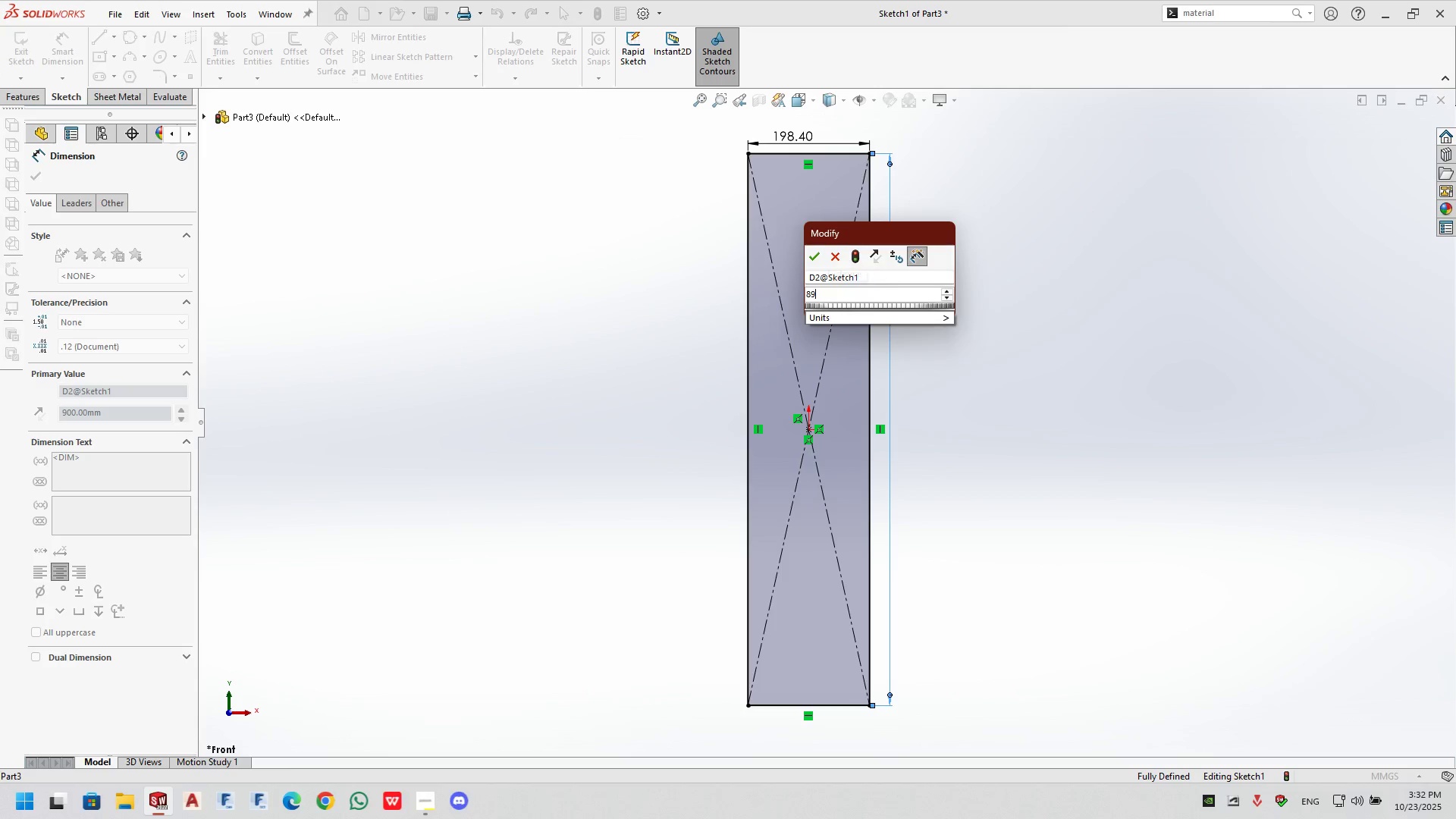 
key(Numpad9)
 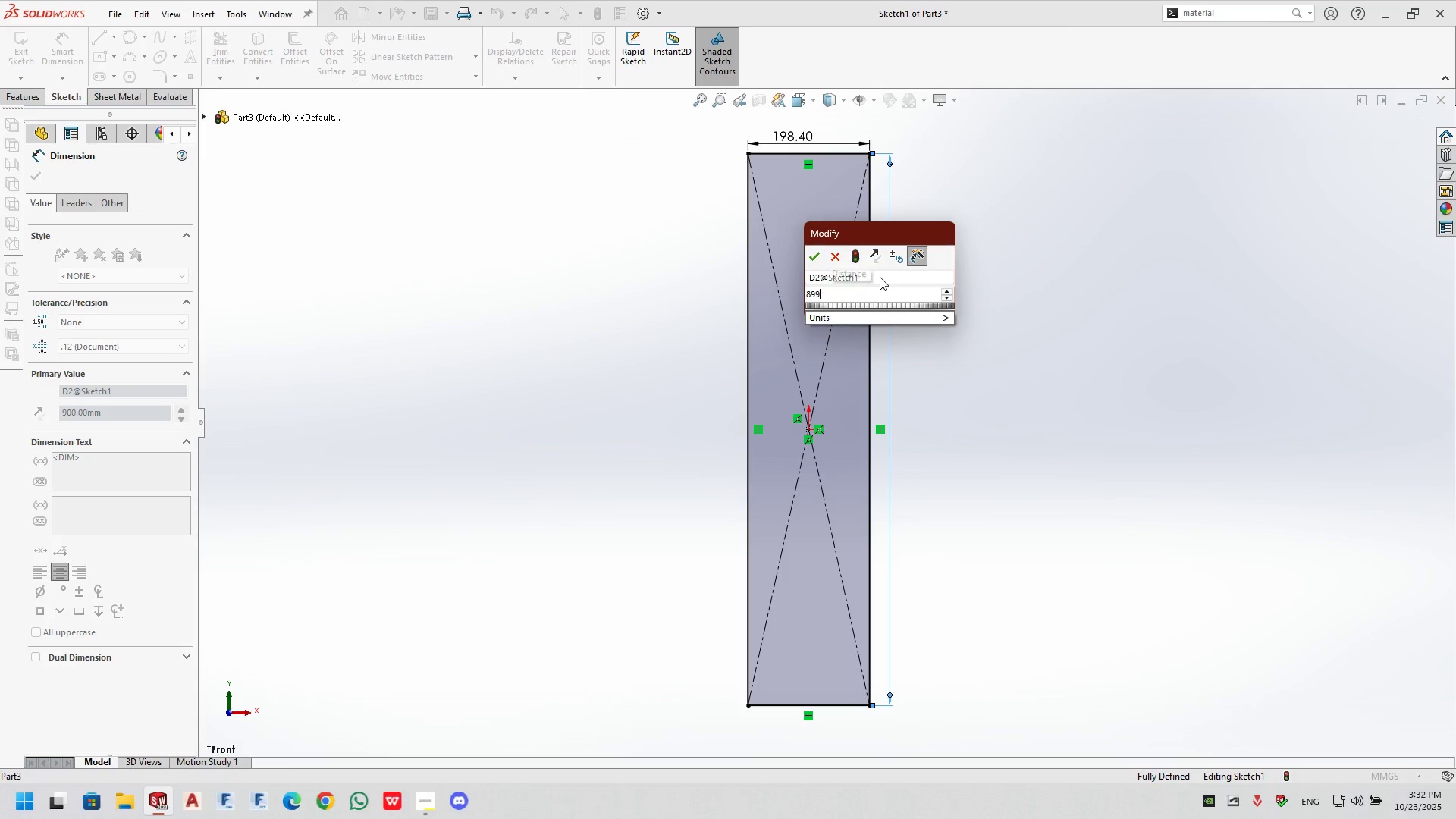 
key(NumpadEnter)
 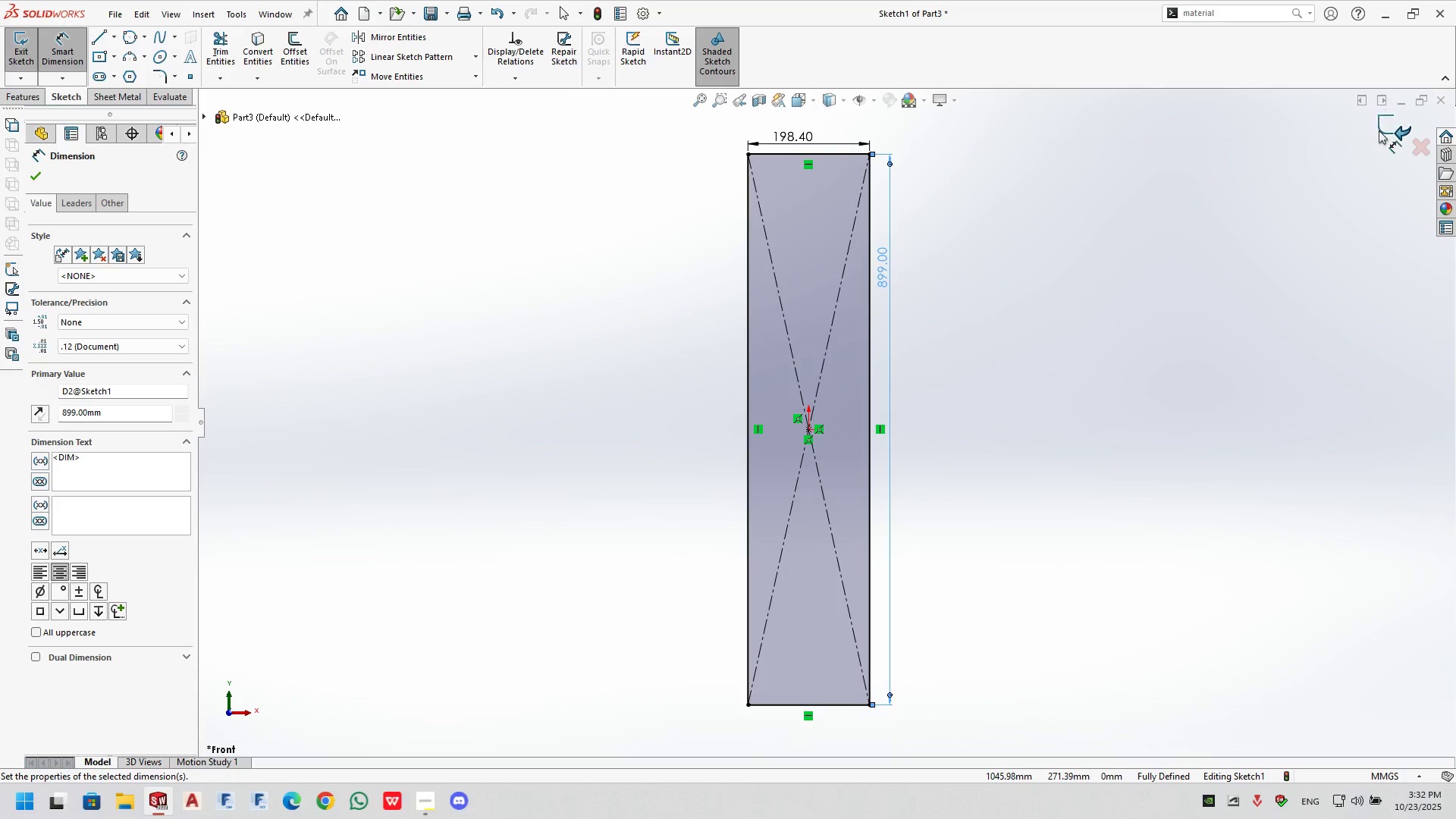 
left_click([1380, 129])
 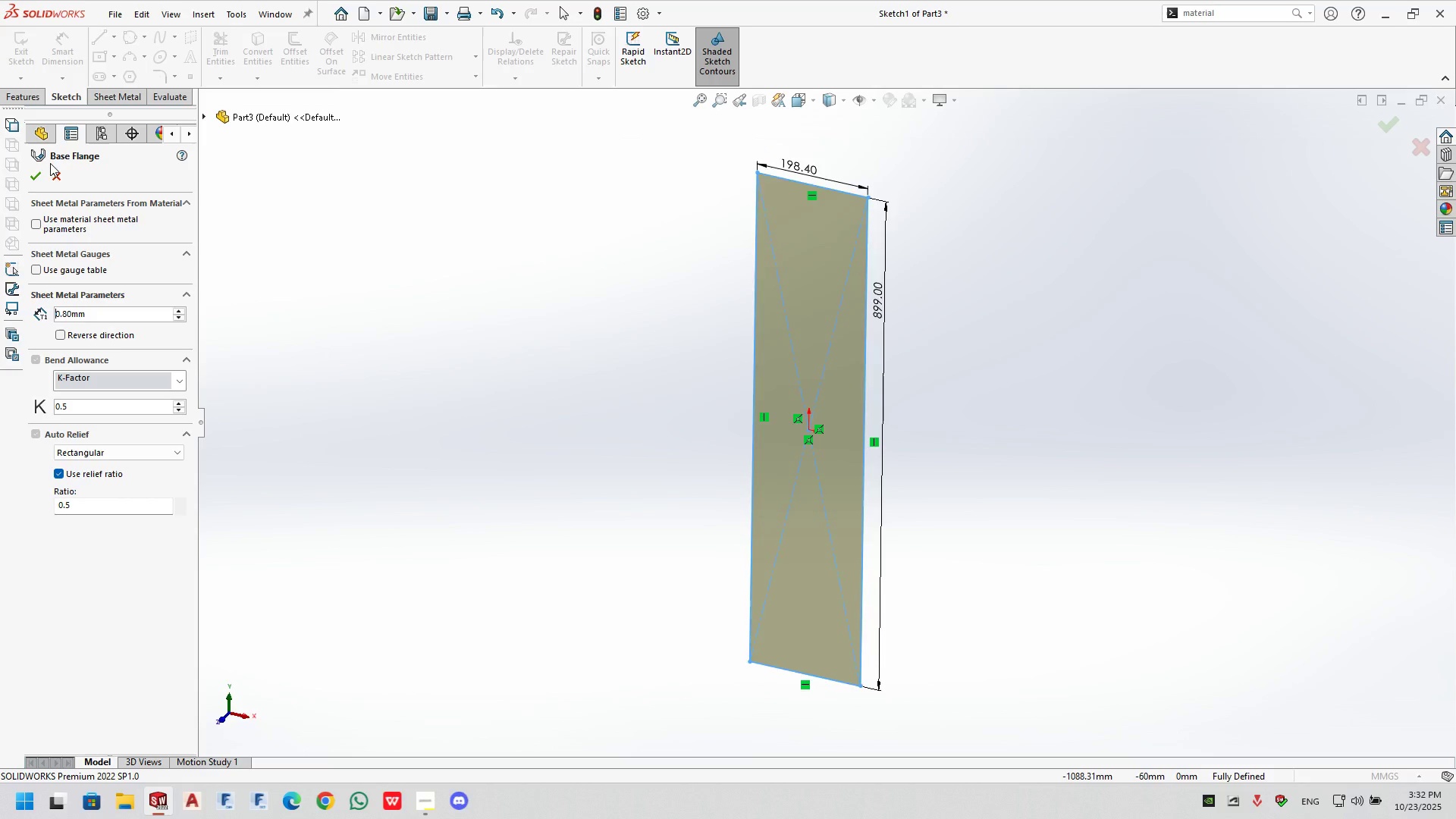 
left_click([32, 181])
 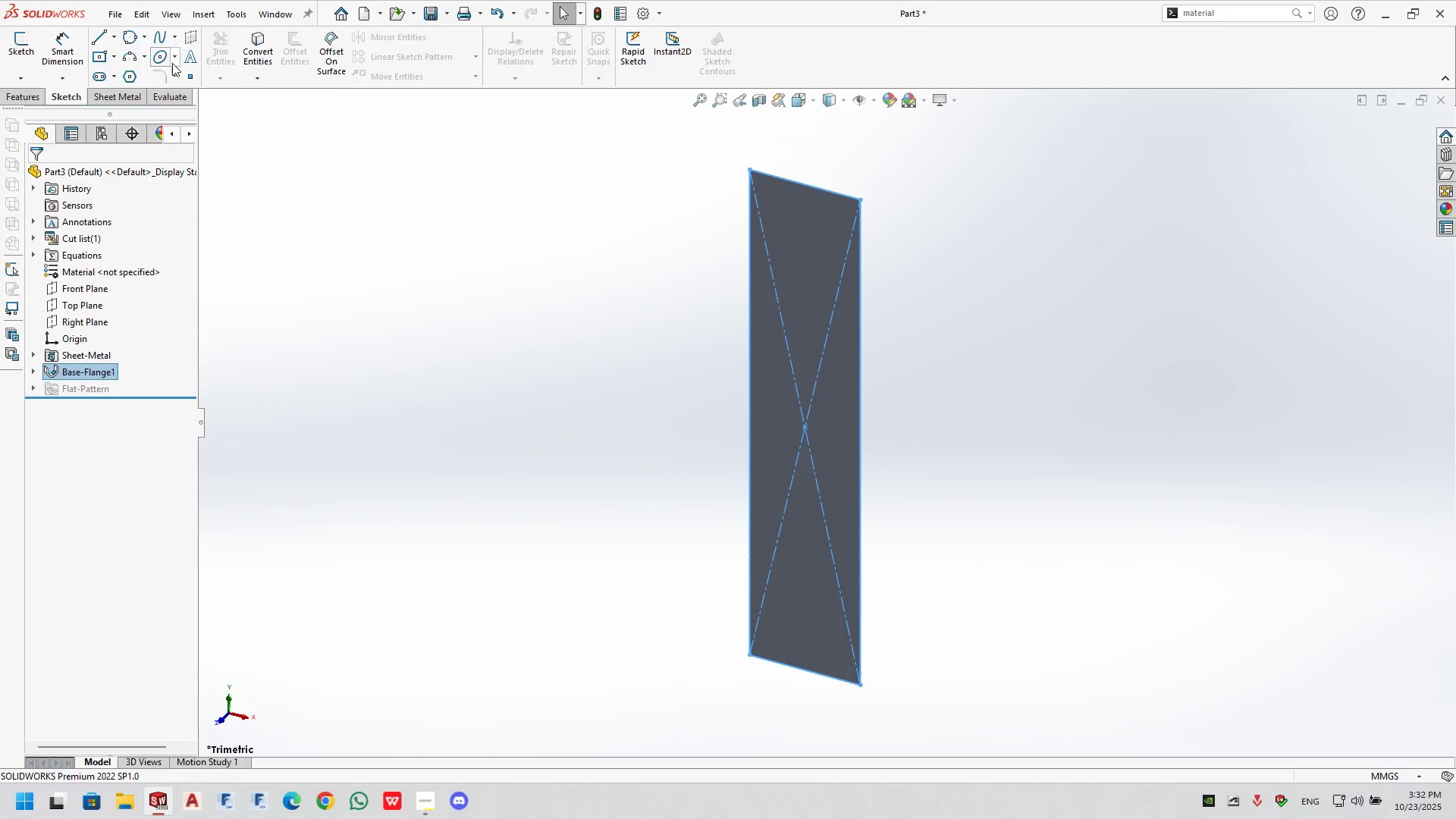 
left_click([118, 98])
 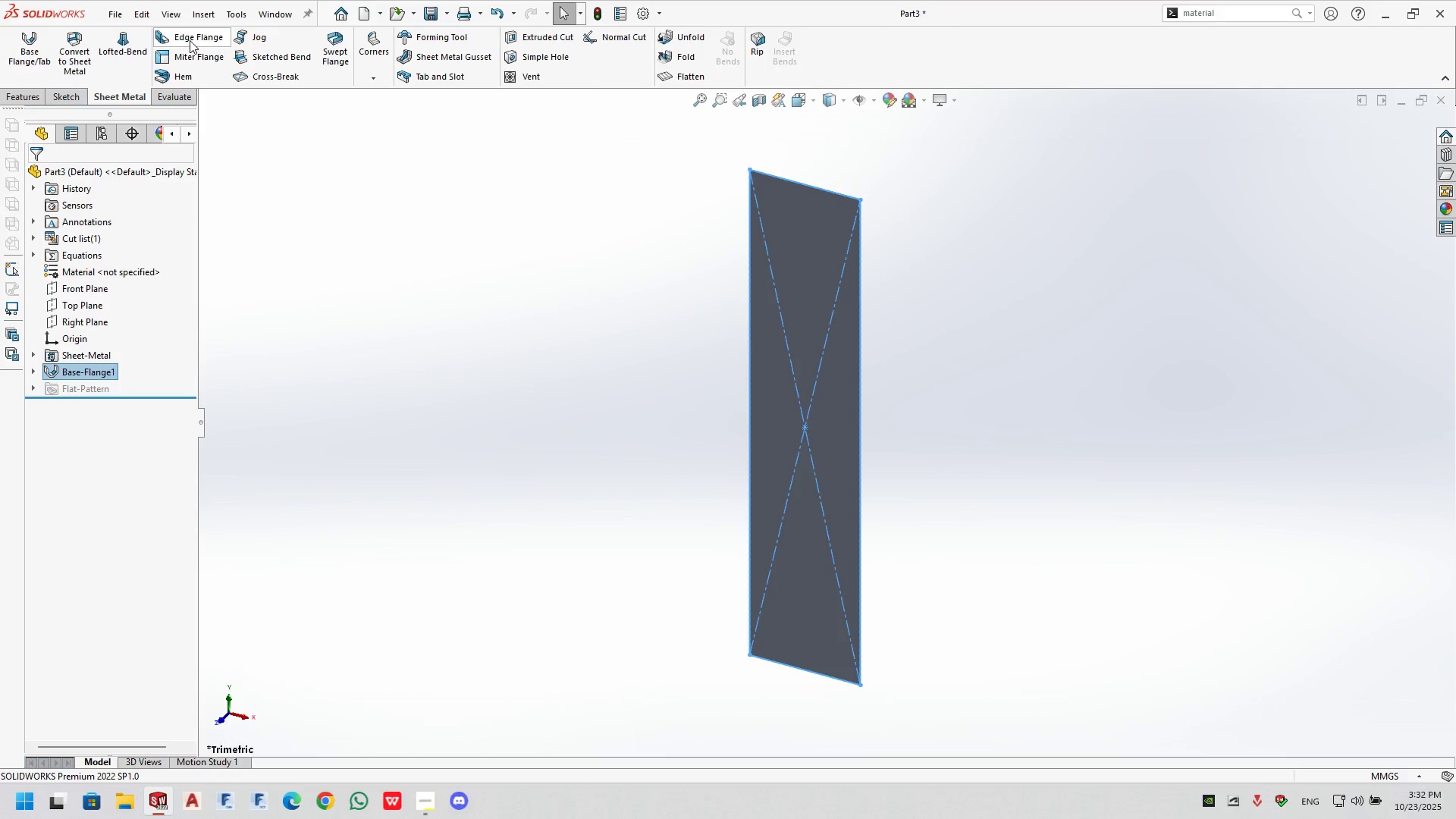 
left_click([190, 40])
 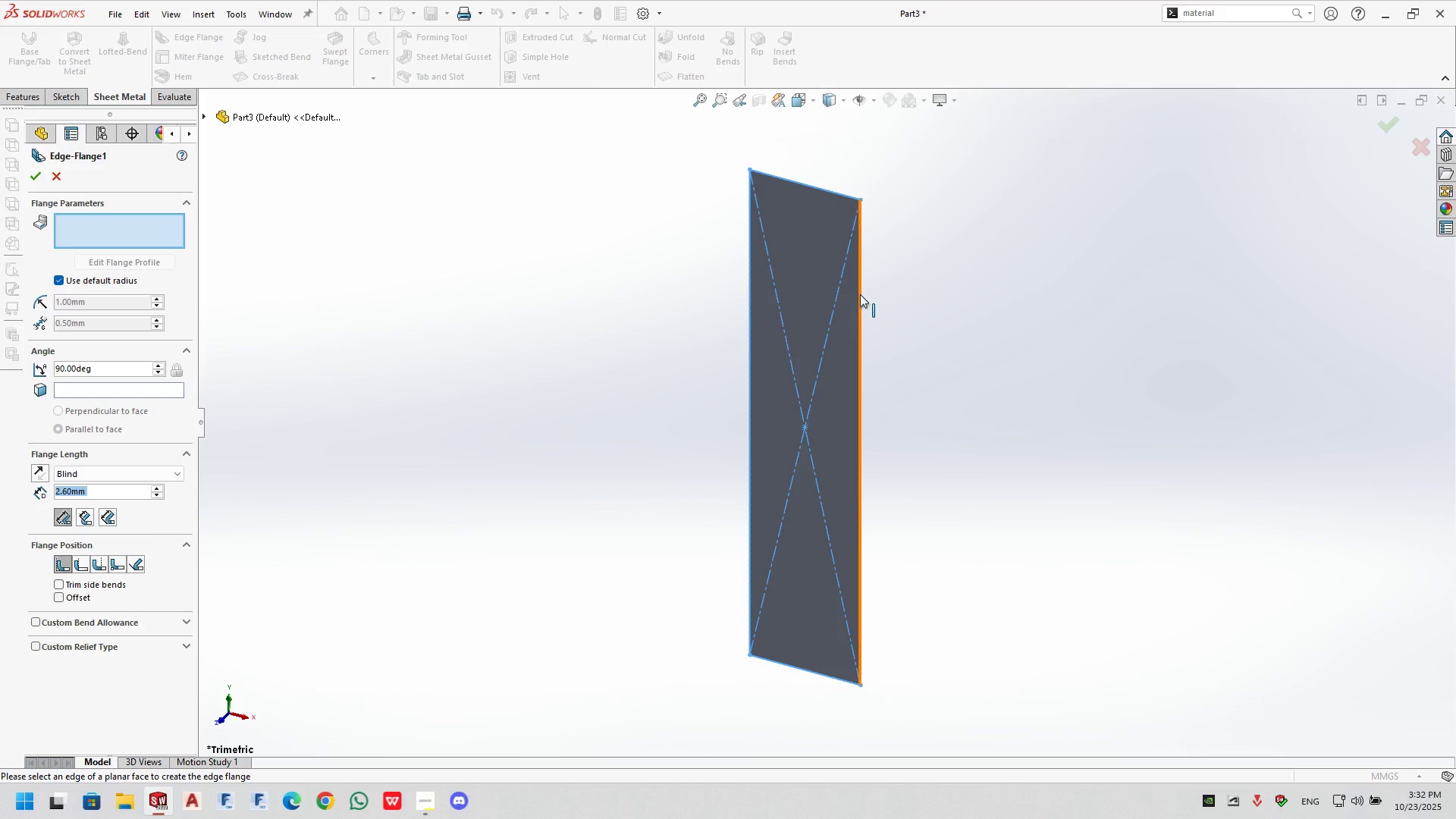 
left_click([861, 294])
 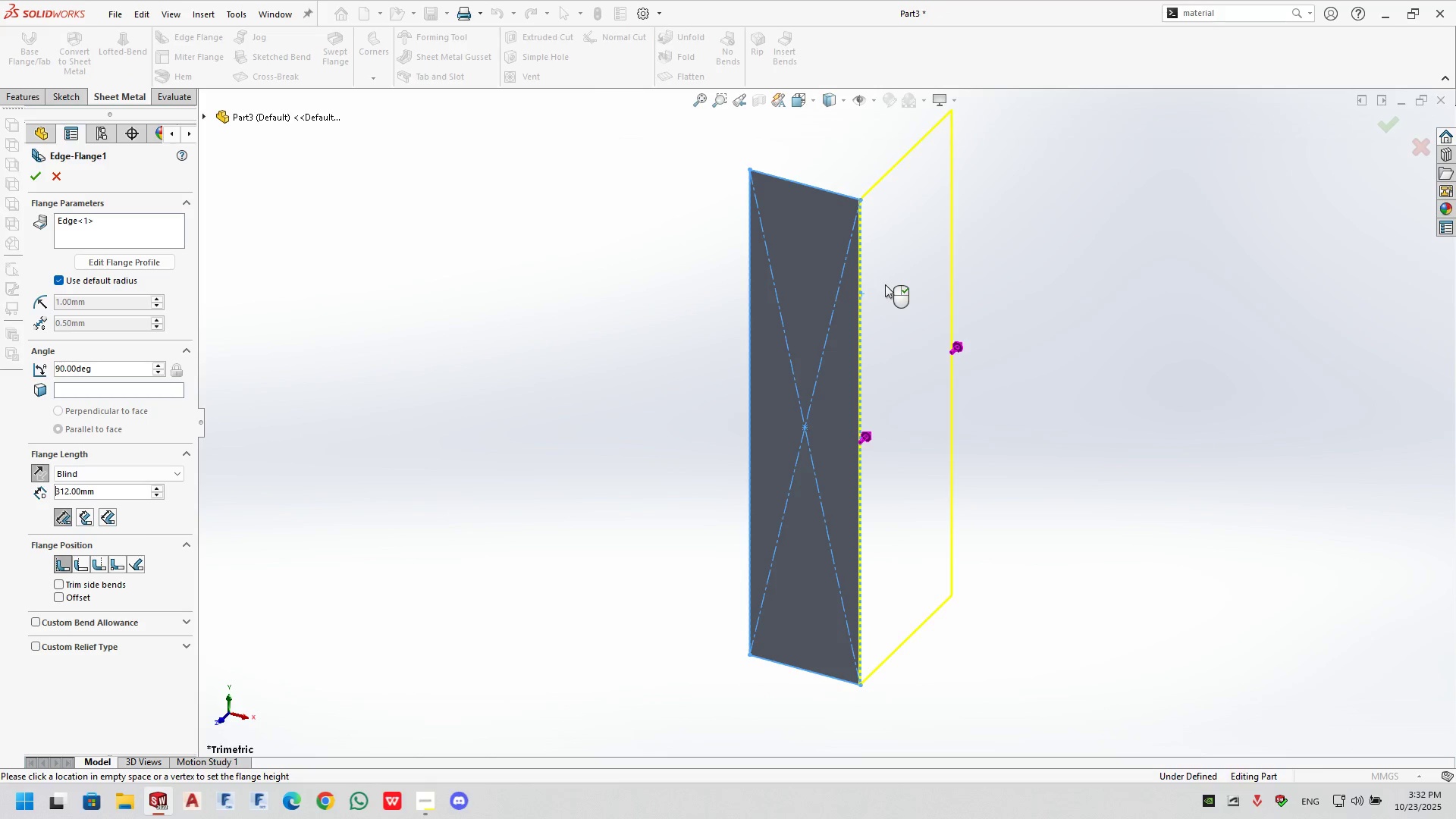 
double_click([885, 284])
 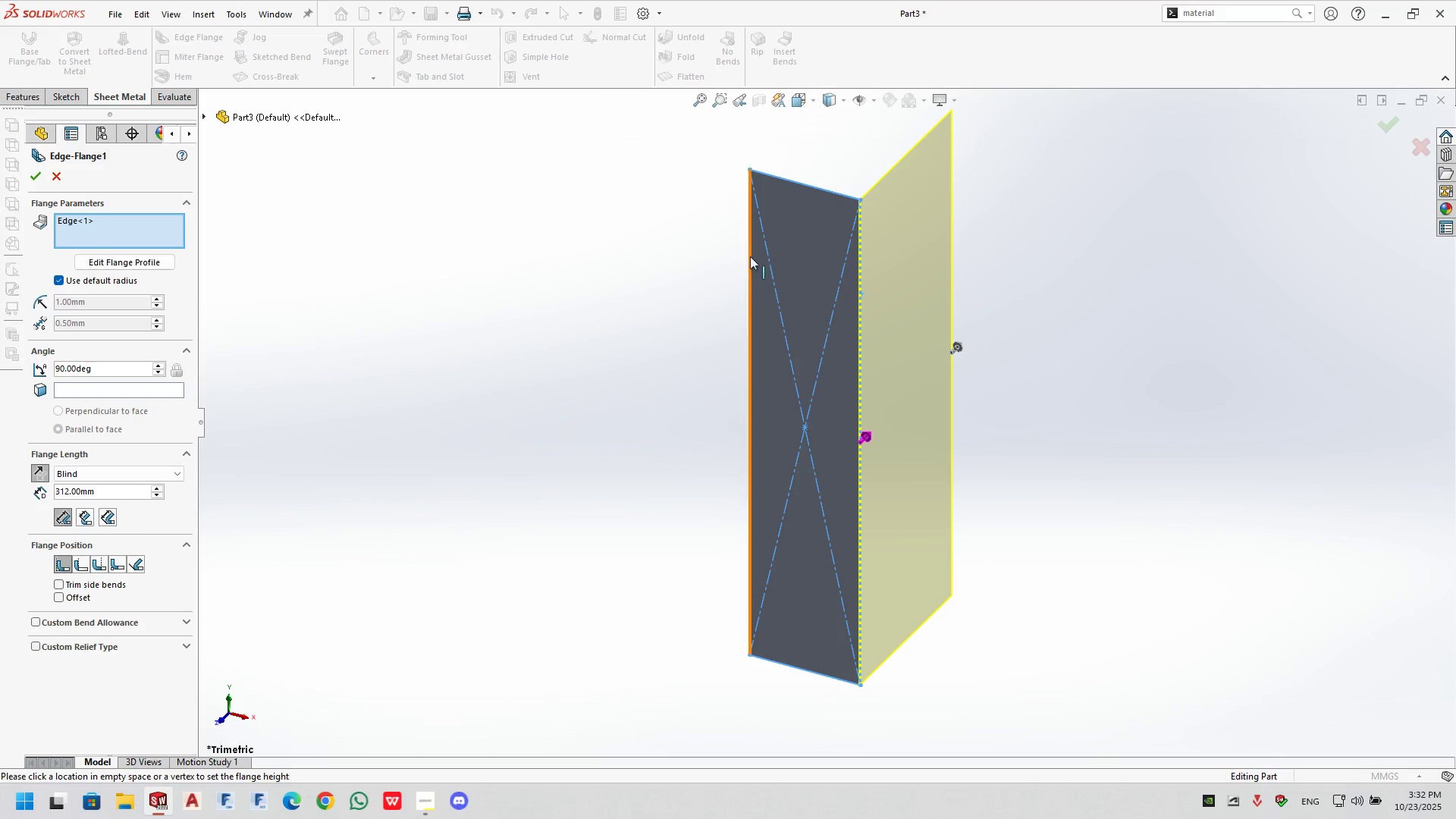 
left_click([750, 256])
 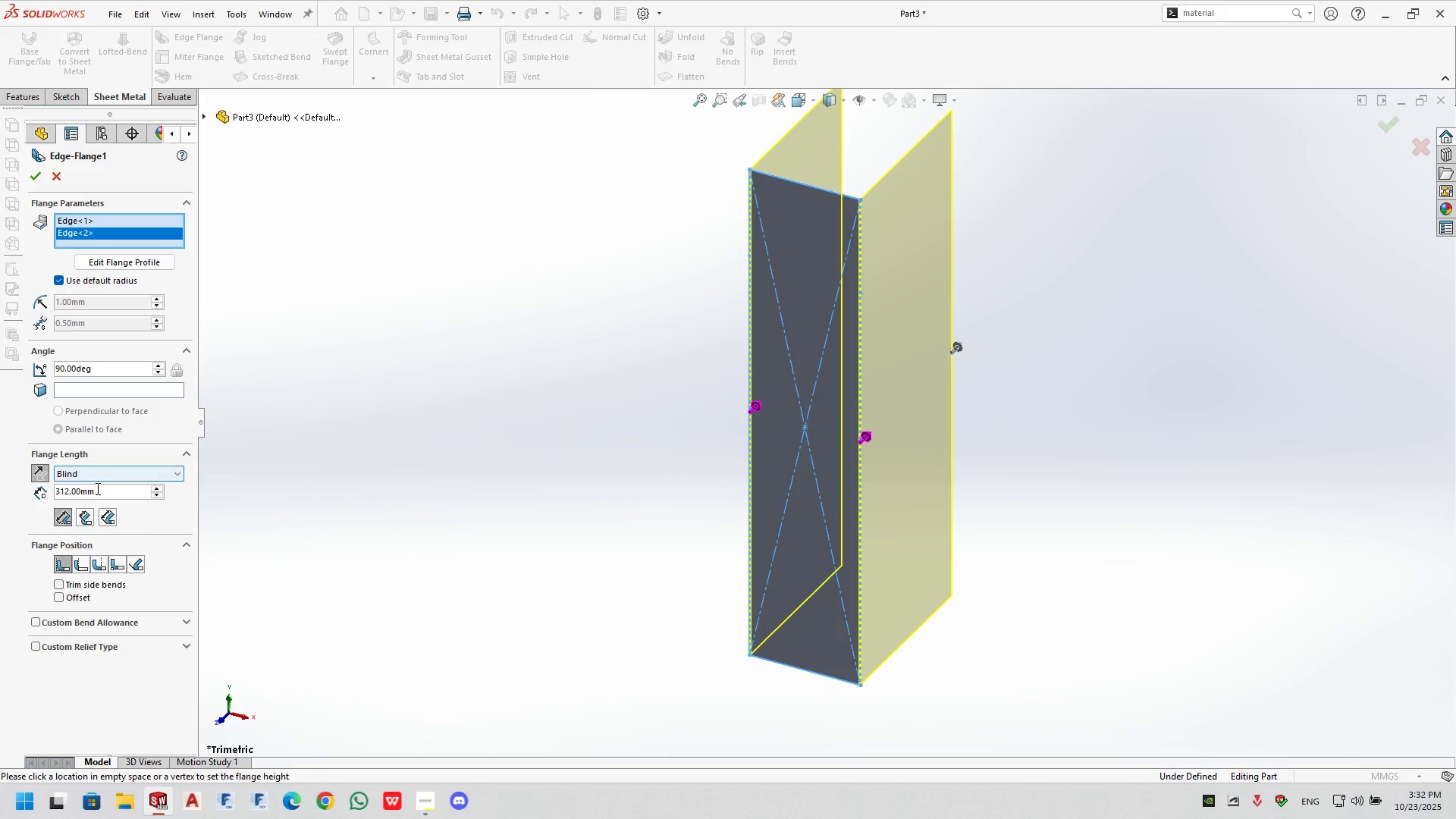 
double_click([96, 488])
 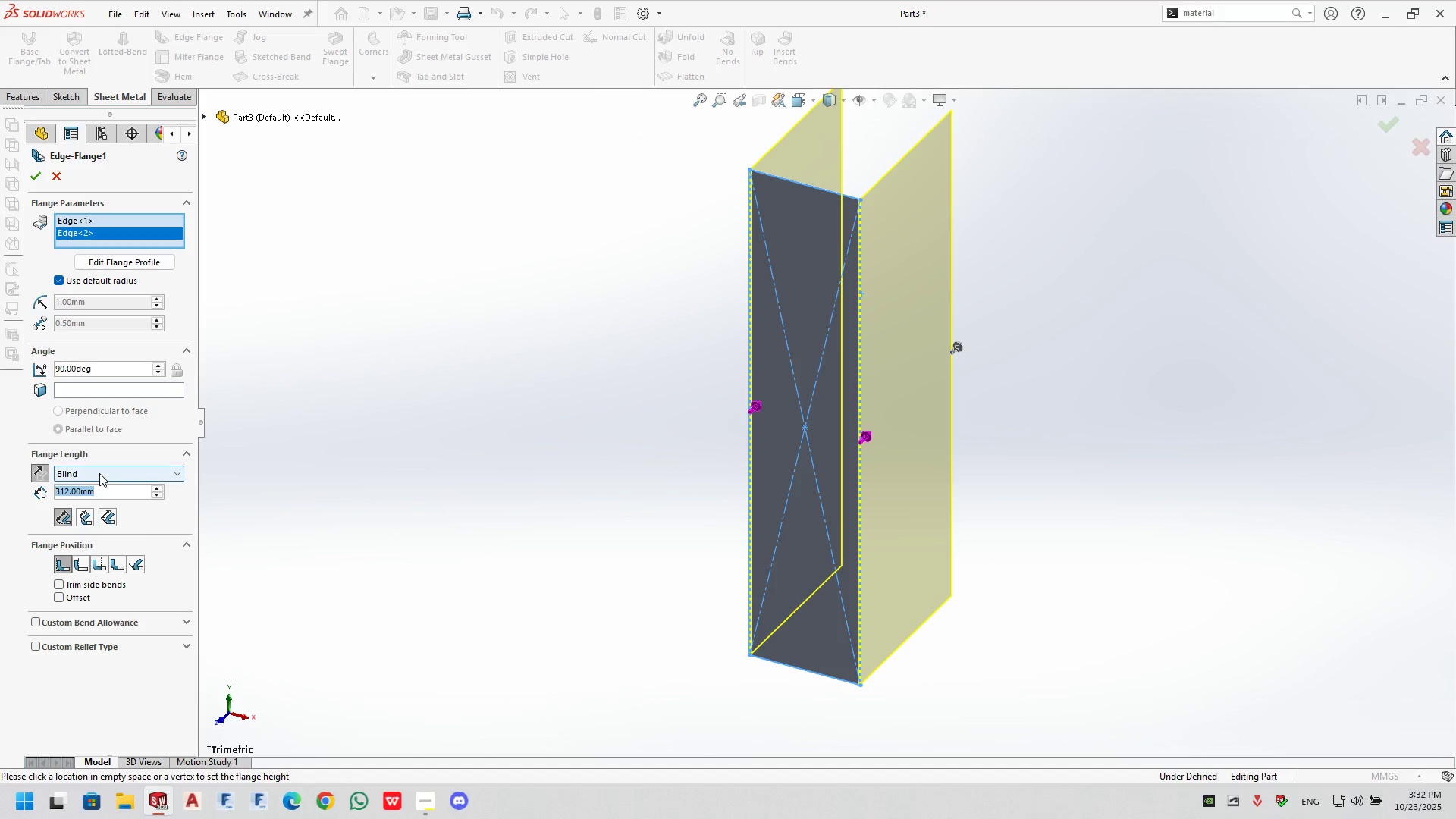 
key(Numpad2)
 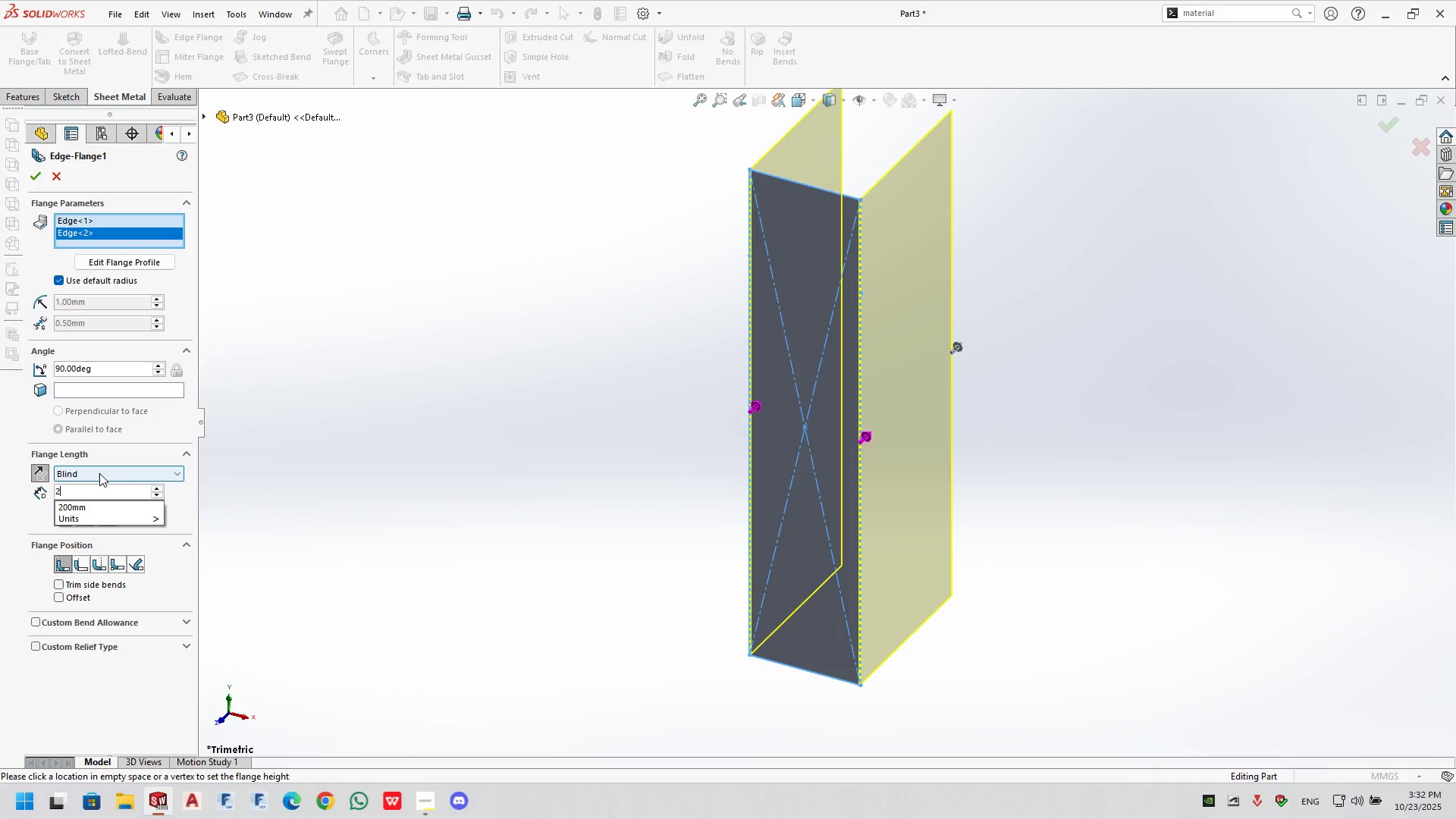 
key(Numpad0)
 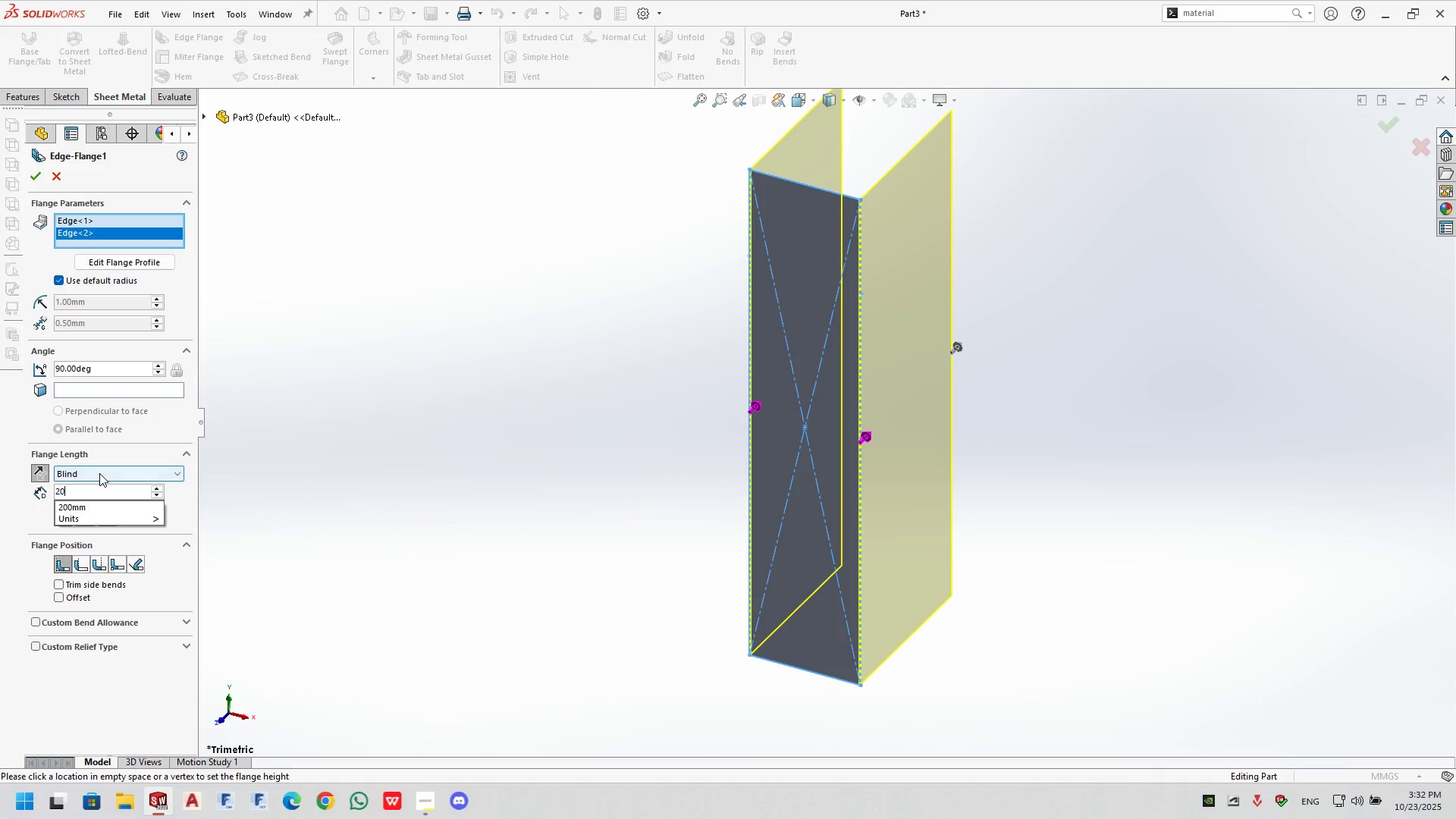 
key(NumpadEnter)
 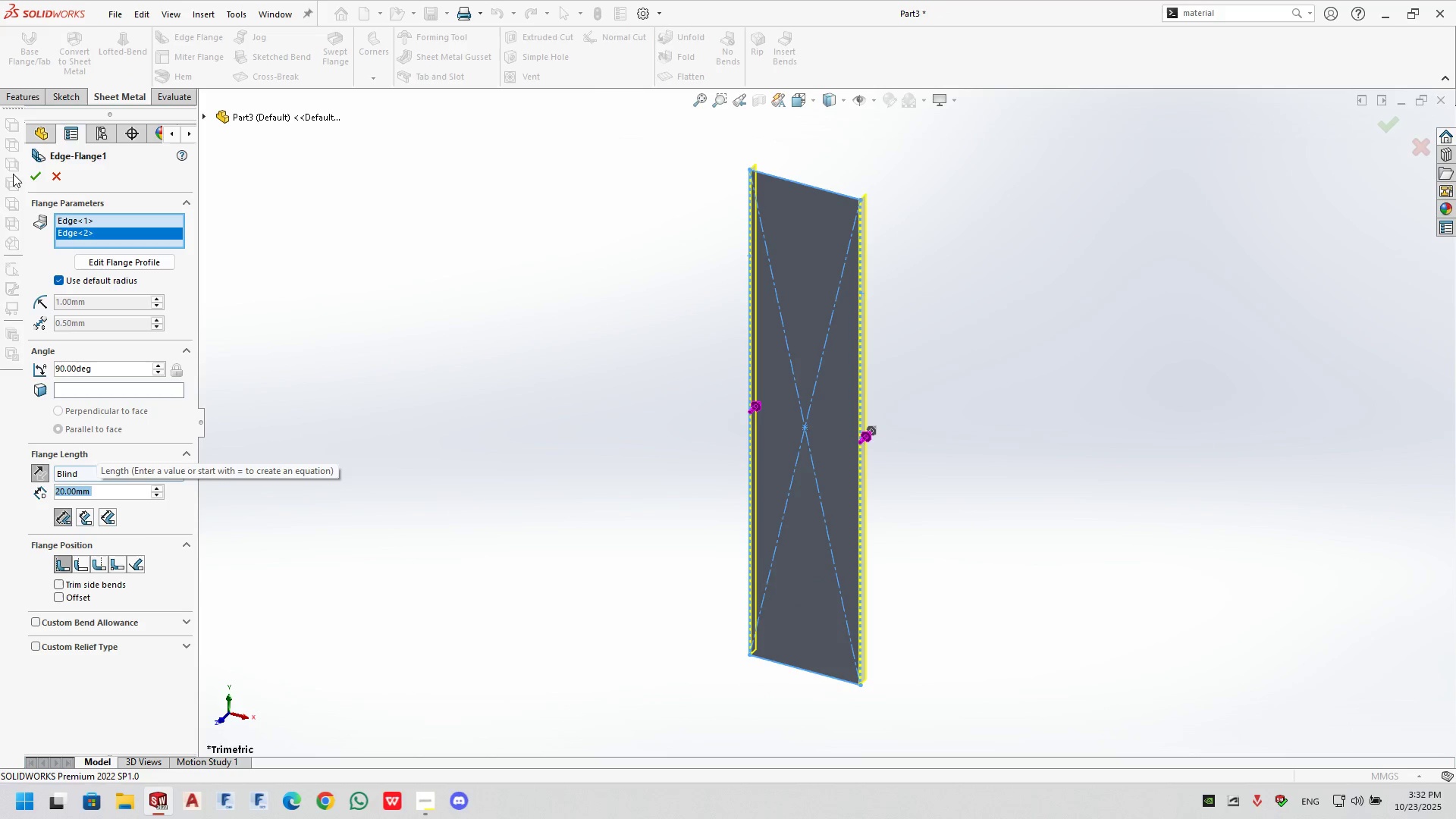 
left_click([31, 175])
 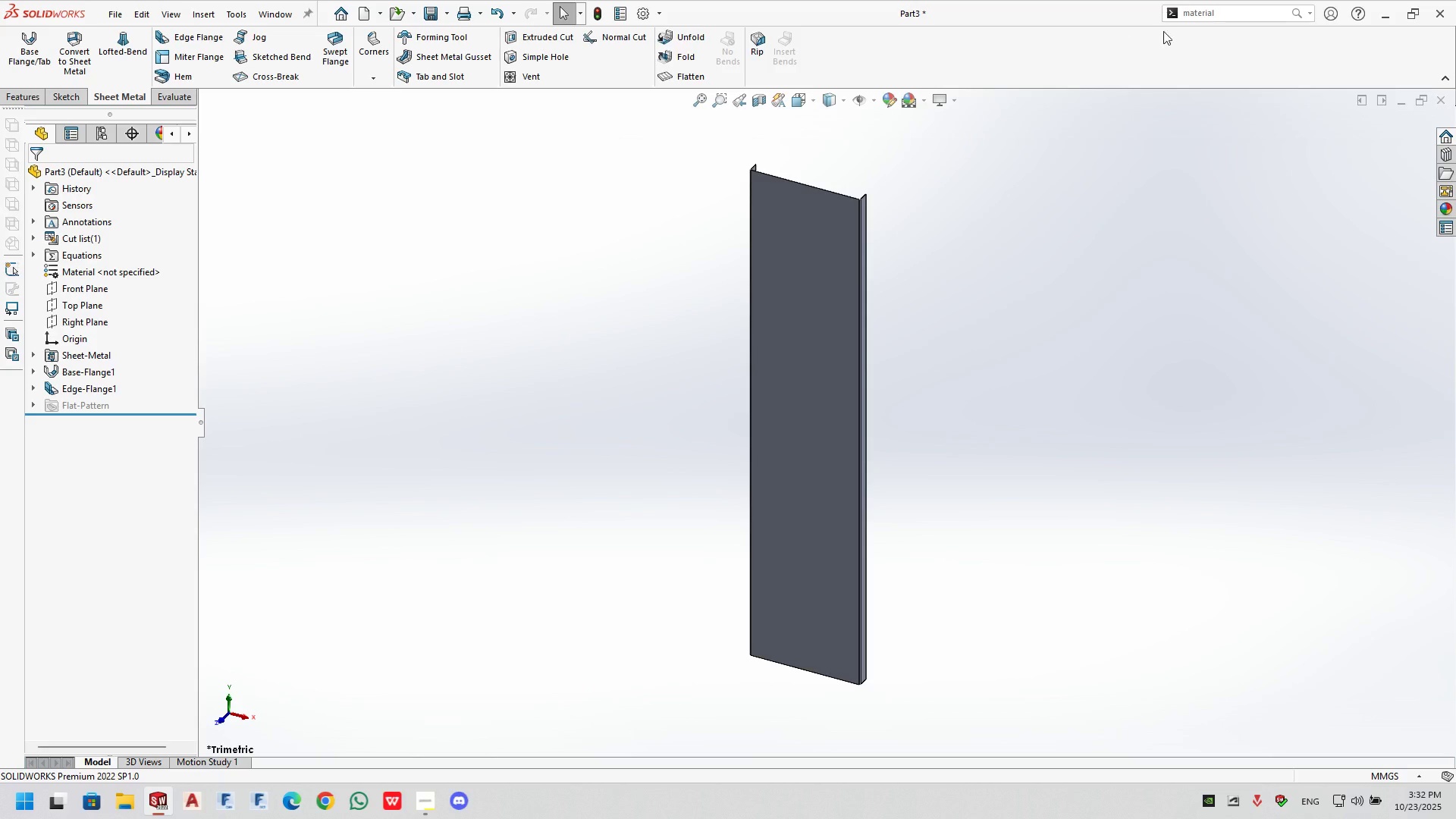 
left_click([1228, 11])
 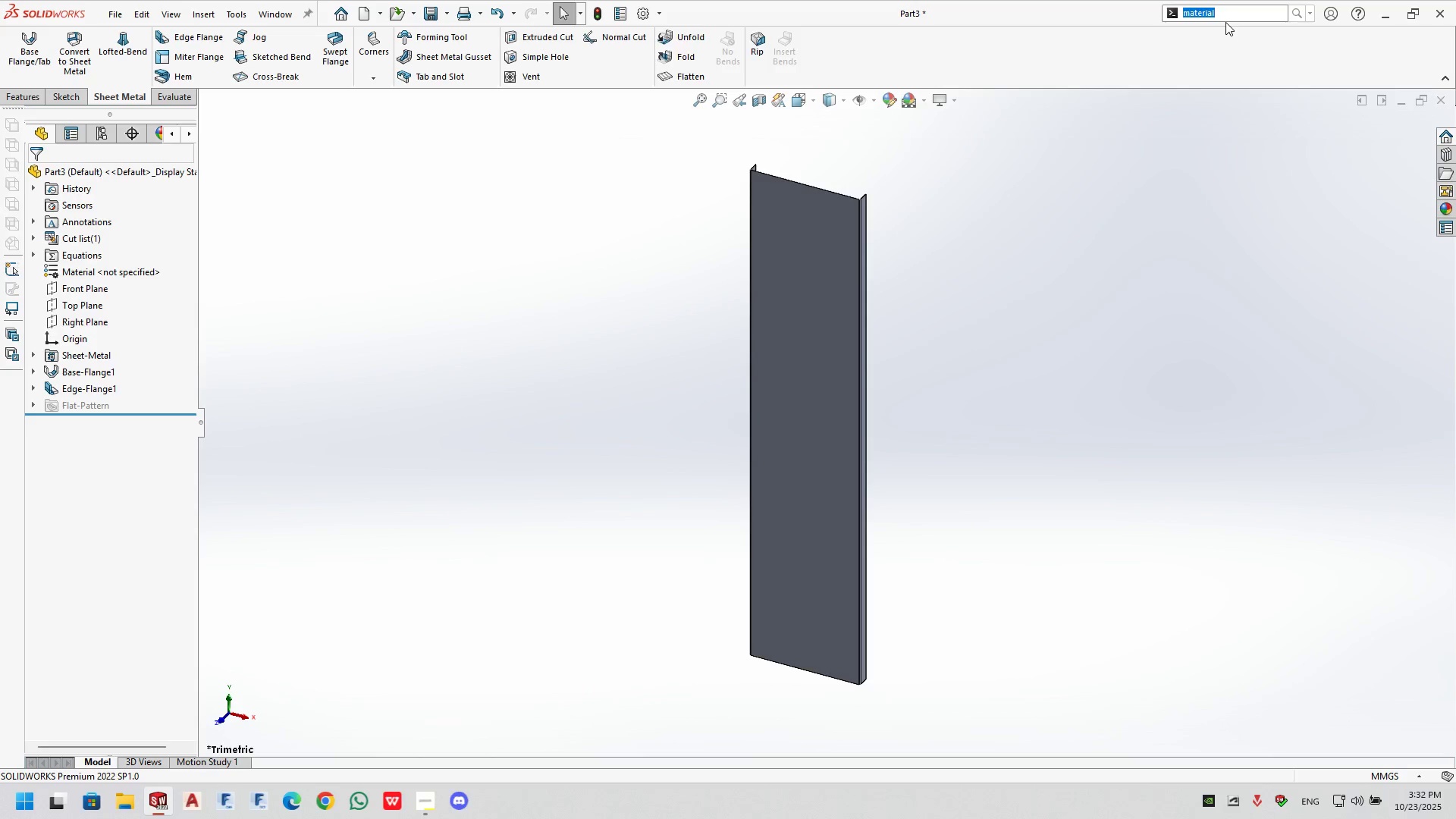 
key(ArrowRight)
 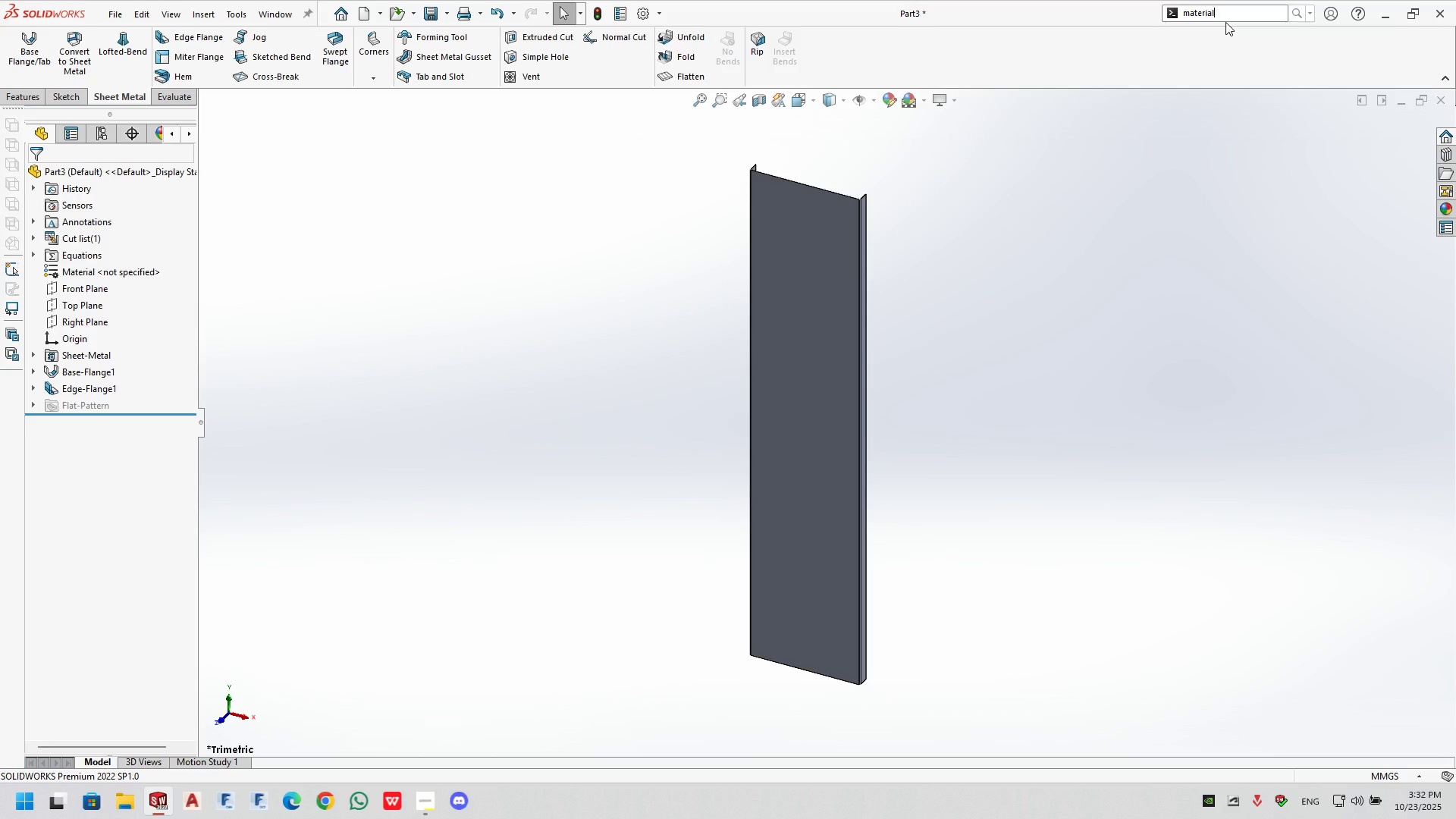 
key(Backspace)
 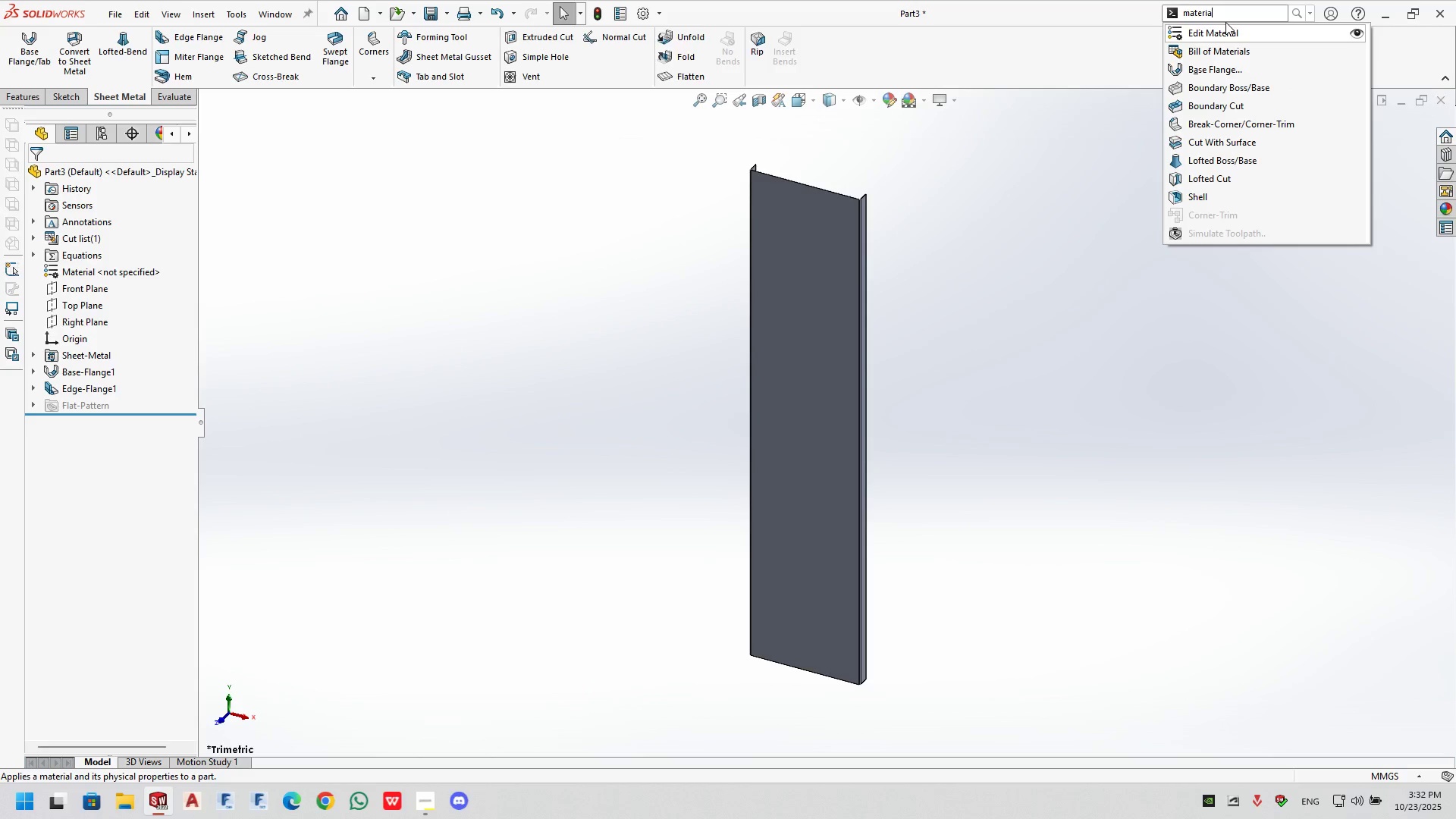 
key(L)
 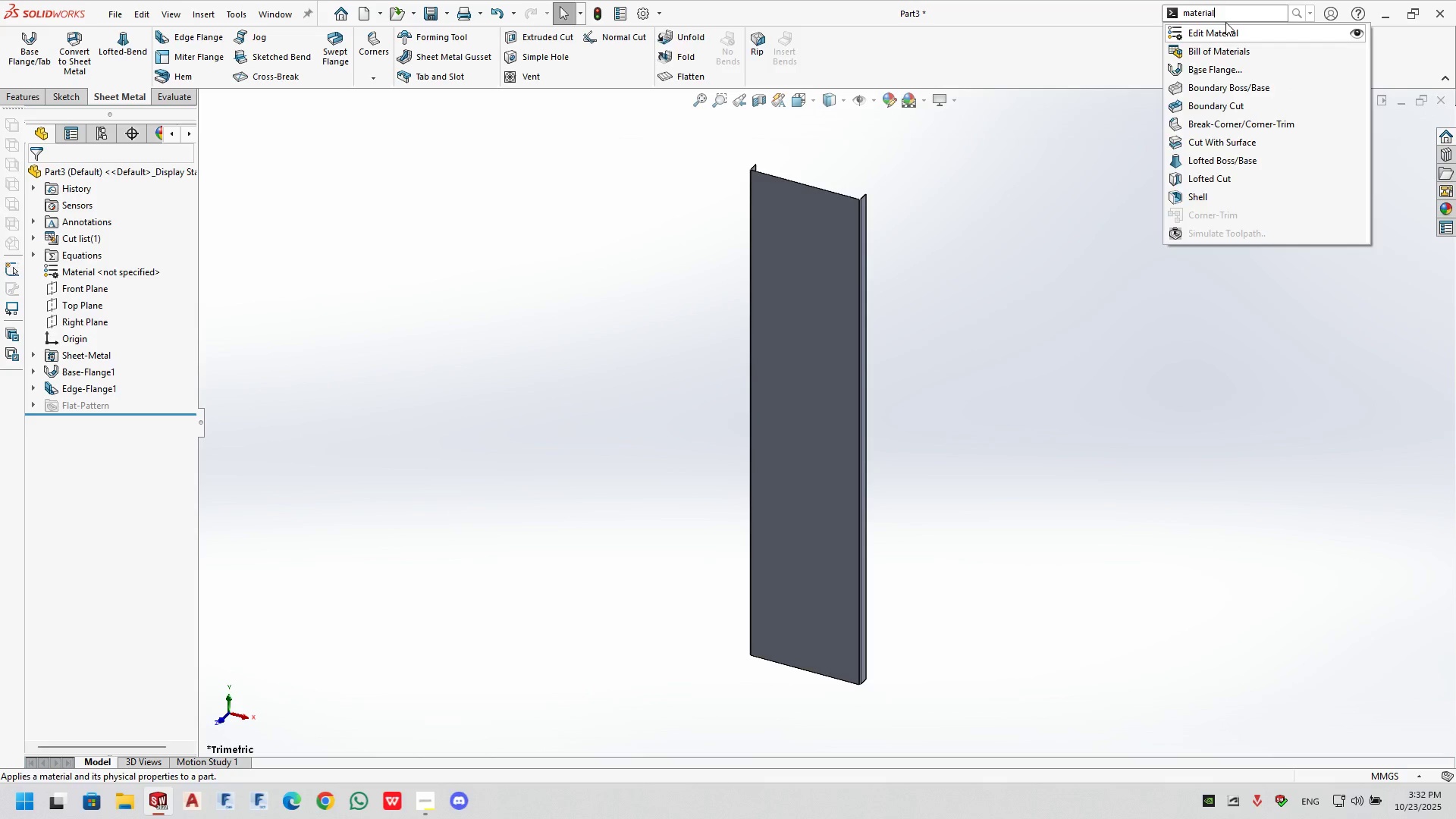 
key(Enter)
 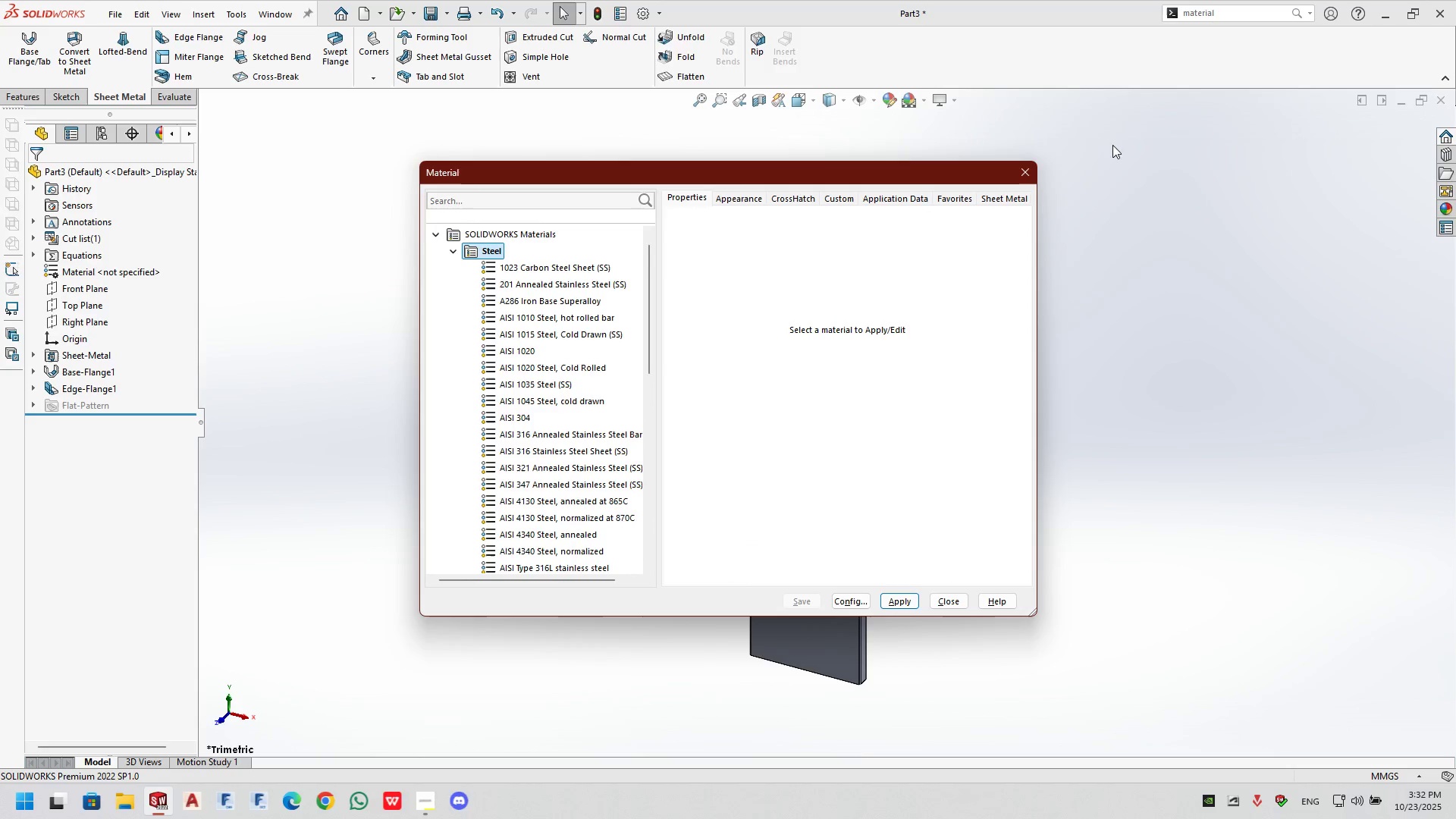 
scroll: coordinate [601, 410], scroll_direction: down, amount: 5.0
 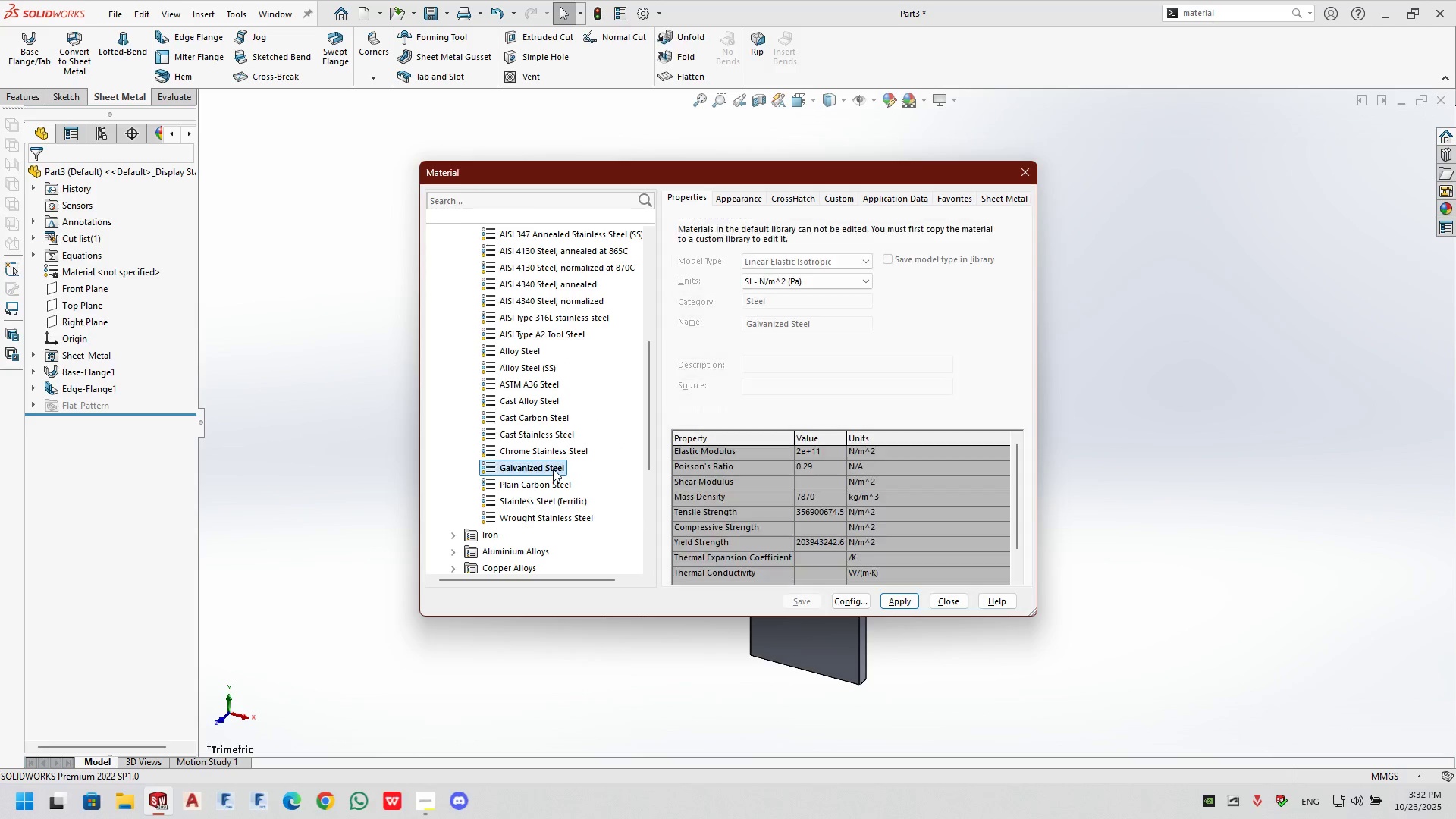 
double_click([554, 469])
 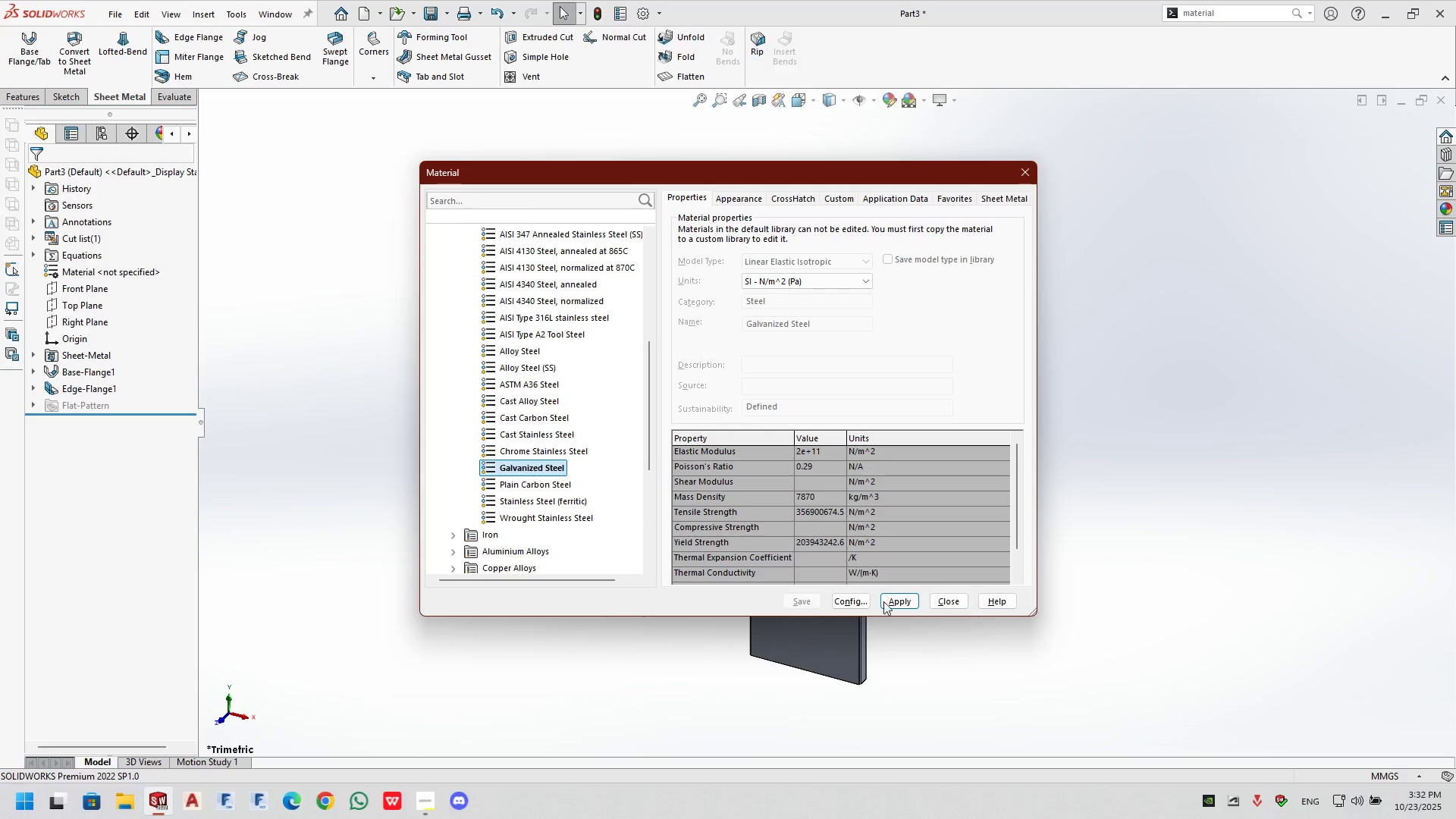 
left_click([894, 607])
 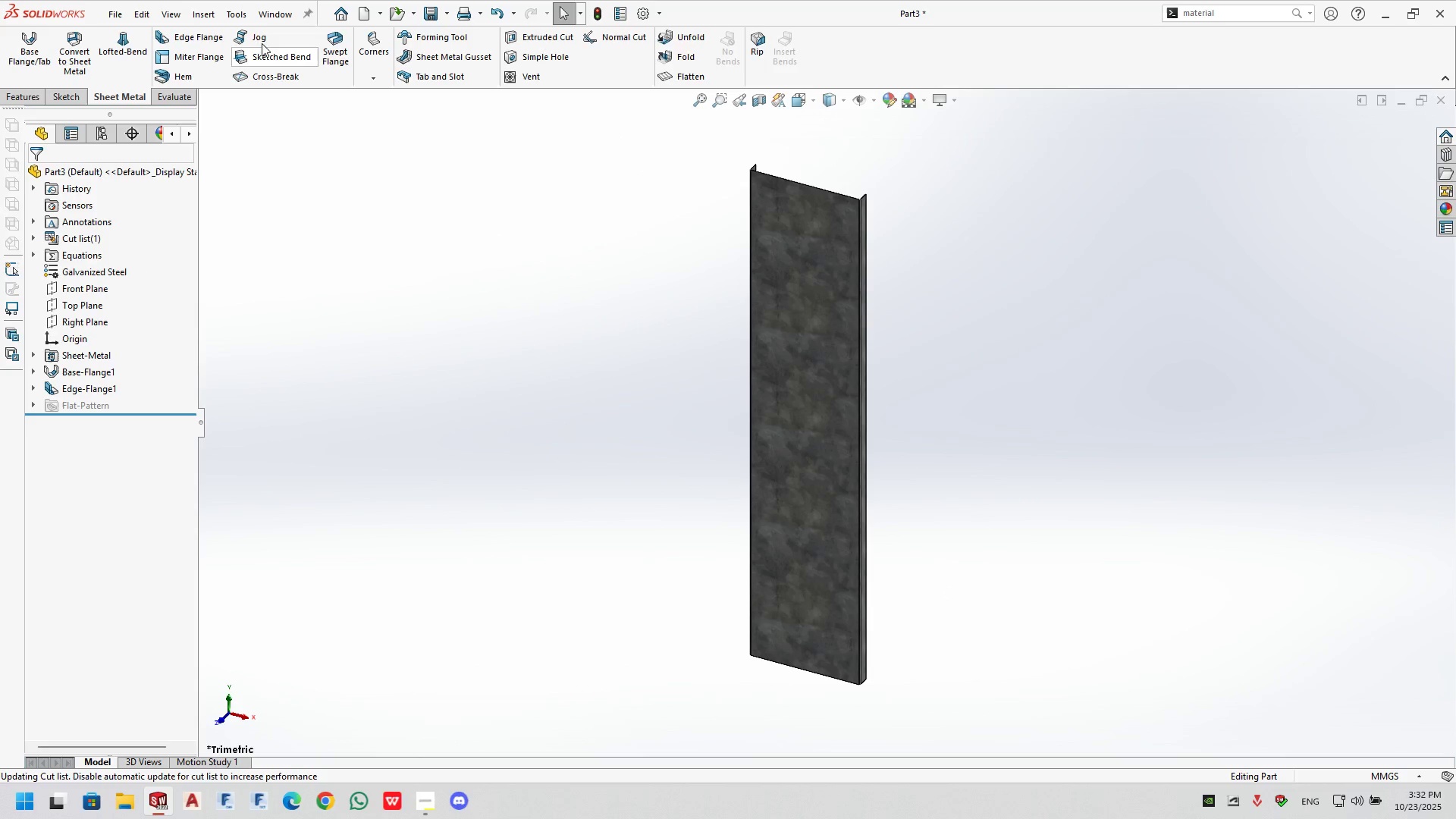 
left_click([448, 9])
 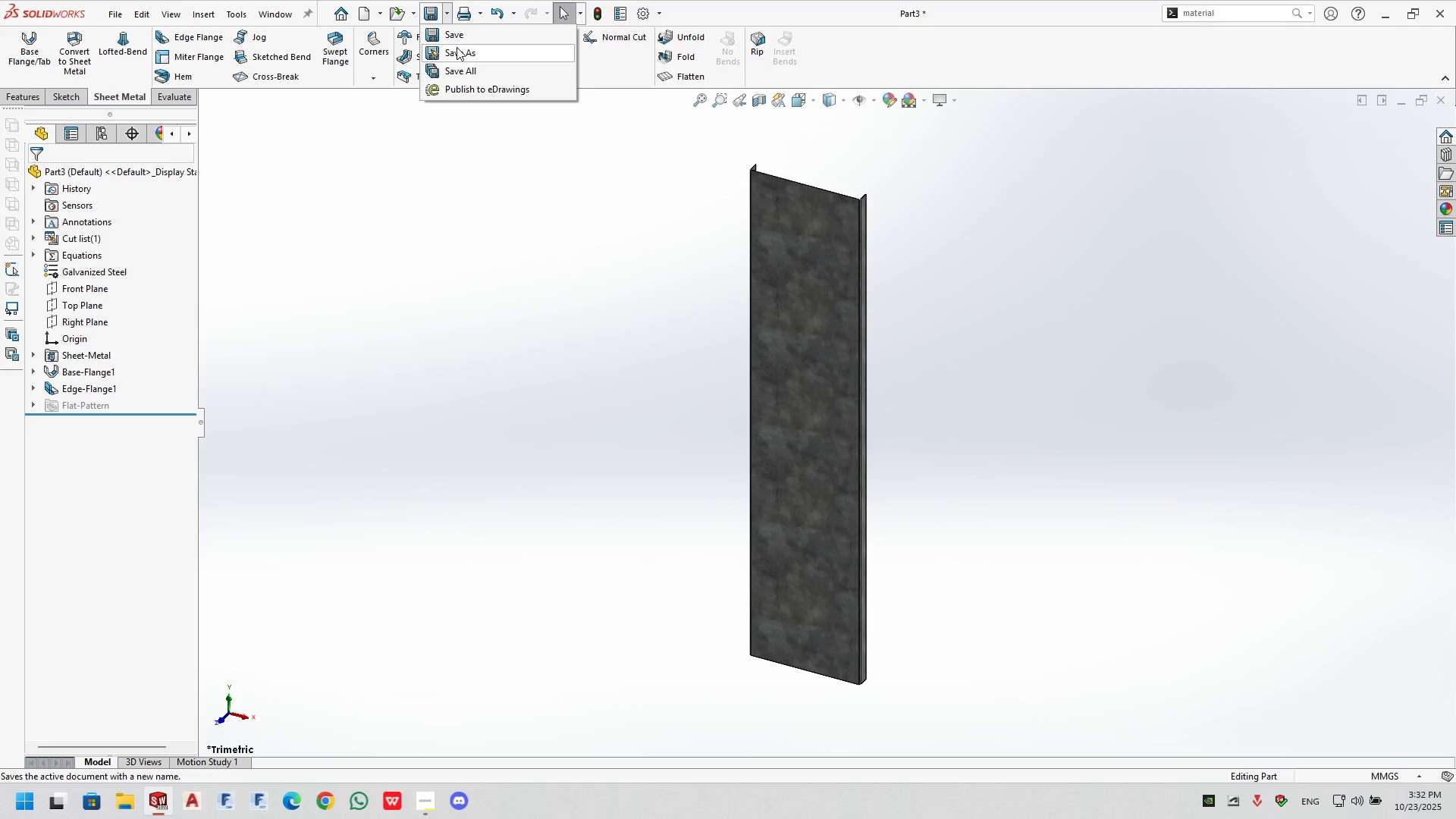 
left_click([457, 47])
 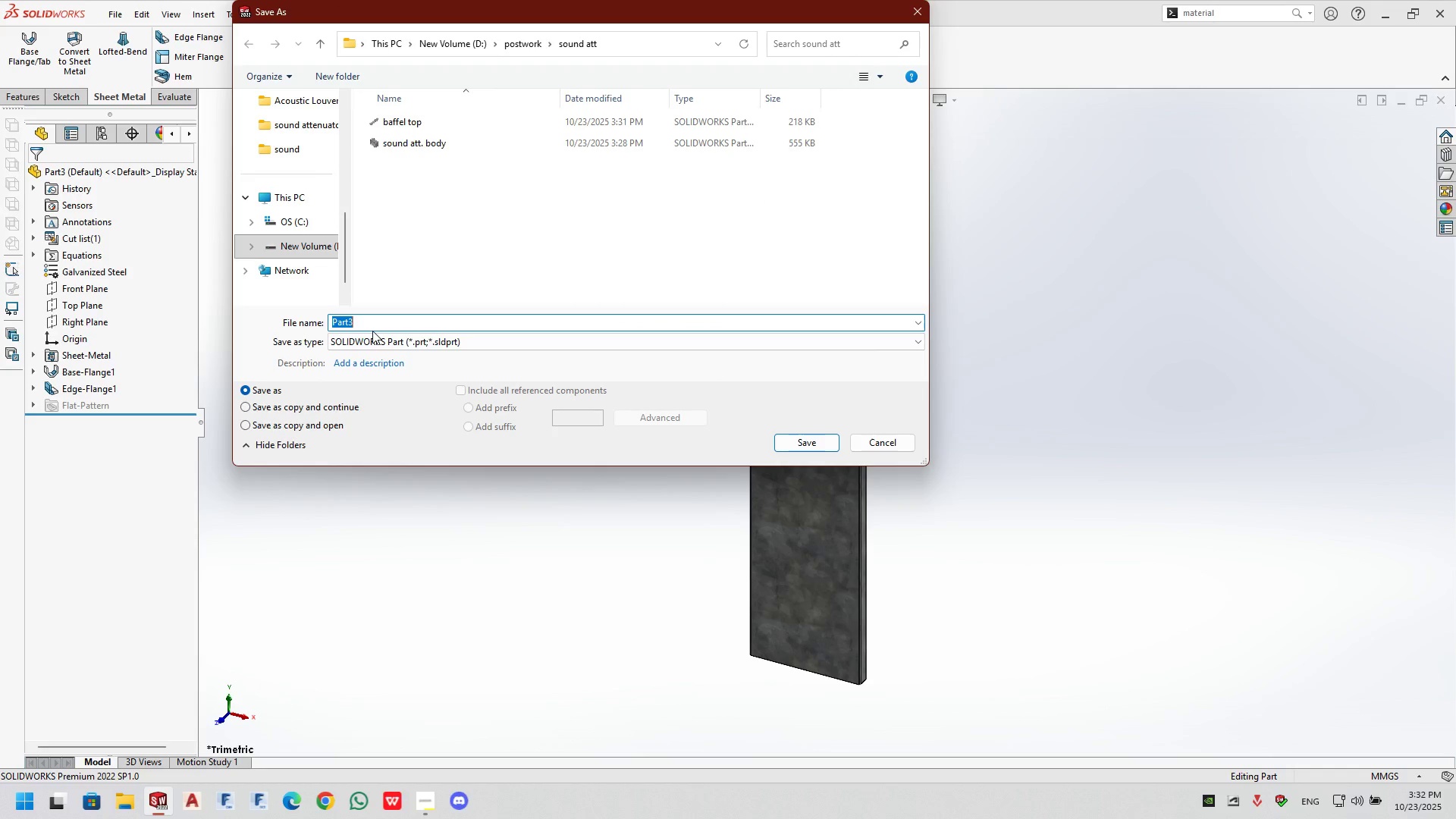 
type(baggel)
key(Backspace)
key(Backspace)
key(Backspace)
key(Backspace)
type(fee)
key(Backspace)
key(Backspace)
type(fel bavc)
key(Backspace)
type(c)
key(Backspace)
key(Backspace)
type(ck)
 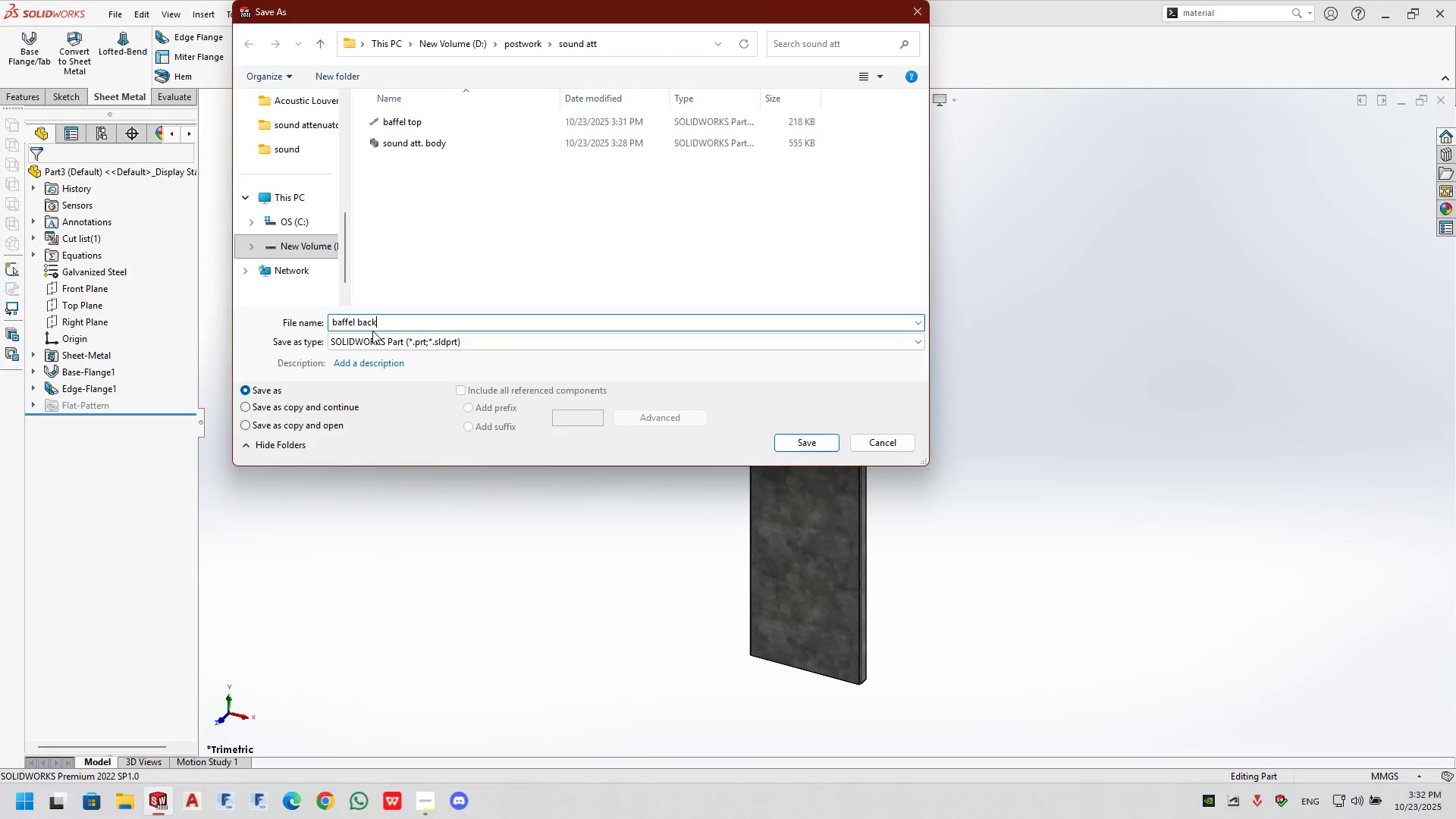 
key(Enter)
 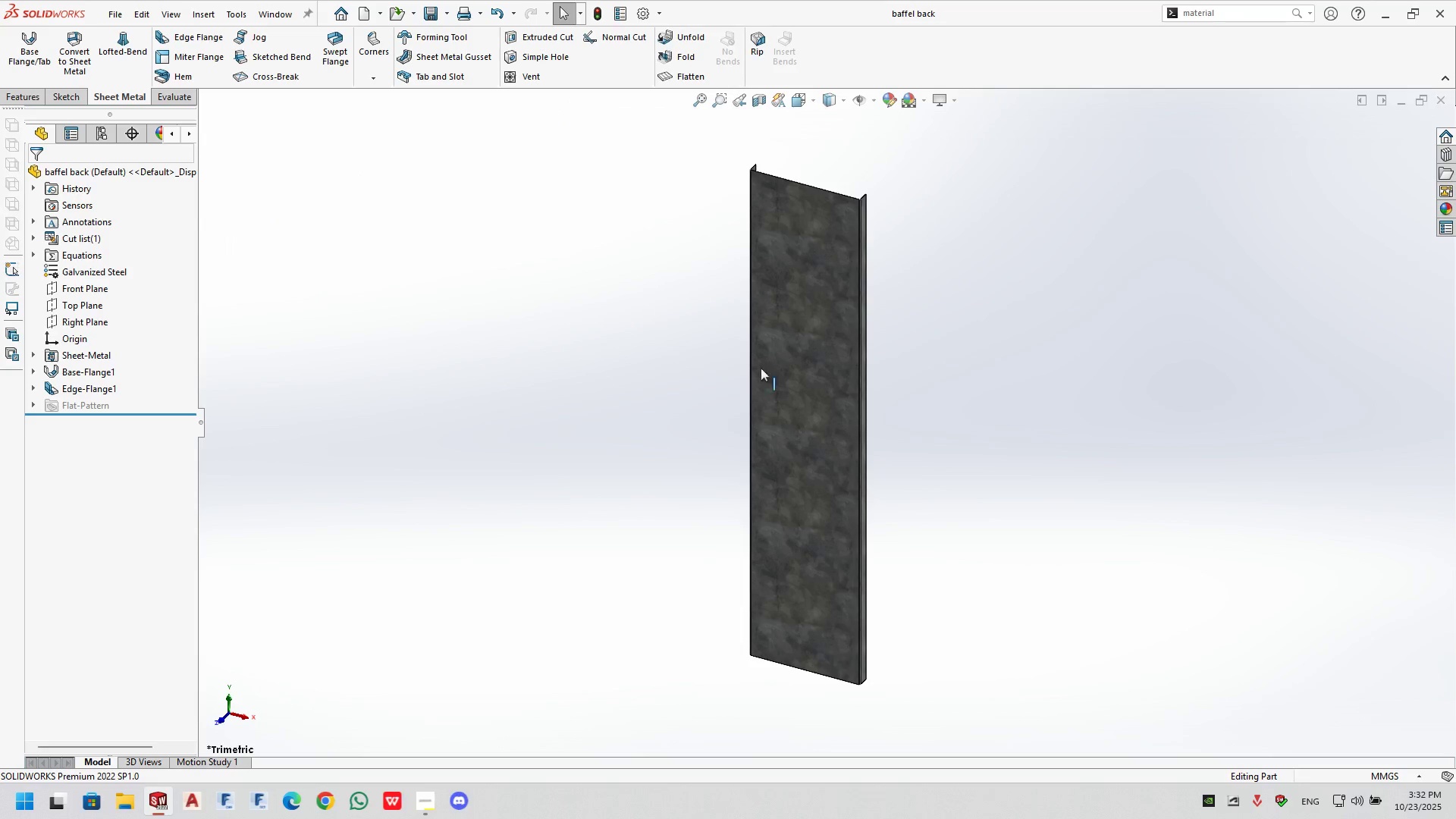 
left_click([933, 343])
 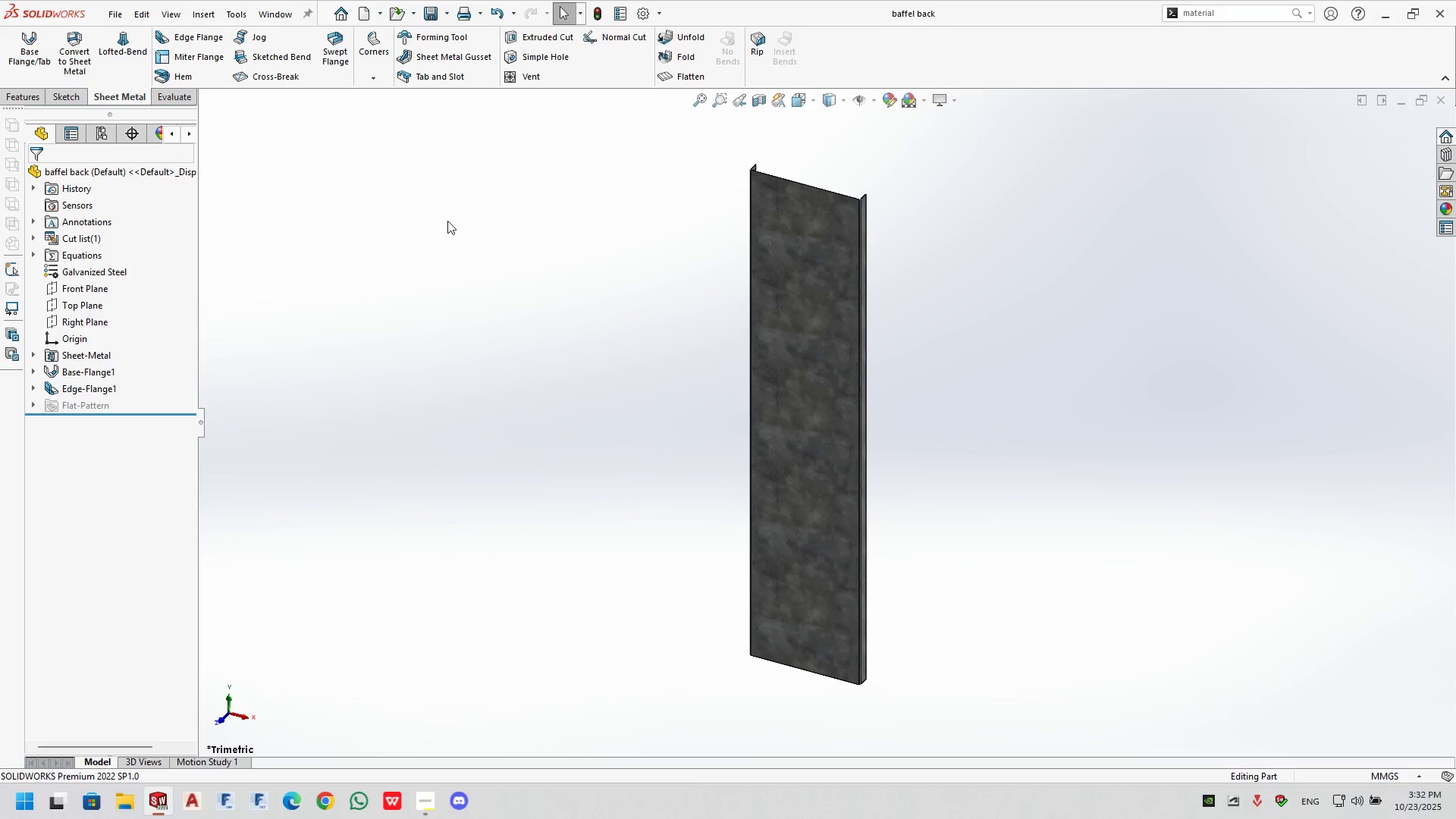 
wait(10.74)
 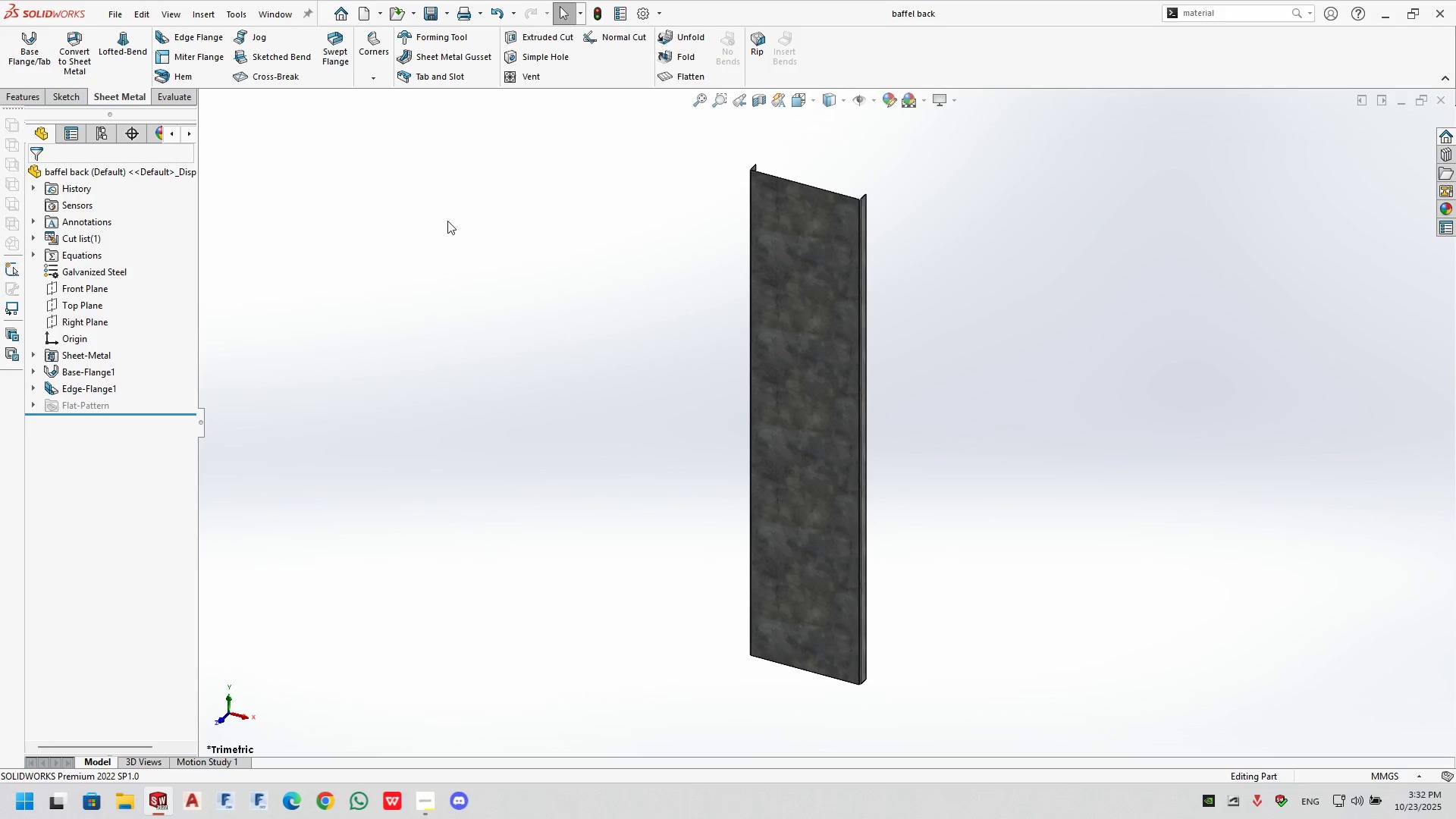 
left_click([363, 16])
 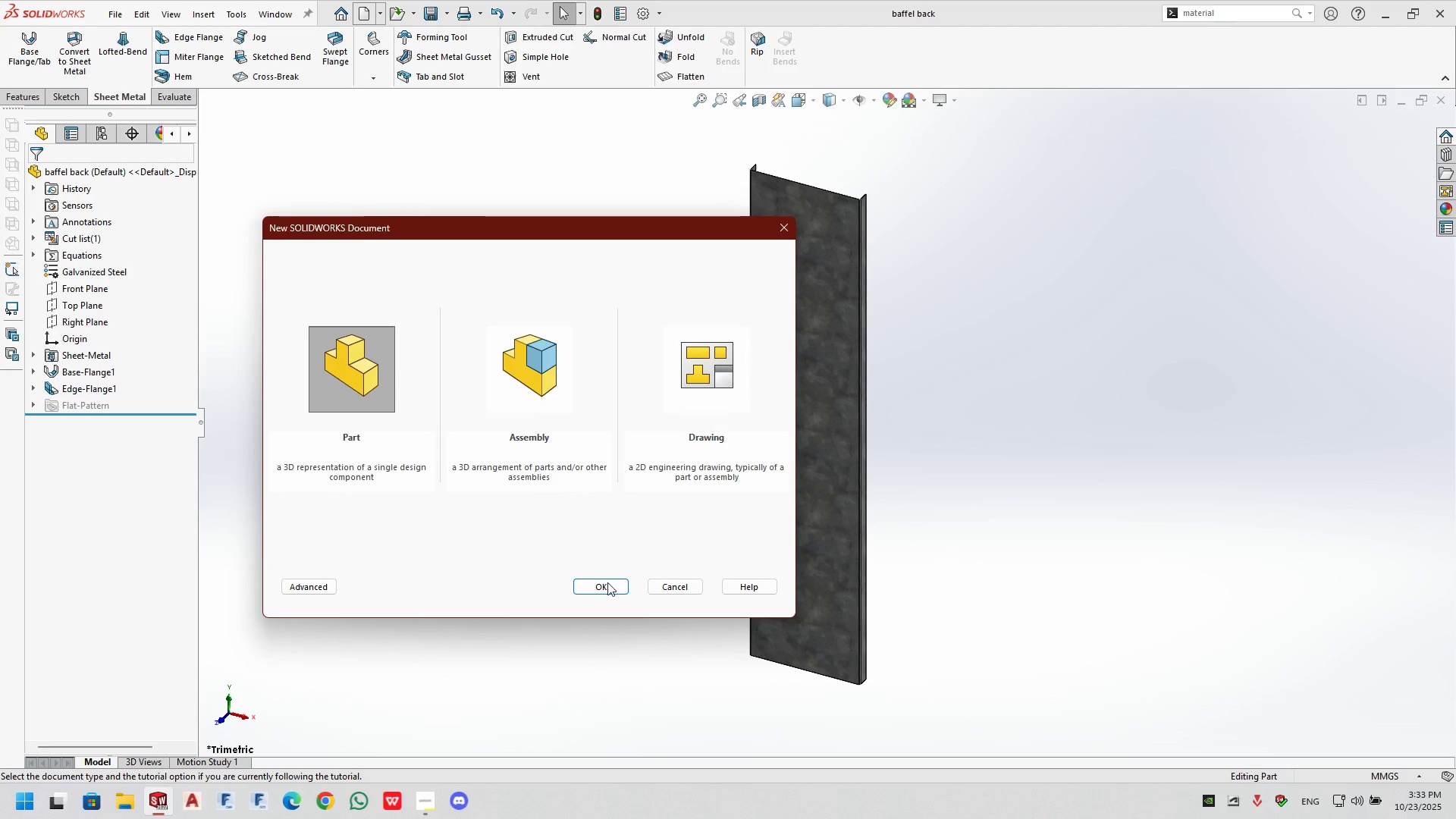 
left_click([595, 579])
 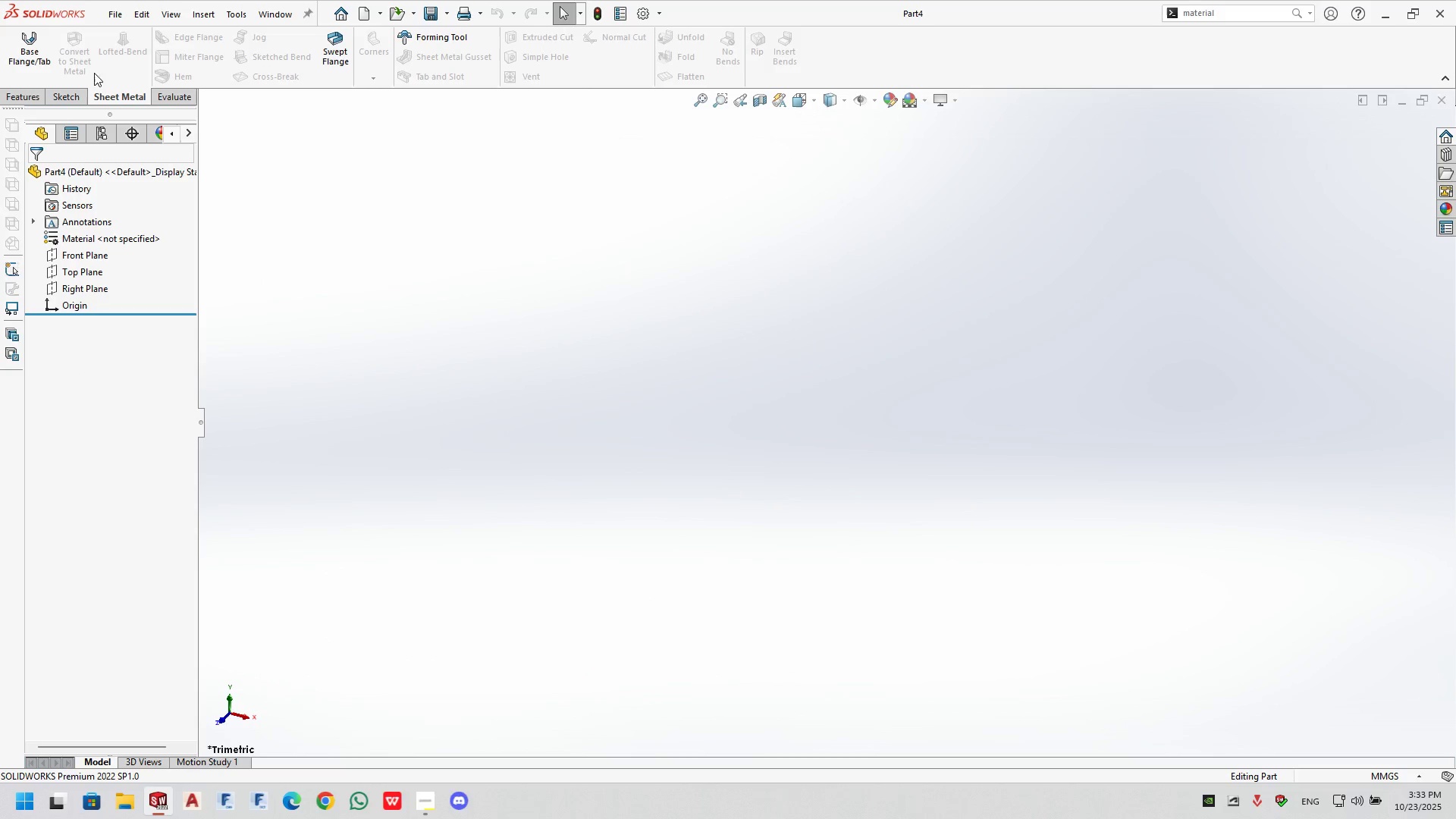 
left_click([65, 99])
 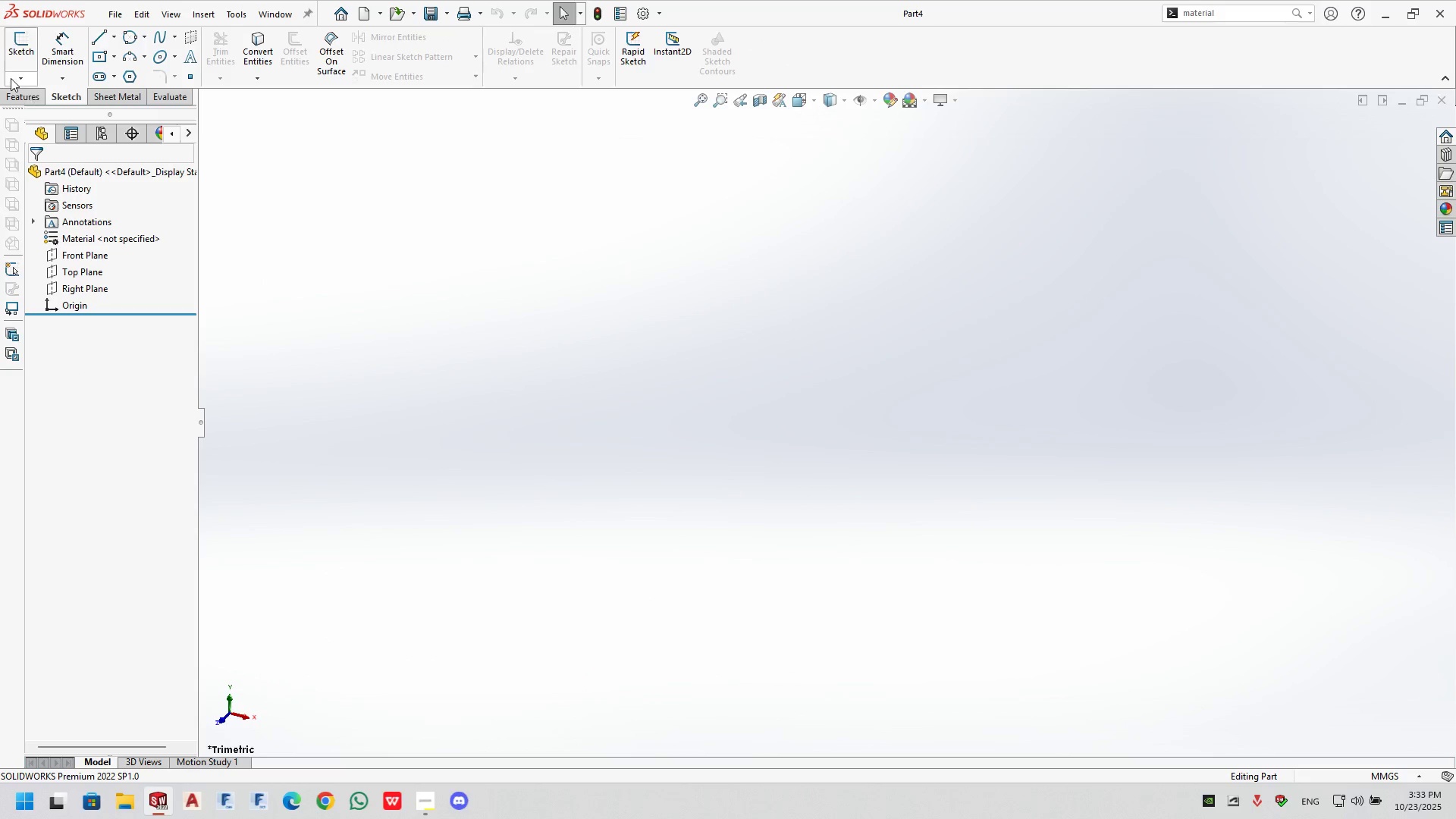 
left_click([11, 52])
 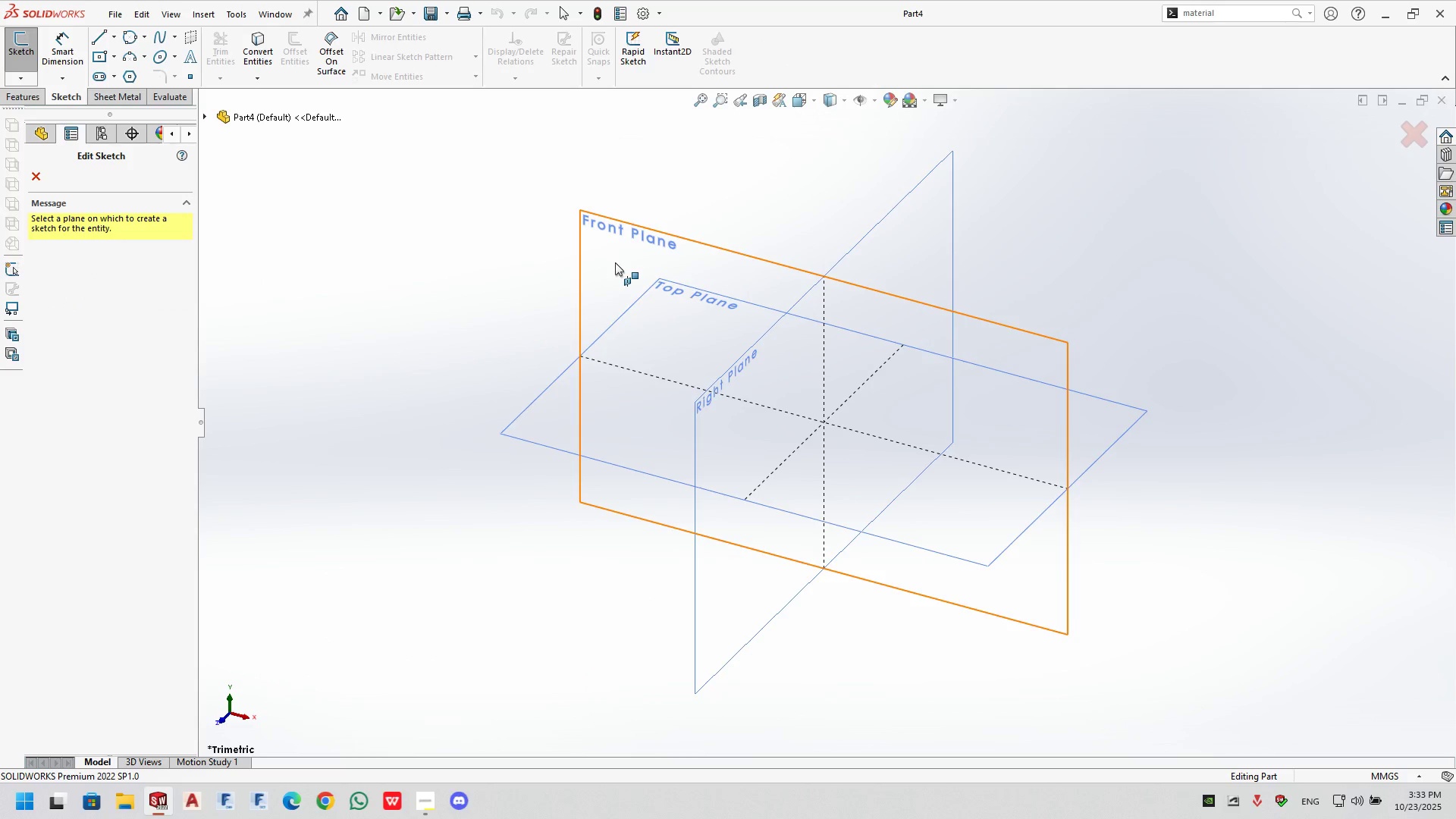 
left_click([569, 437])
 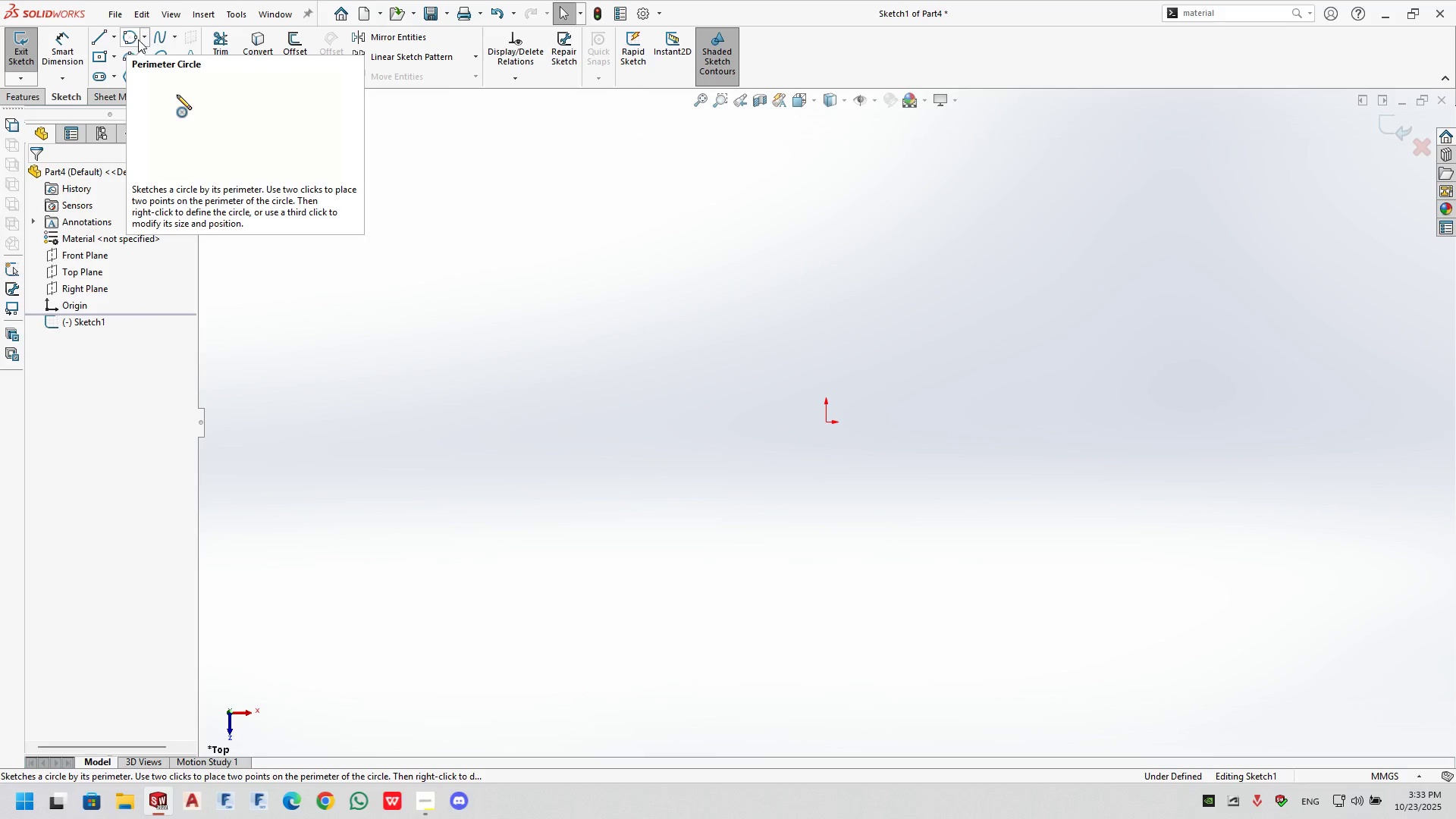 
left_click([100, 36])
 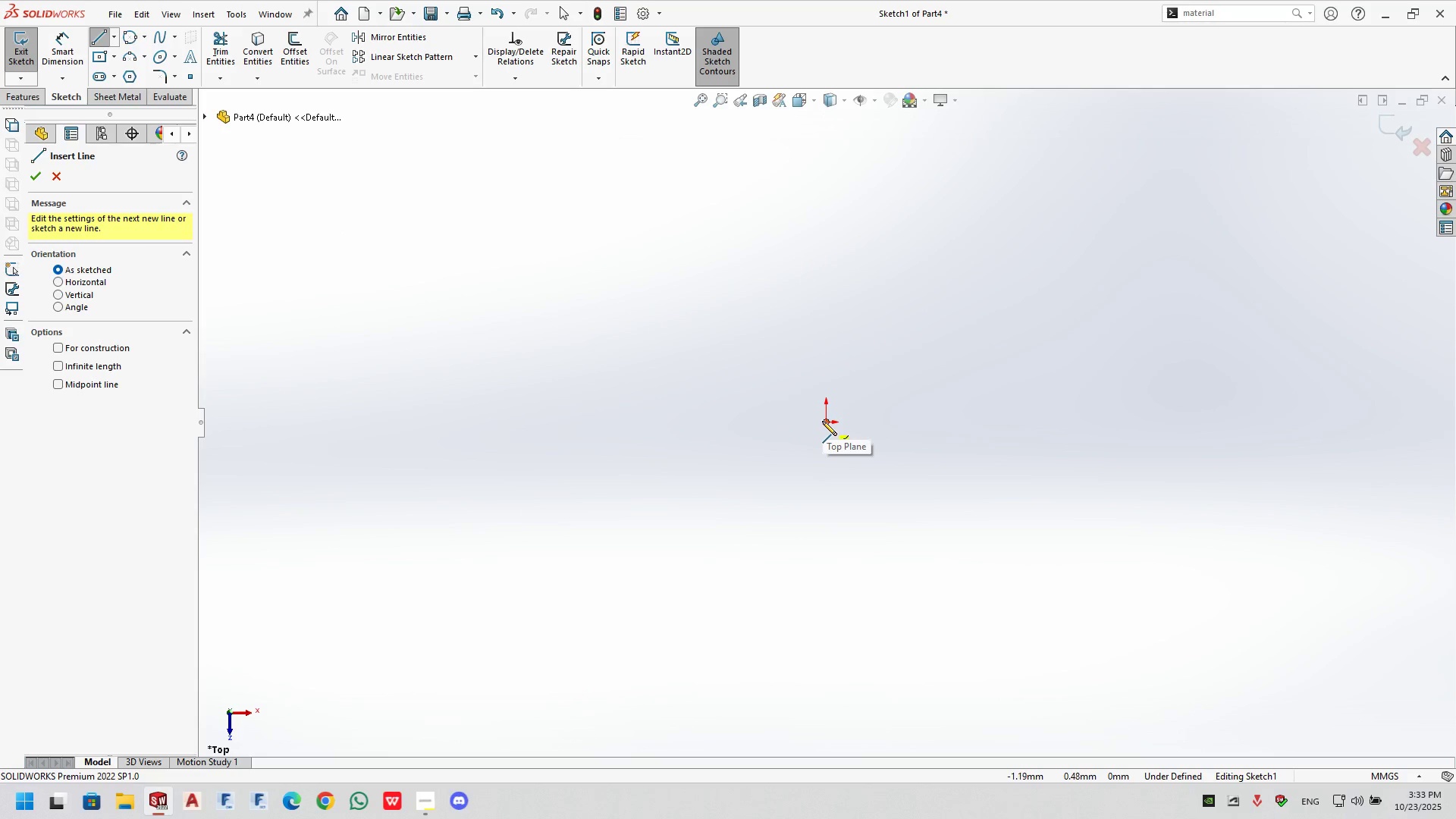 
left_click([824, 421])
 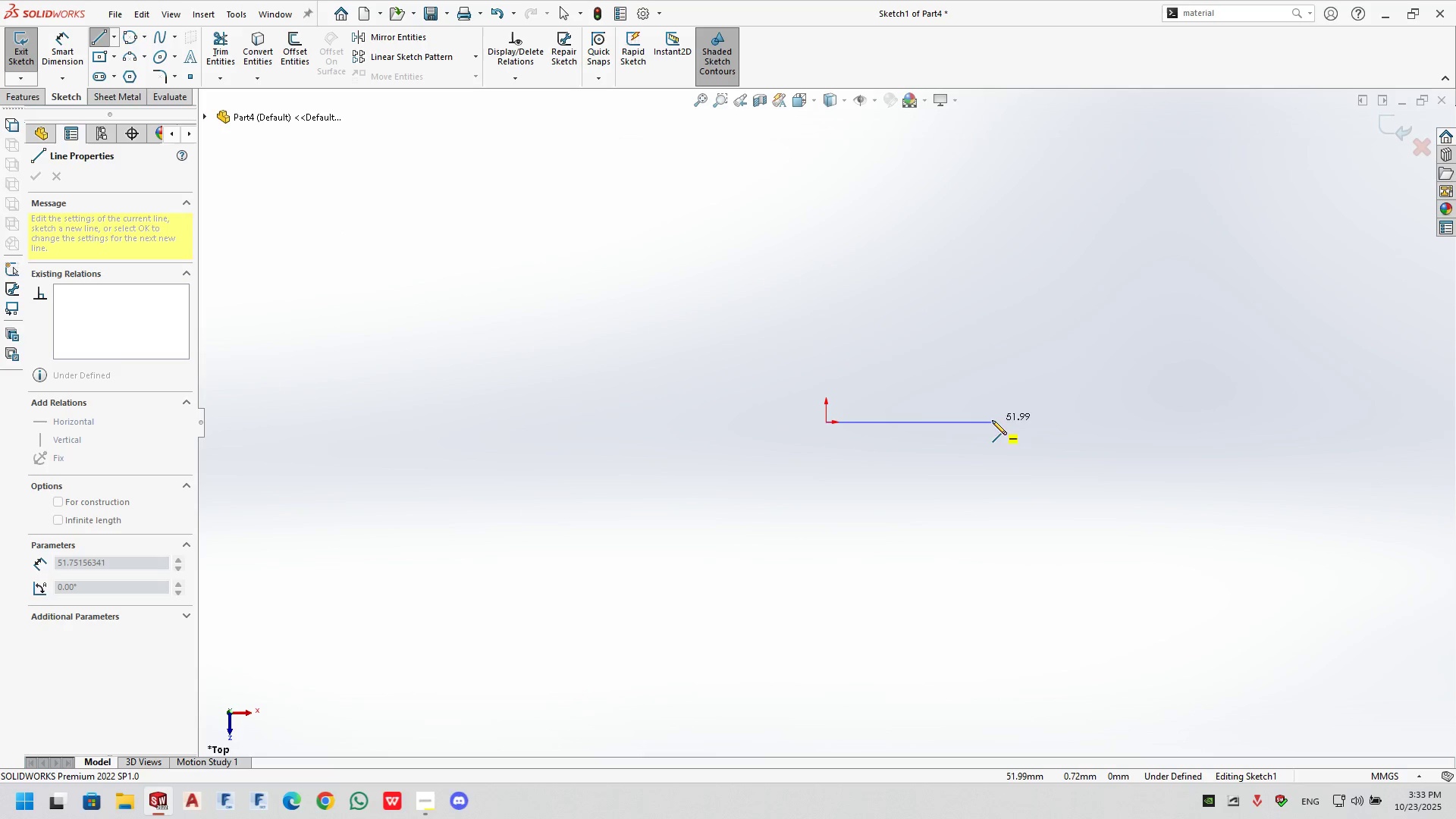 
left_click([993, 419])
 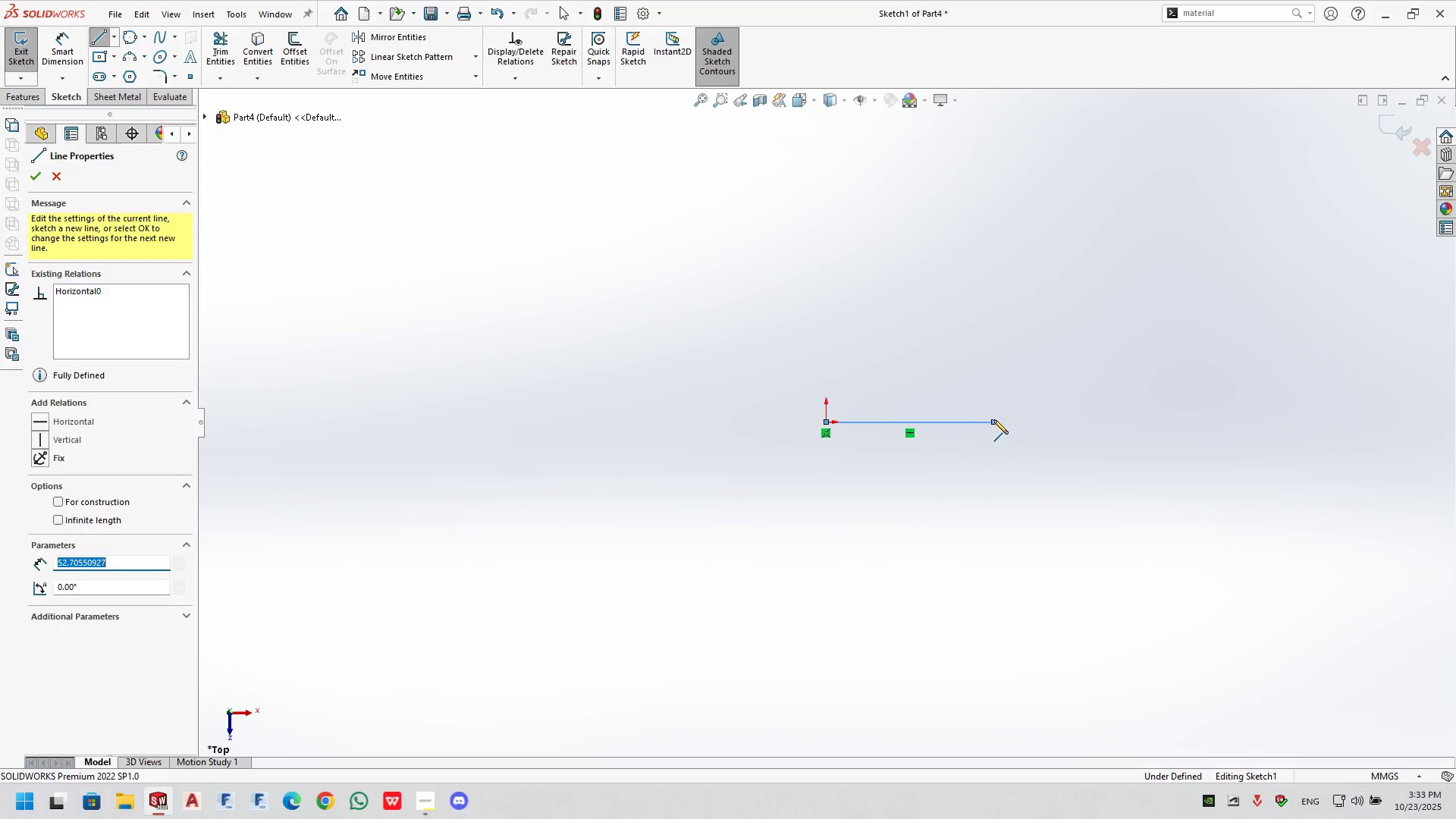 
key(Escape)
 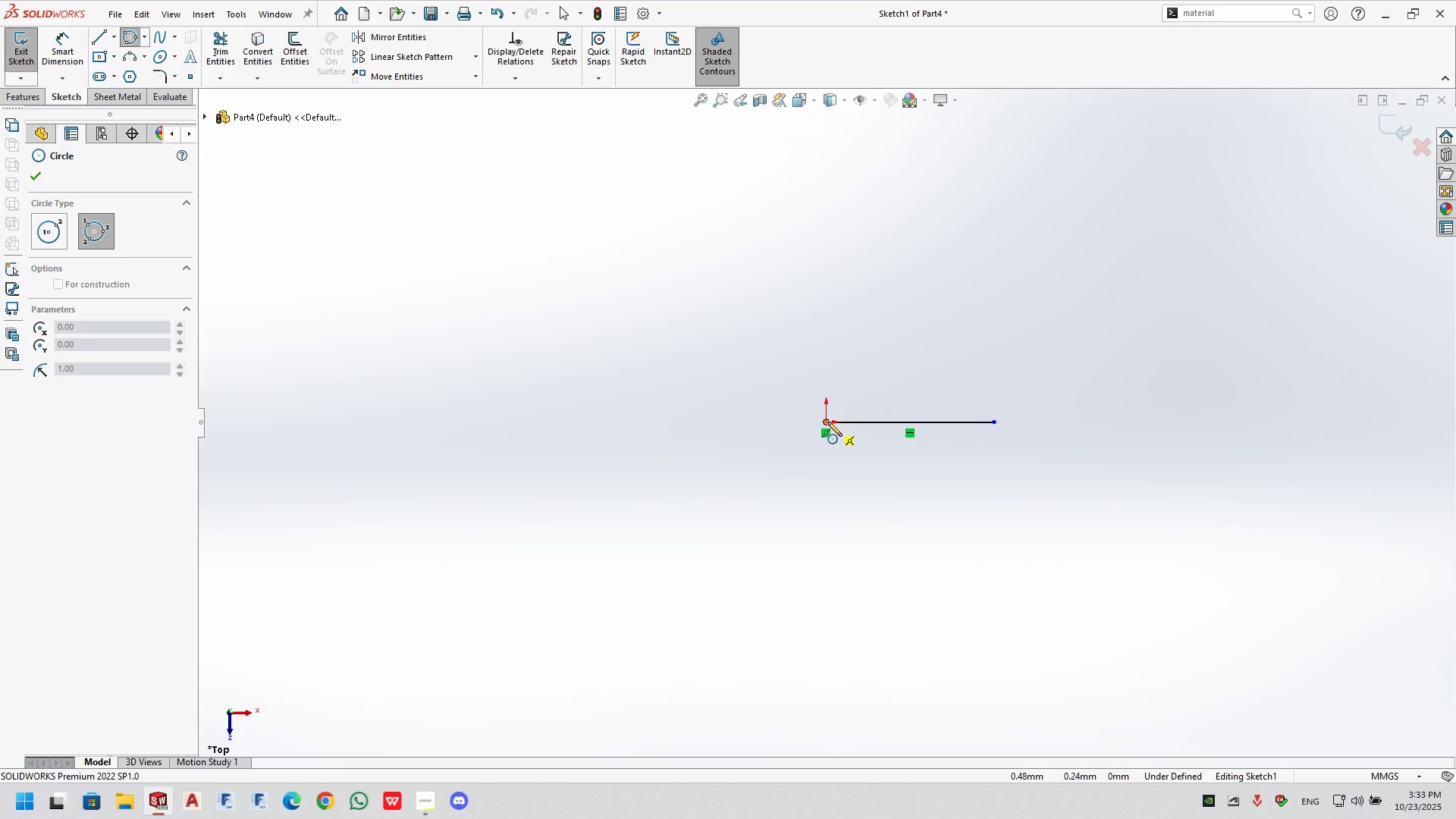 
left_click([150, 32])
 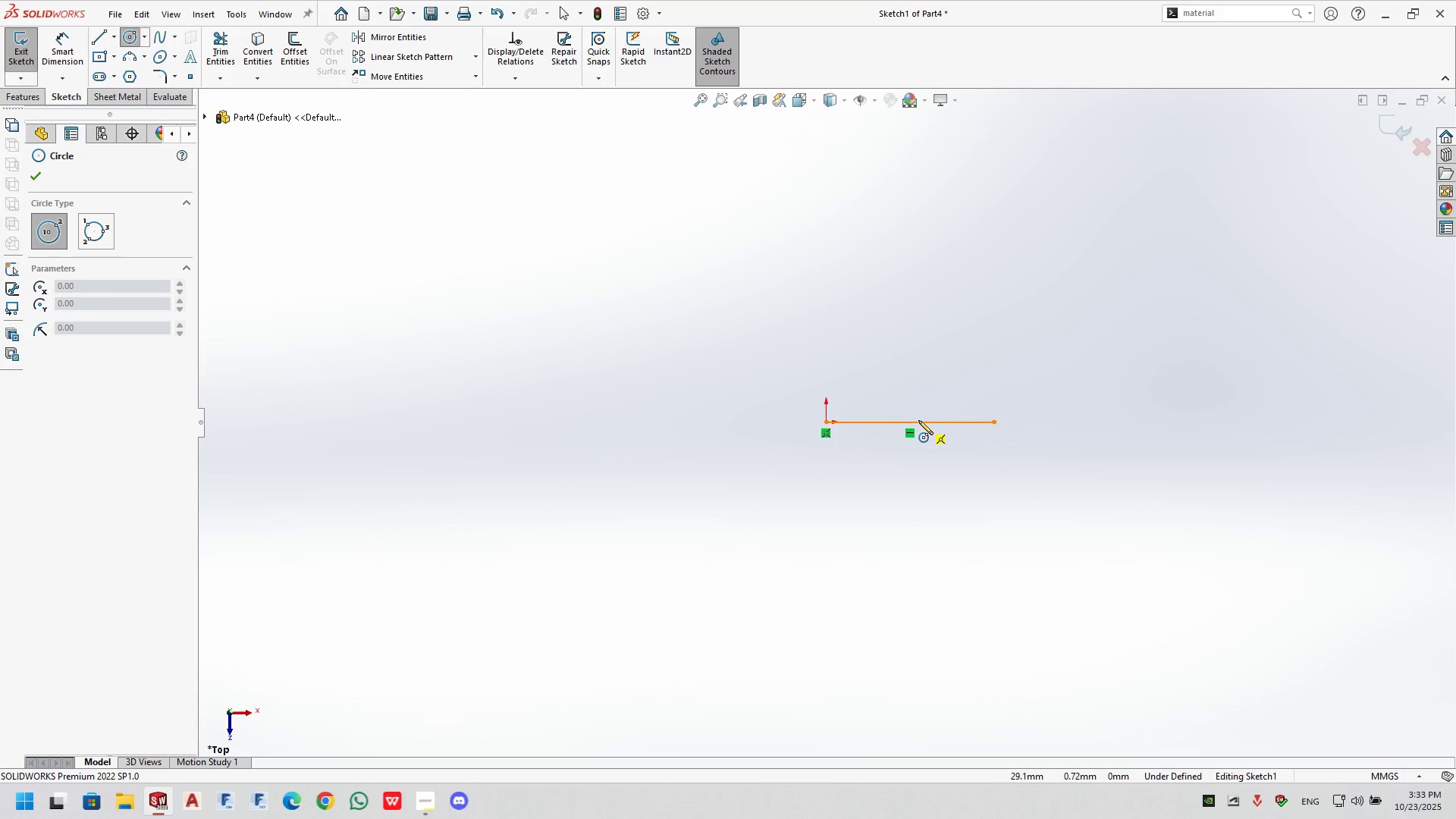 
left_click([912, 421])
 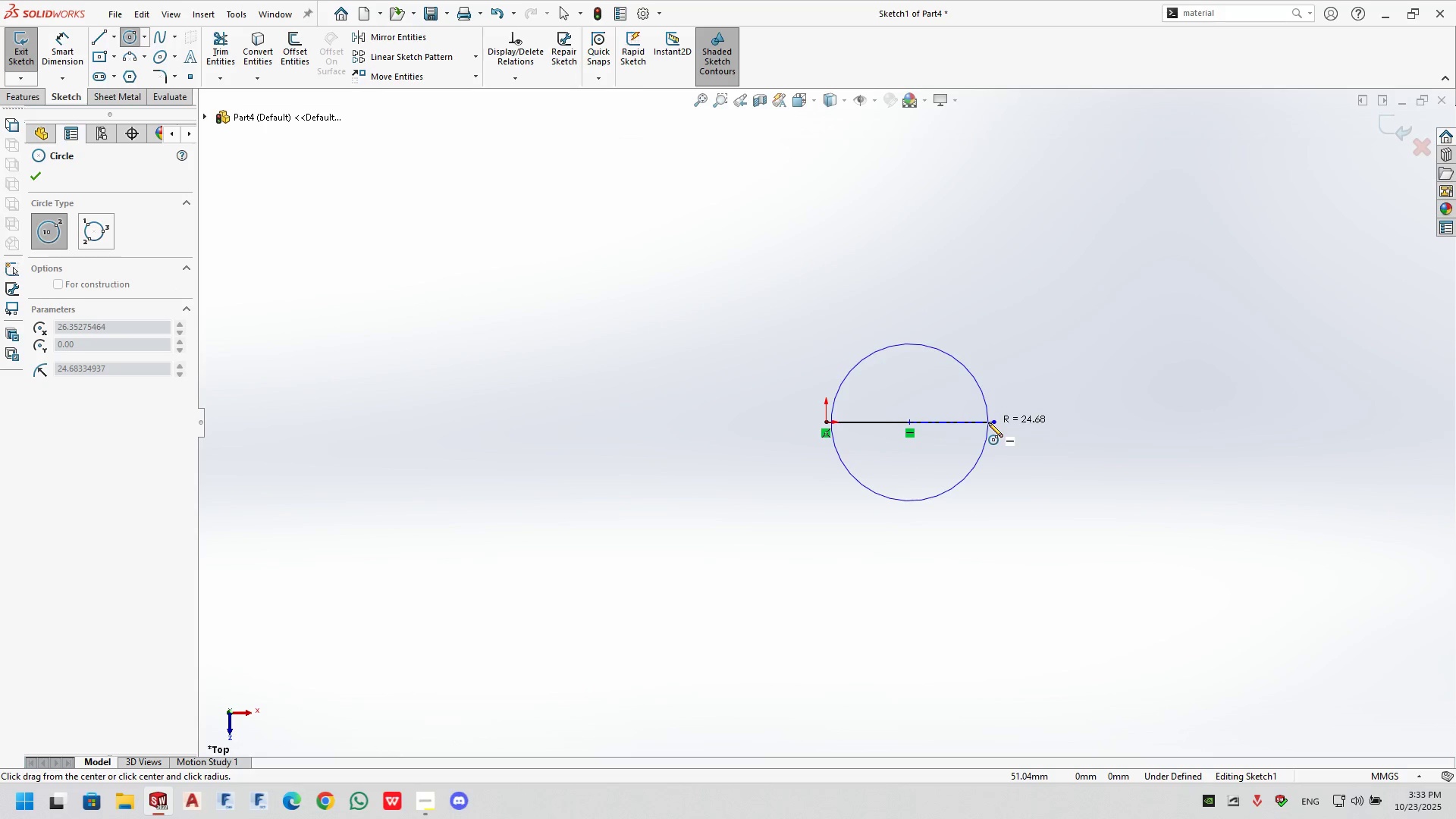 
left_click([993, 421])
 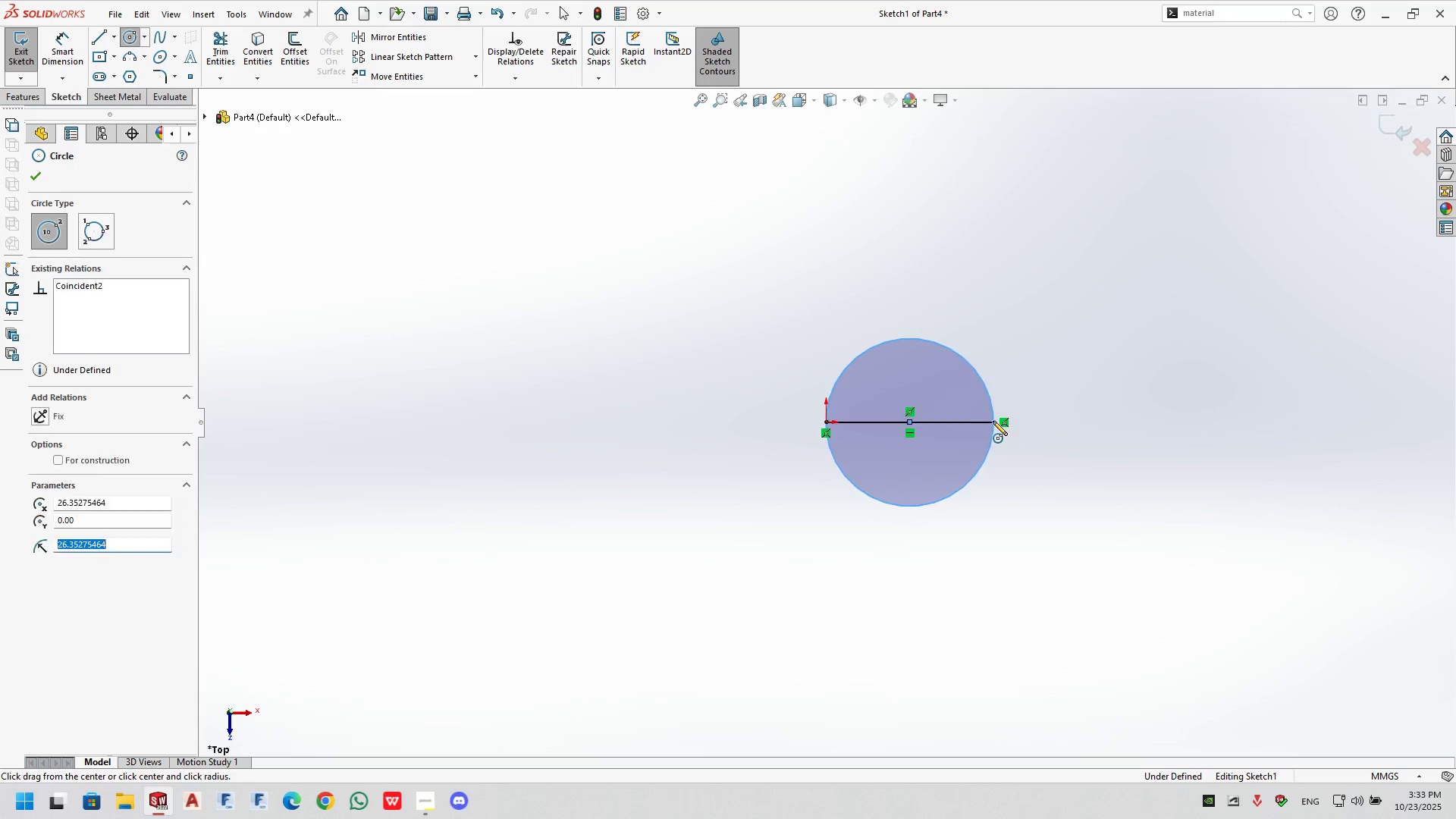 
key(Escape)
 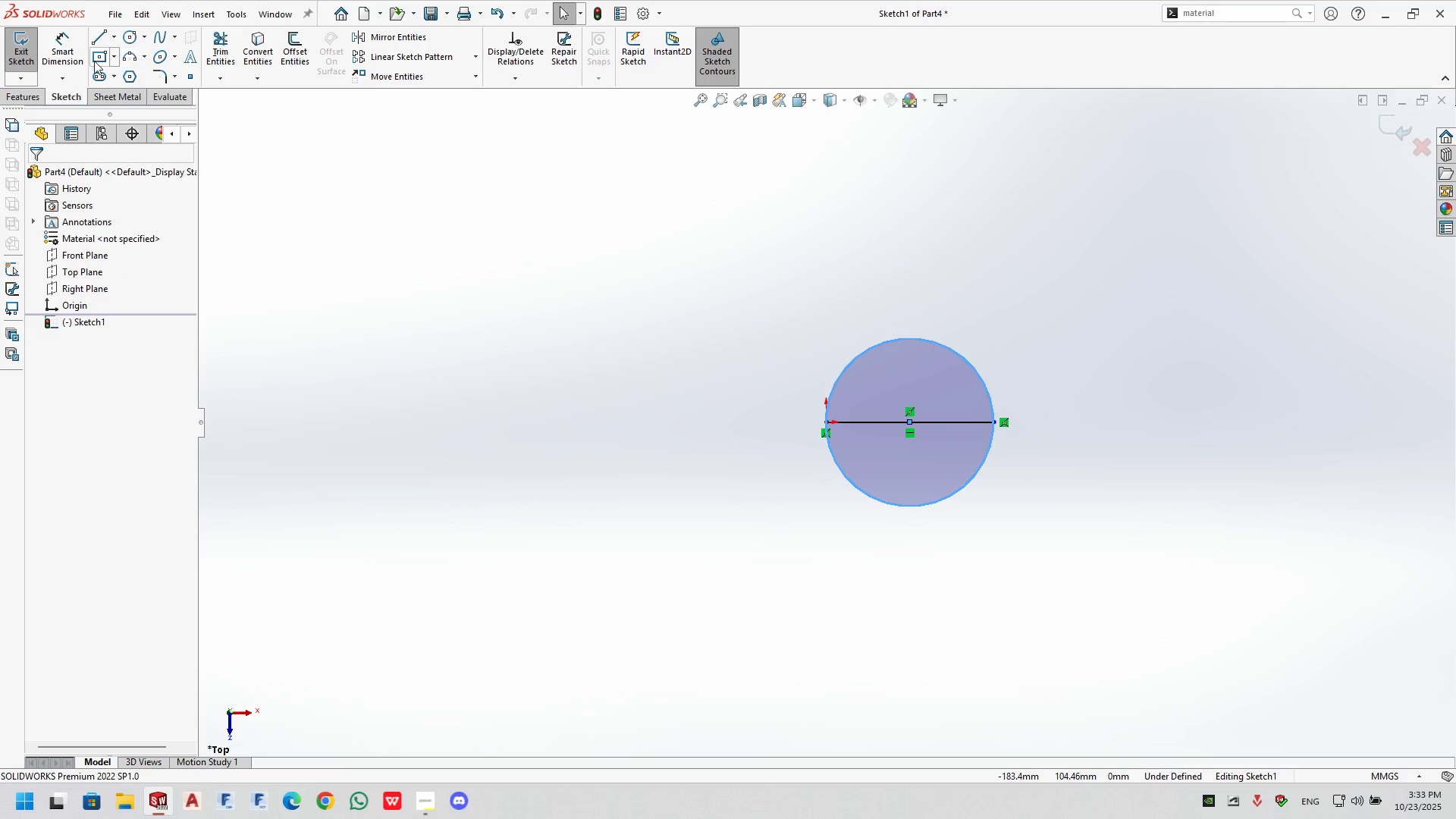 
left_click([77, 53])
 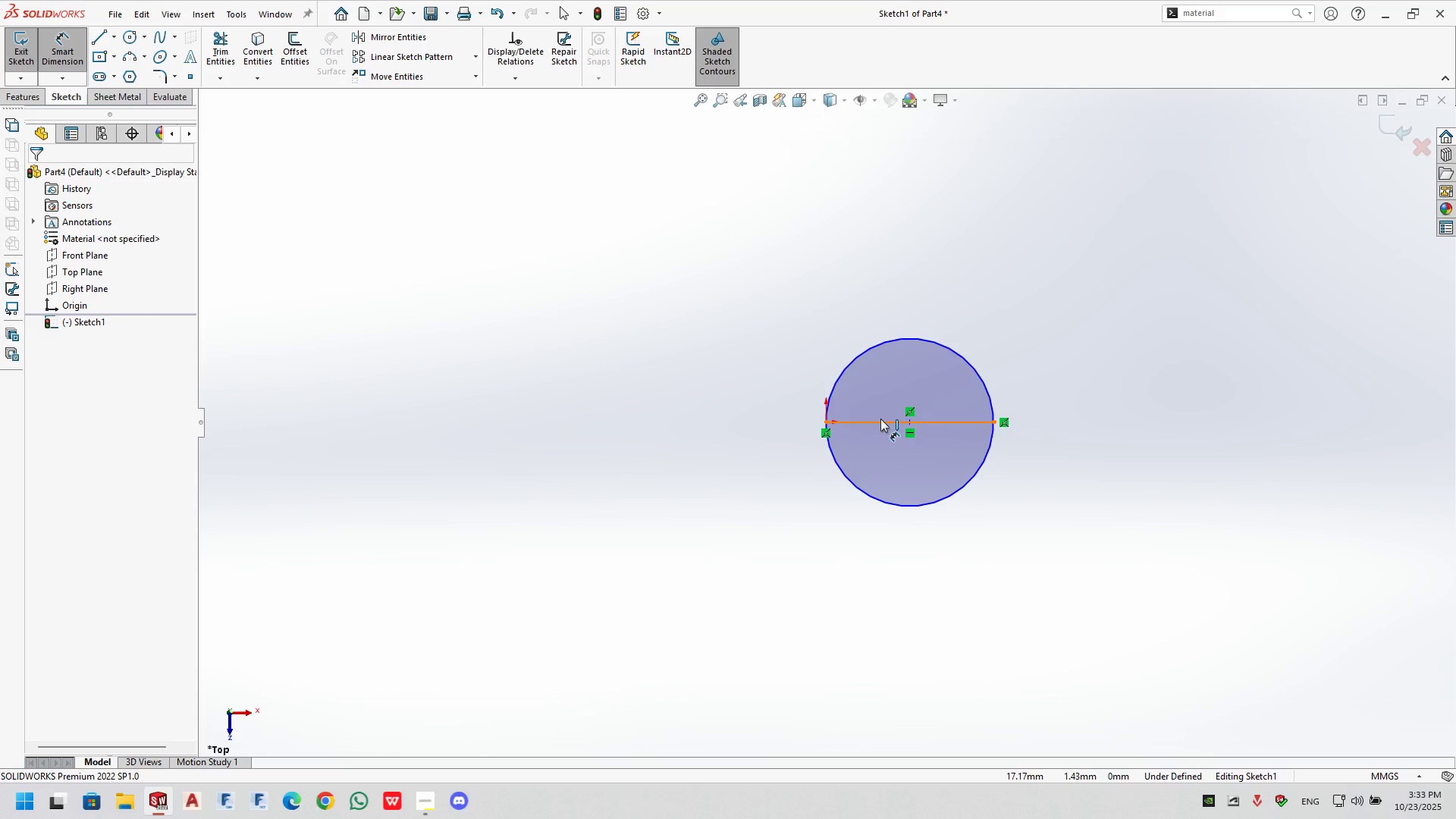 
left_click([879, 421])
 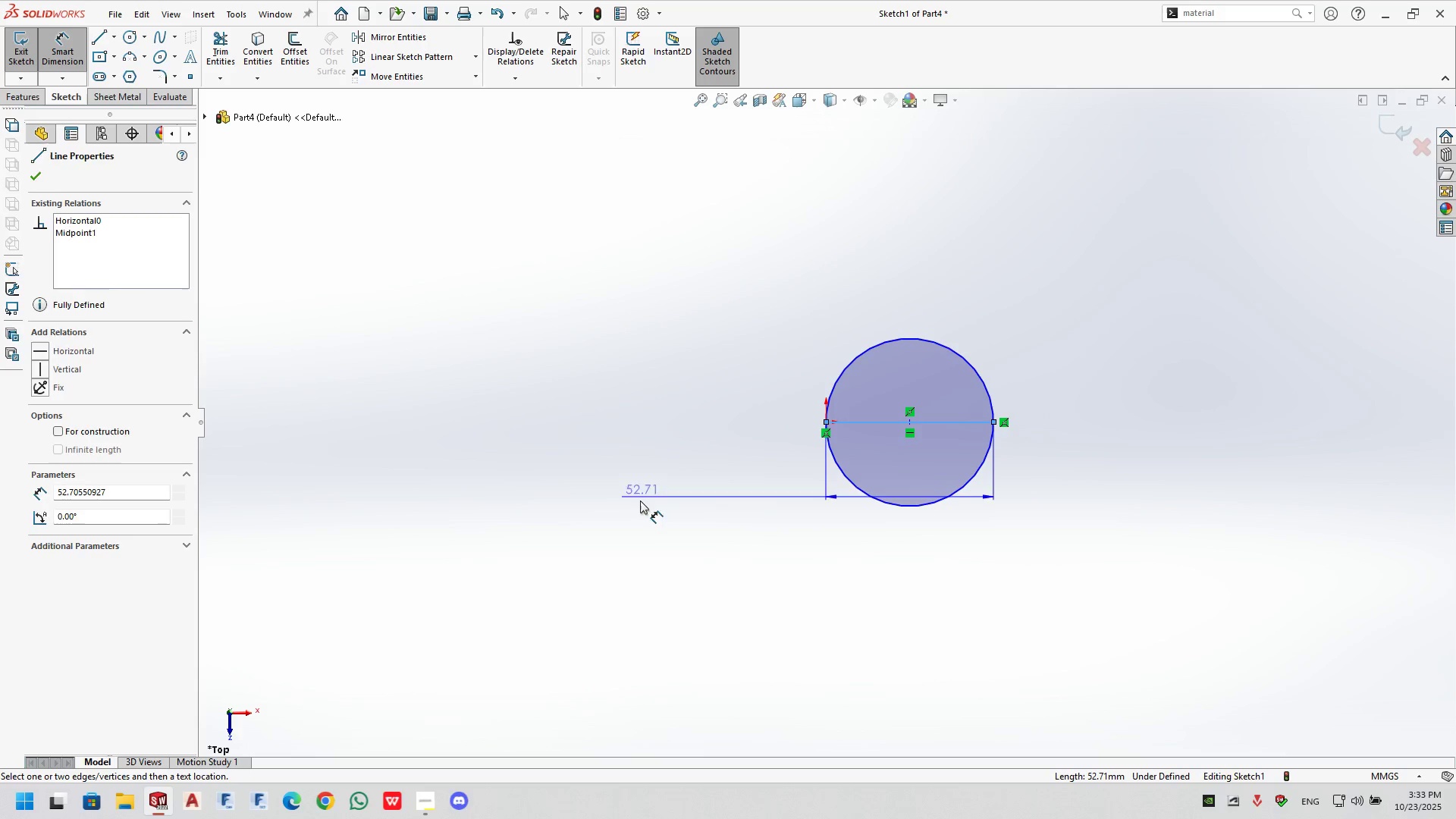 
left_click([637, 516])
 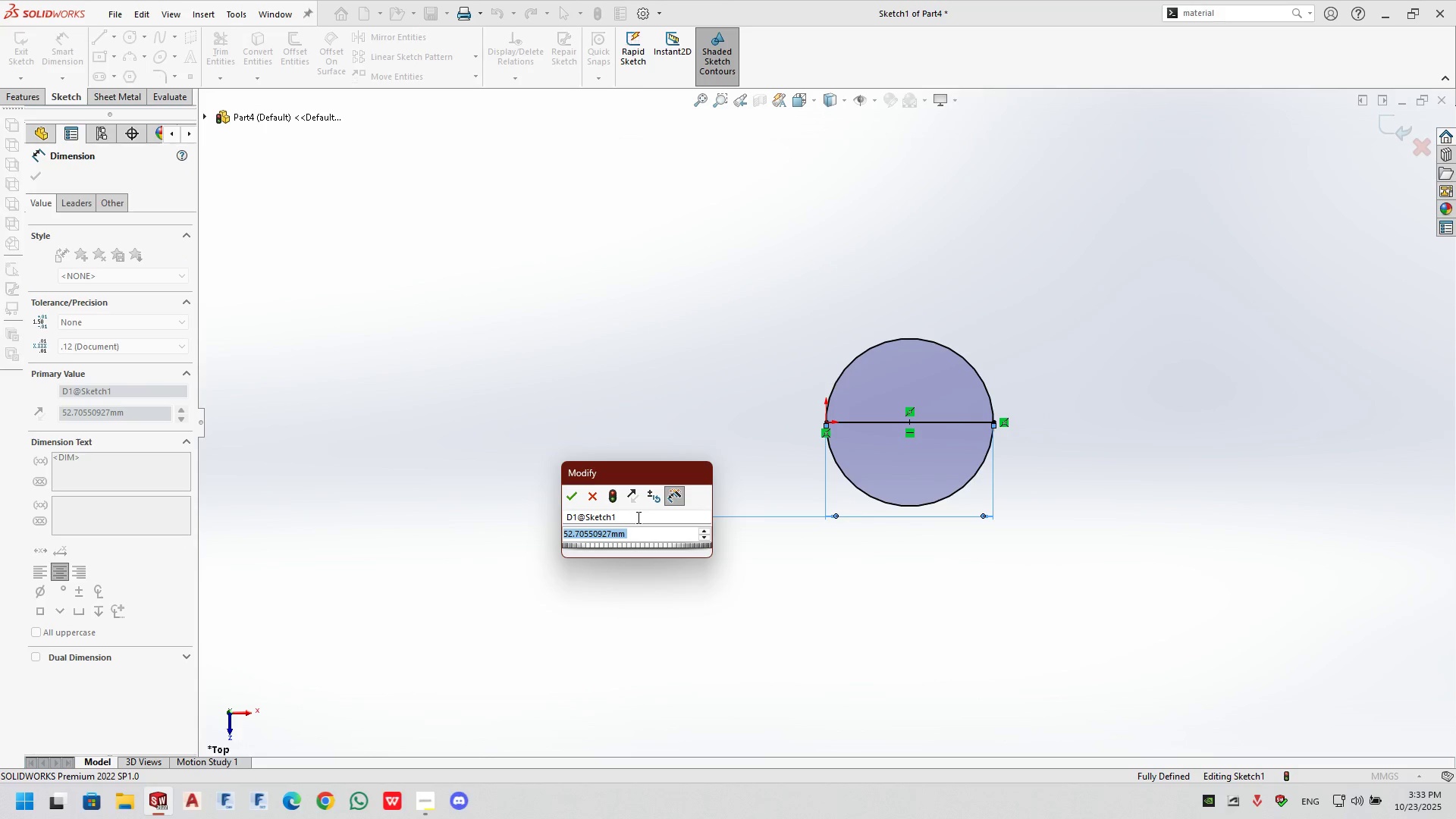 
key(Numpad2)
 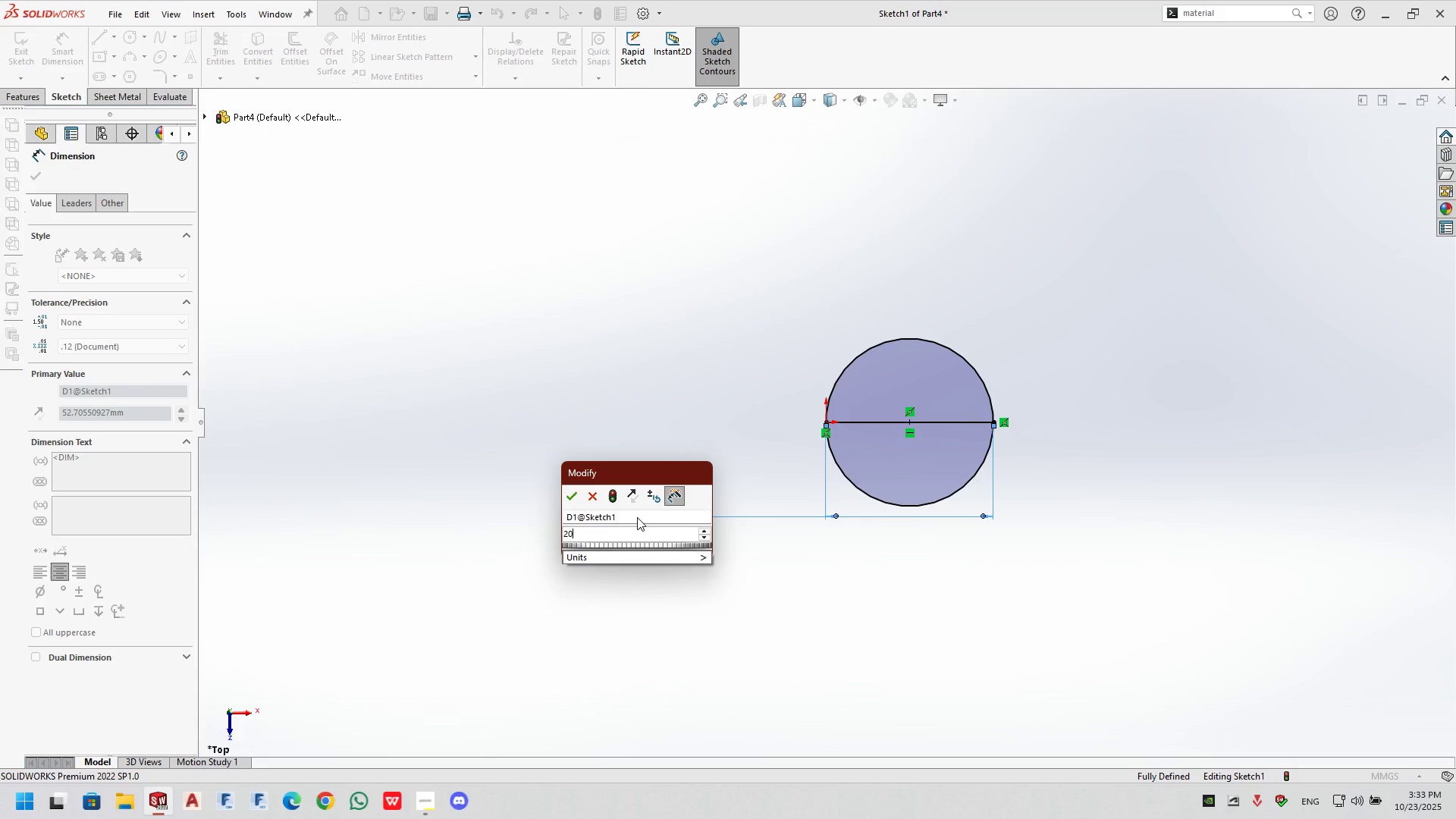 
key(Numpad0)
 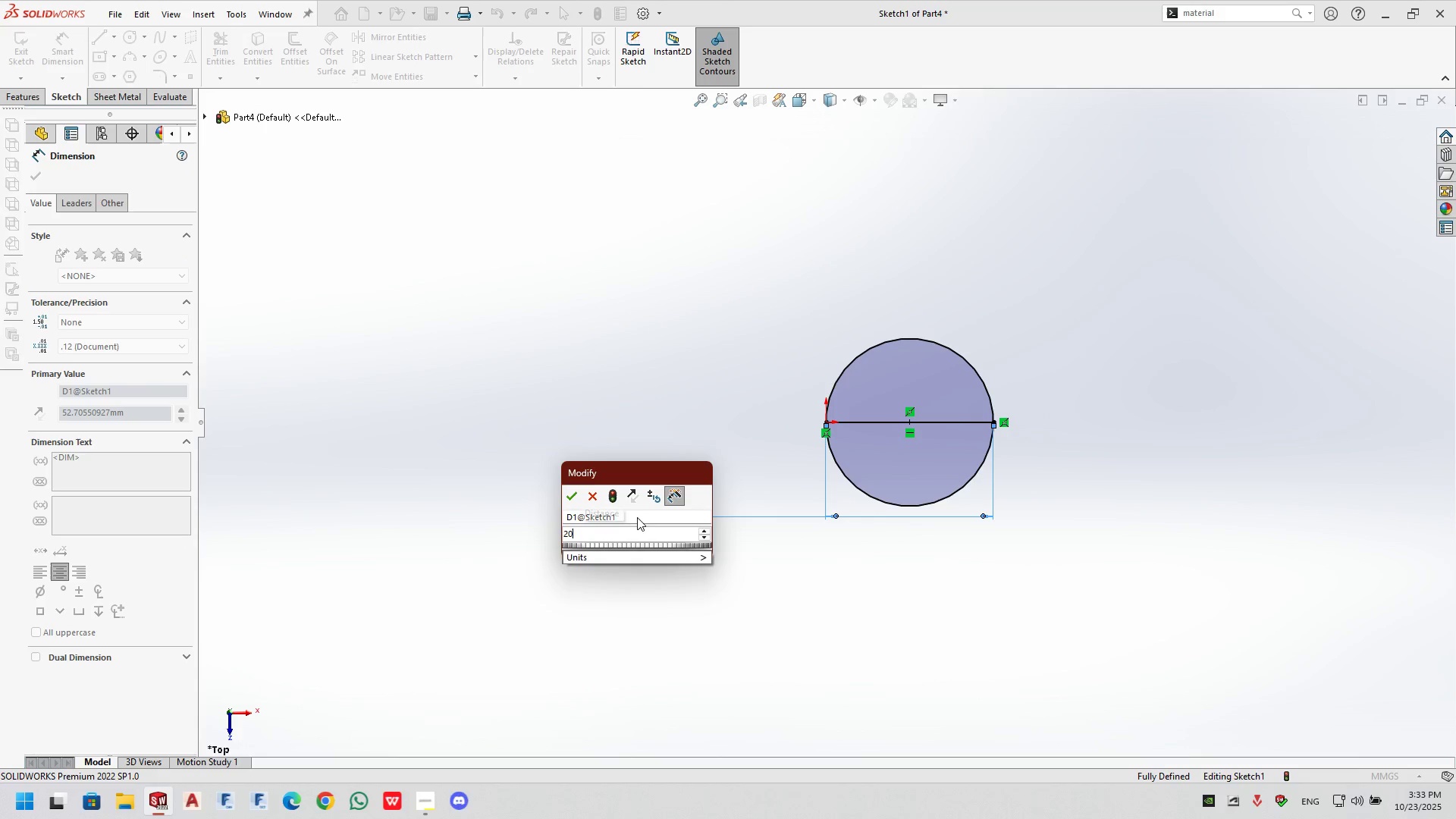 
key(Numpad0)
 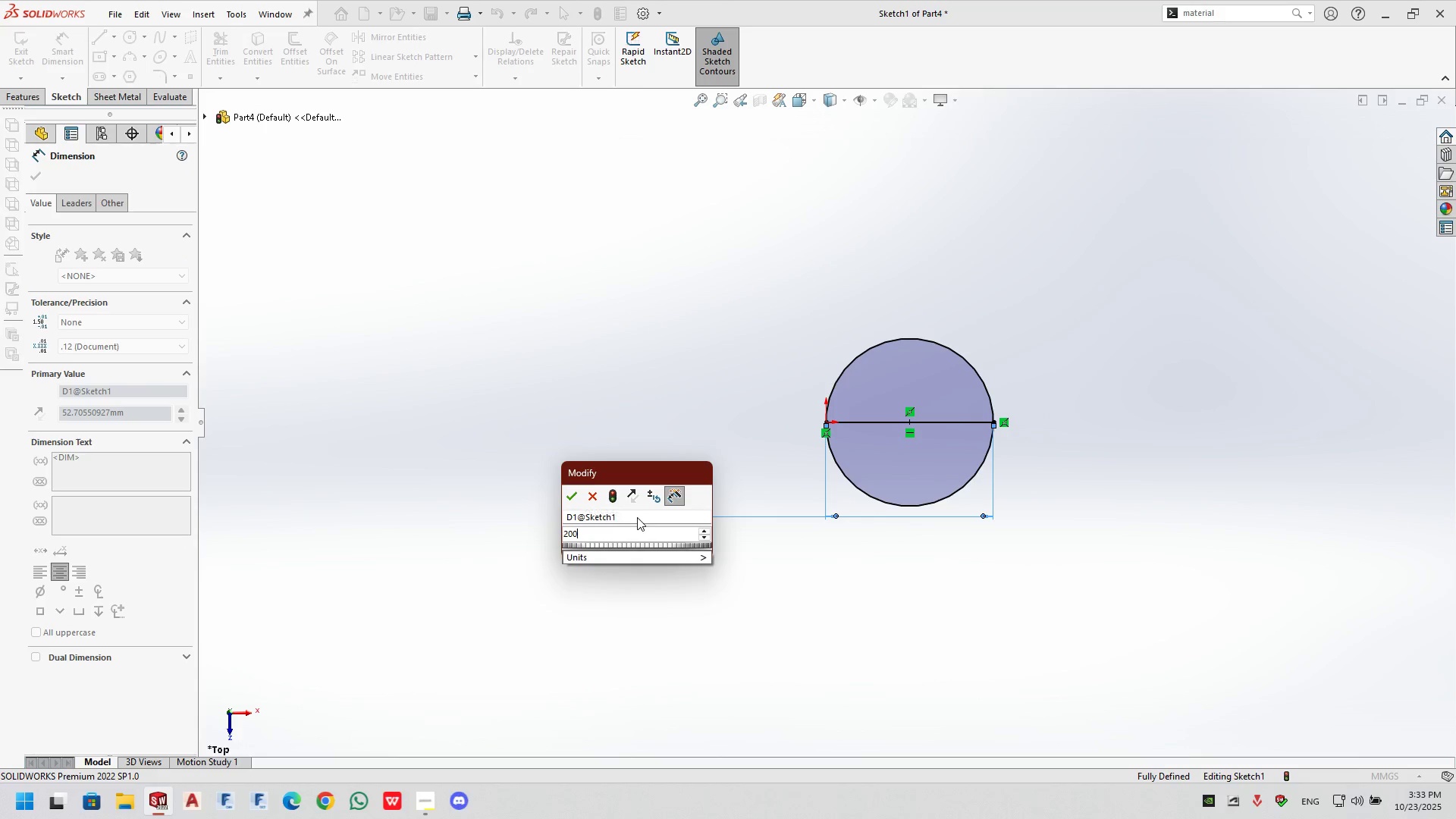 
key(NumpadEnter)
 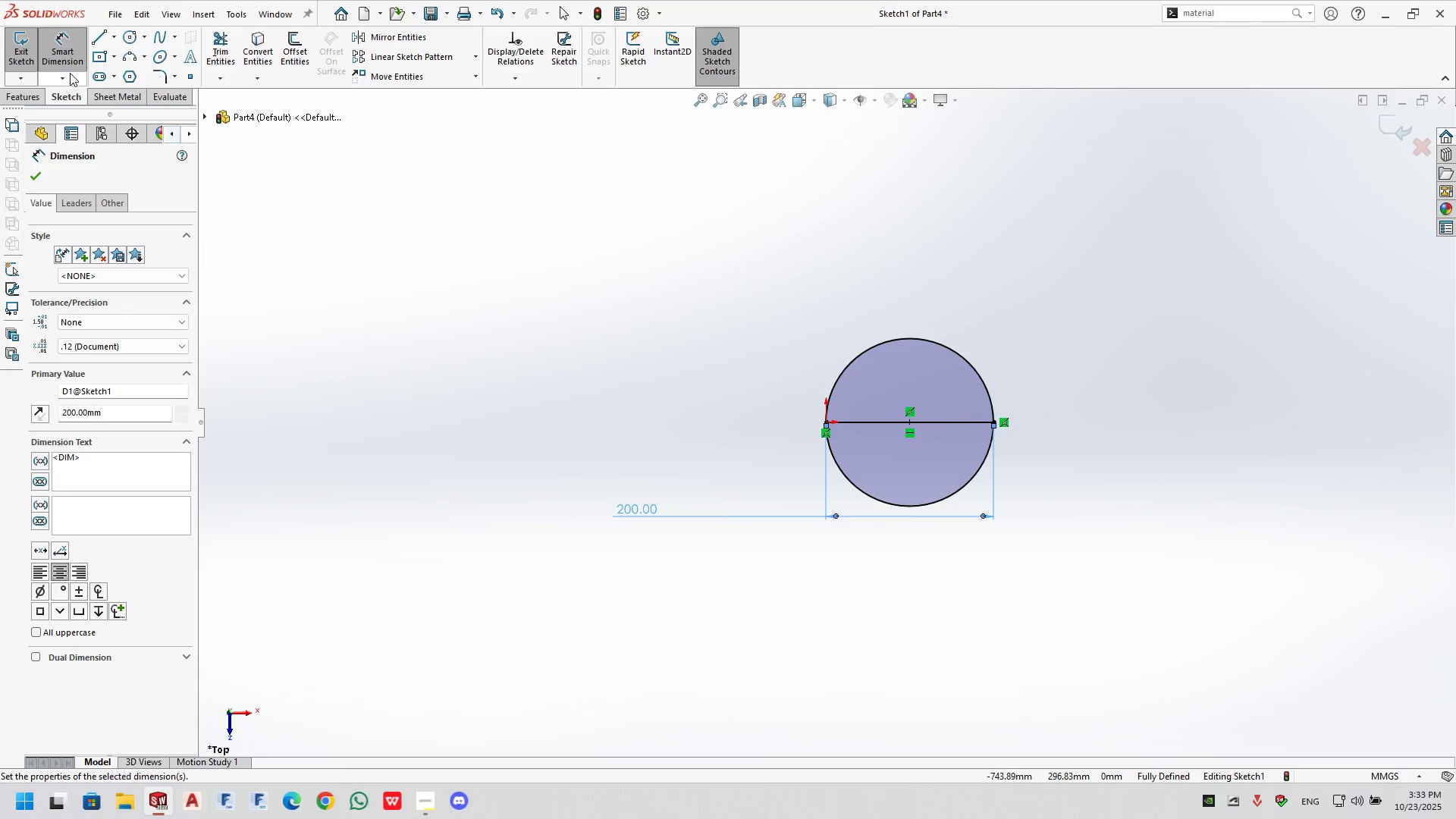 
left_click([222, 49])
 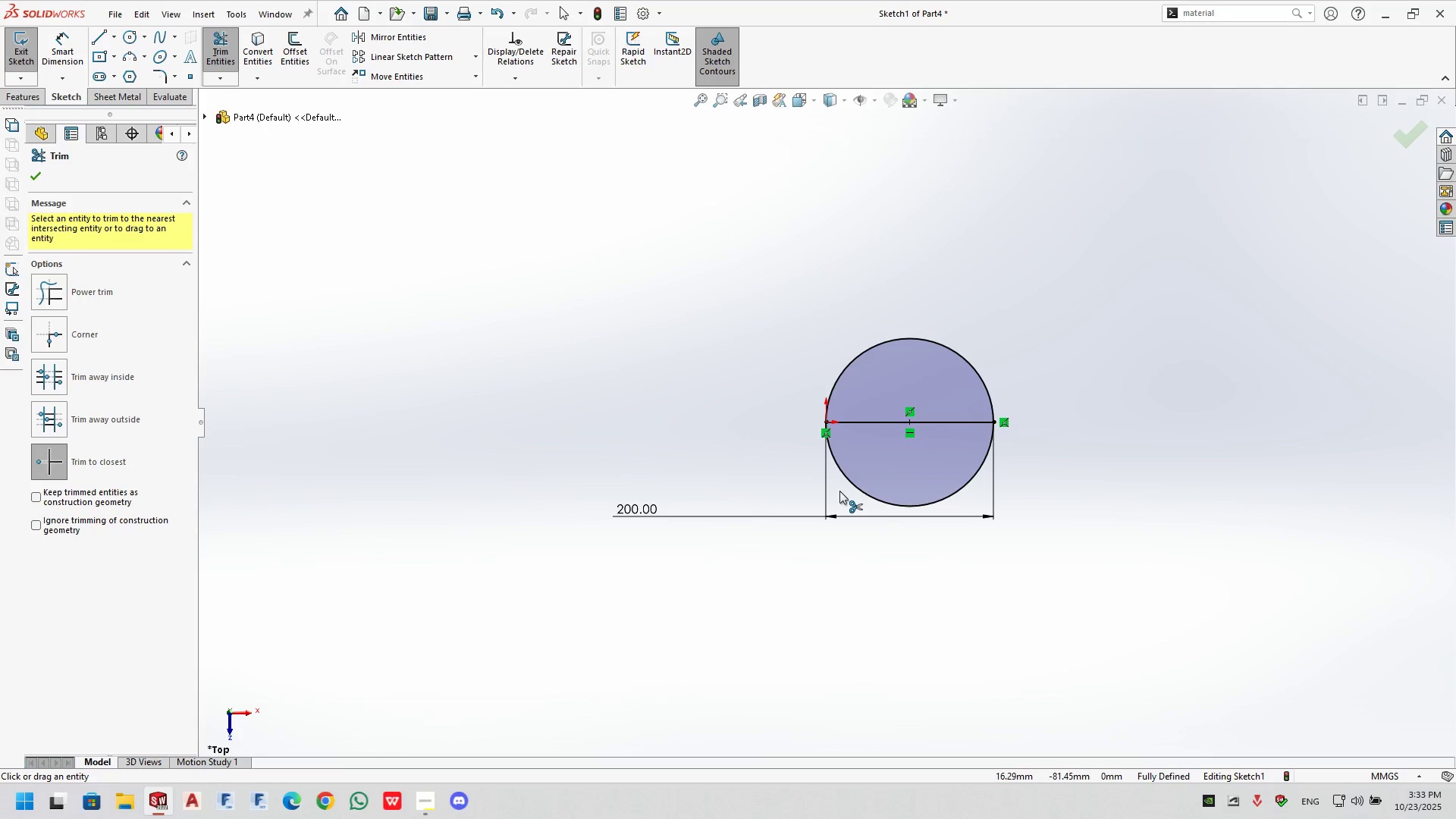 
left_click([852, 485])
 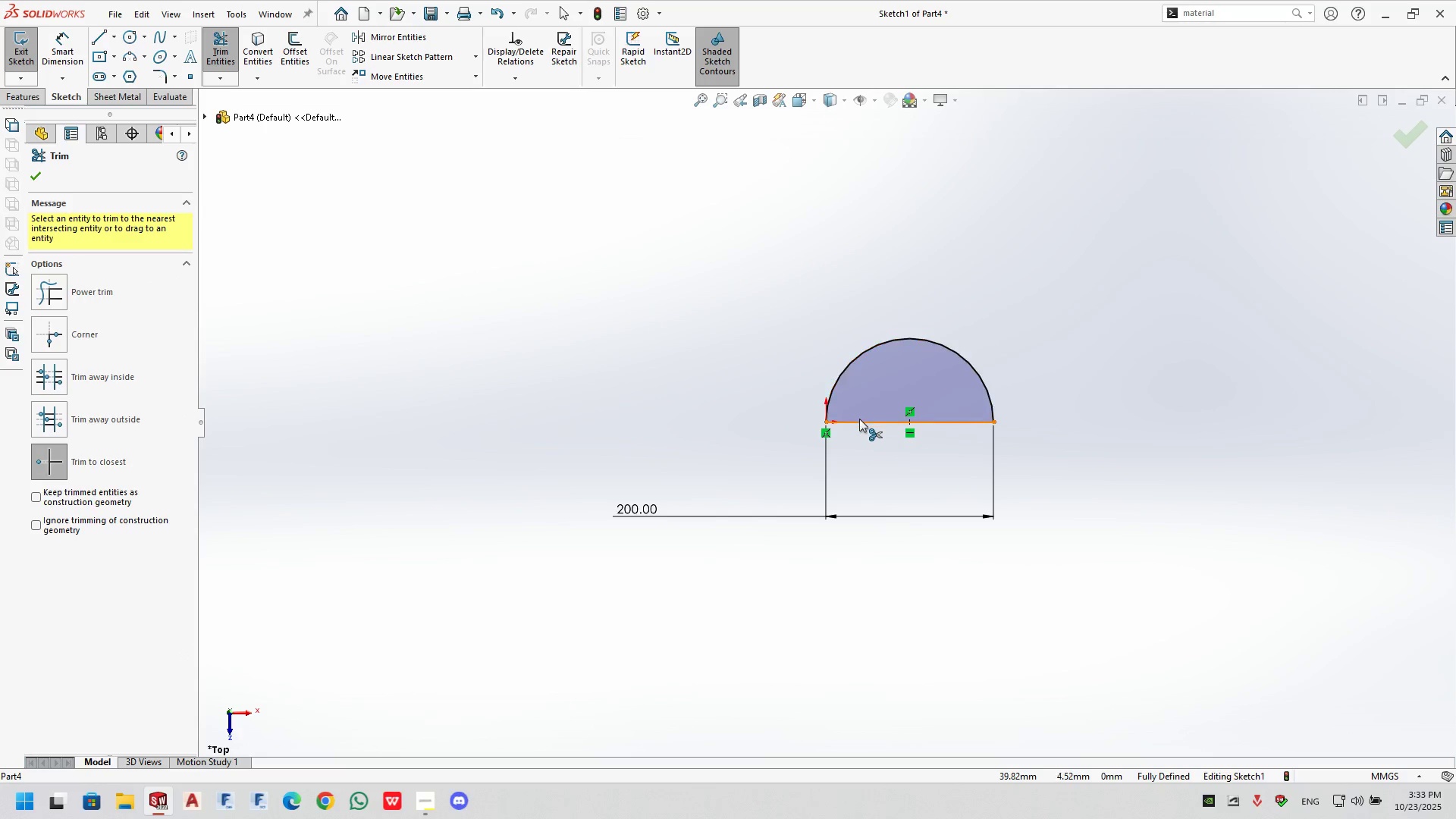 
left_click([858, 420])
 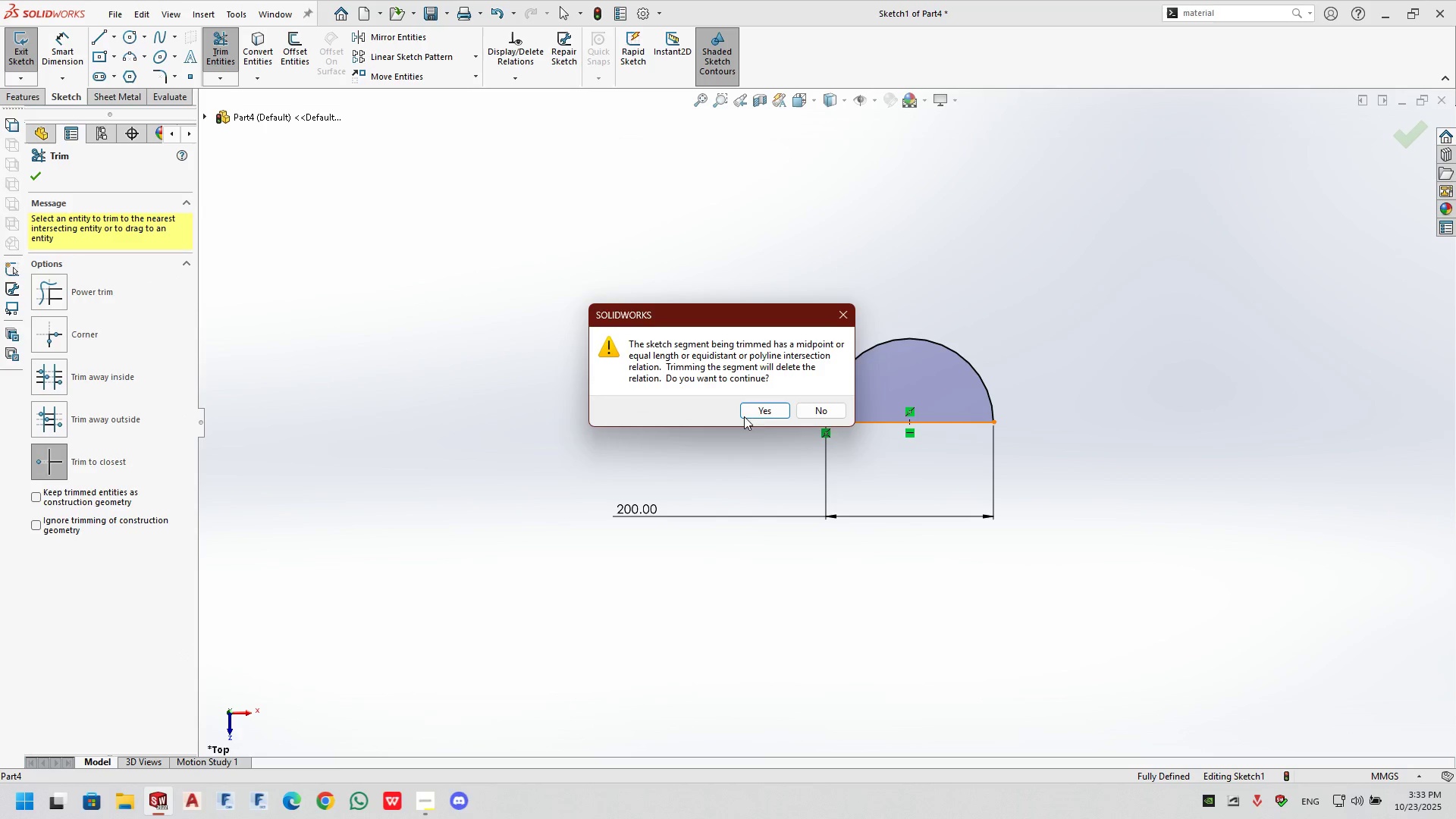 
left_click([760, 414])
 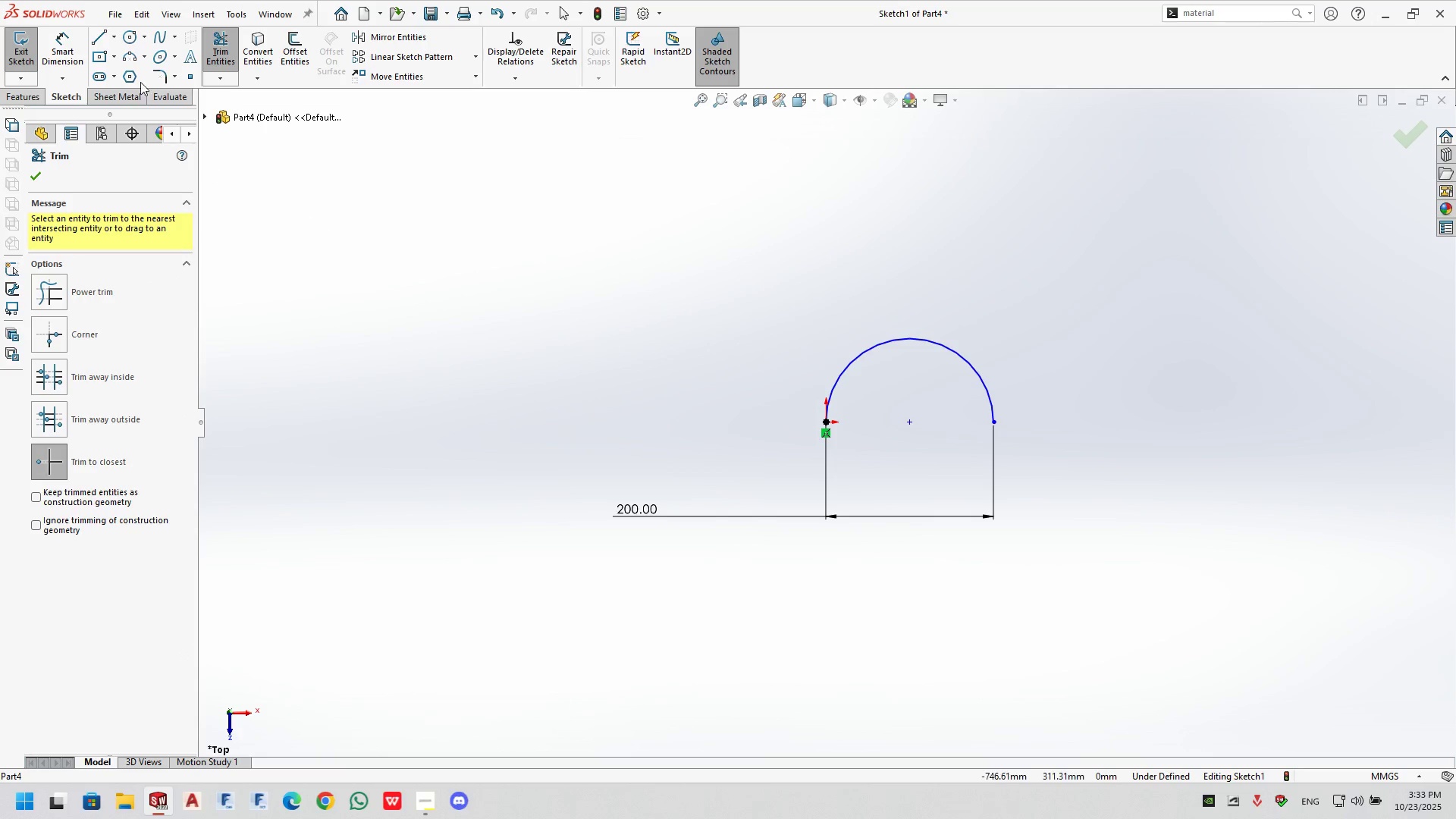 
left_click_drag(start_coordinate=[66, 42], to_coordinate=[74, 42])
 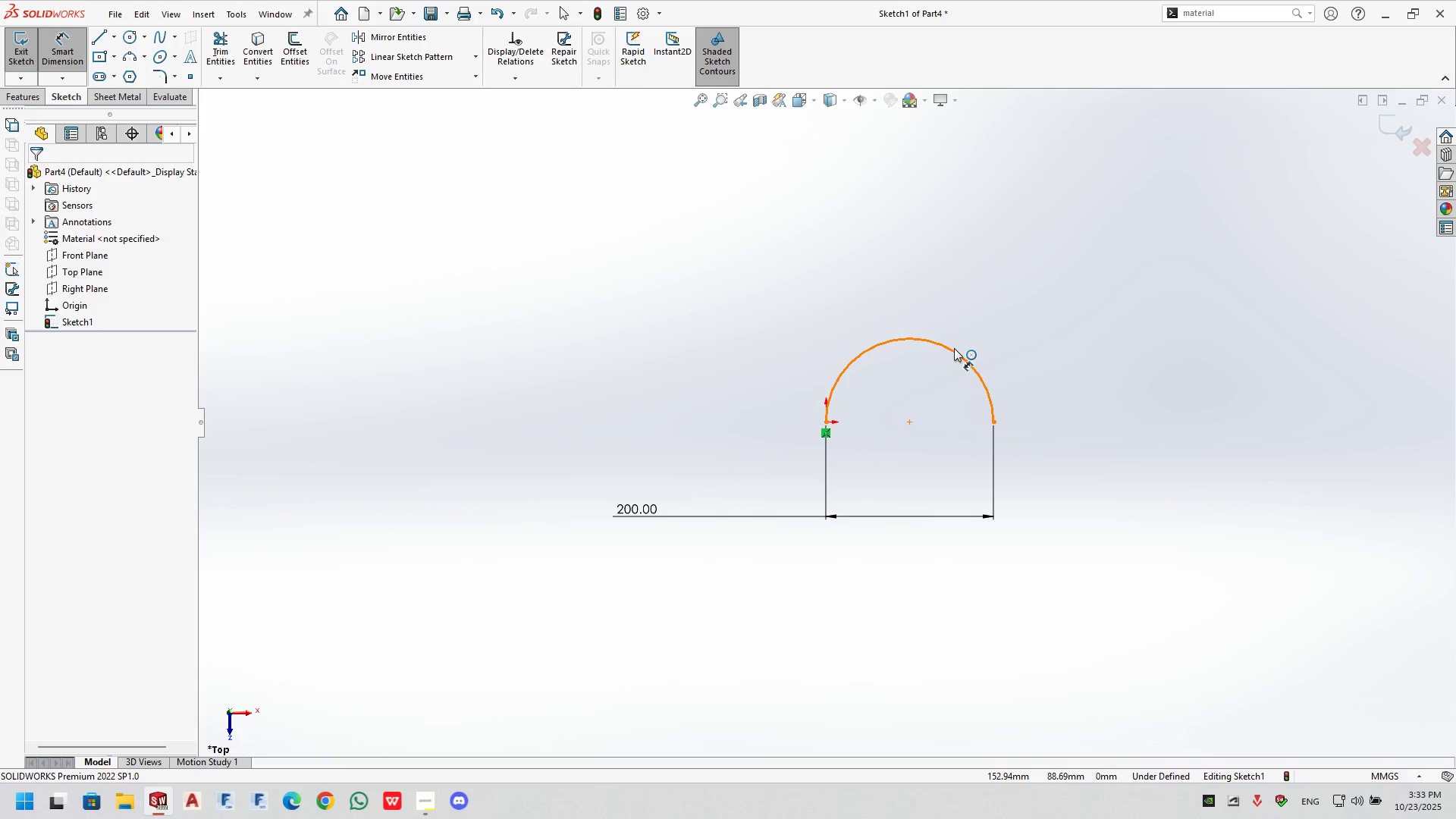 
left_click([954, 350])
 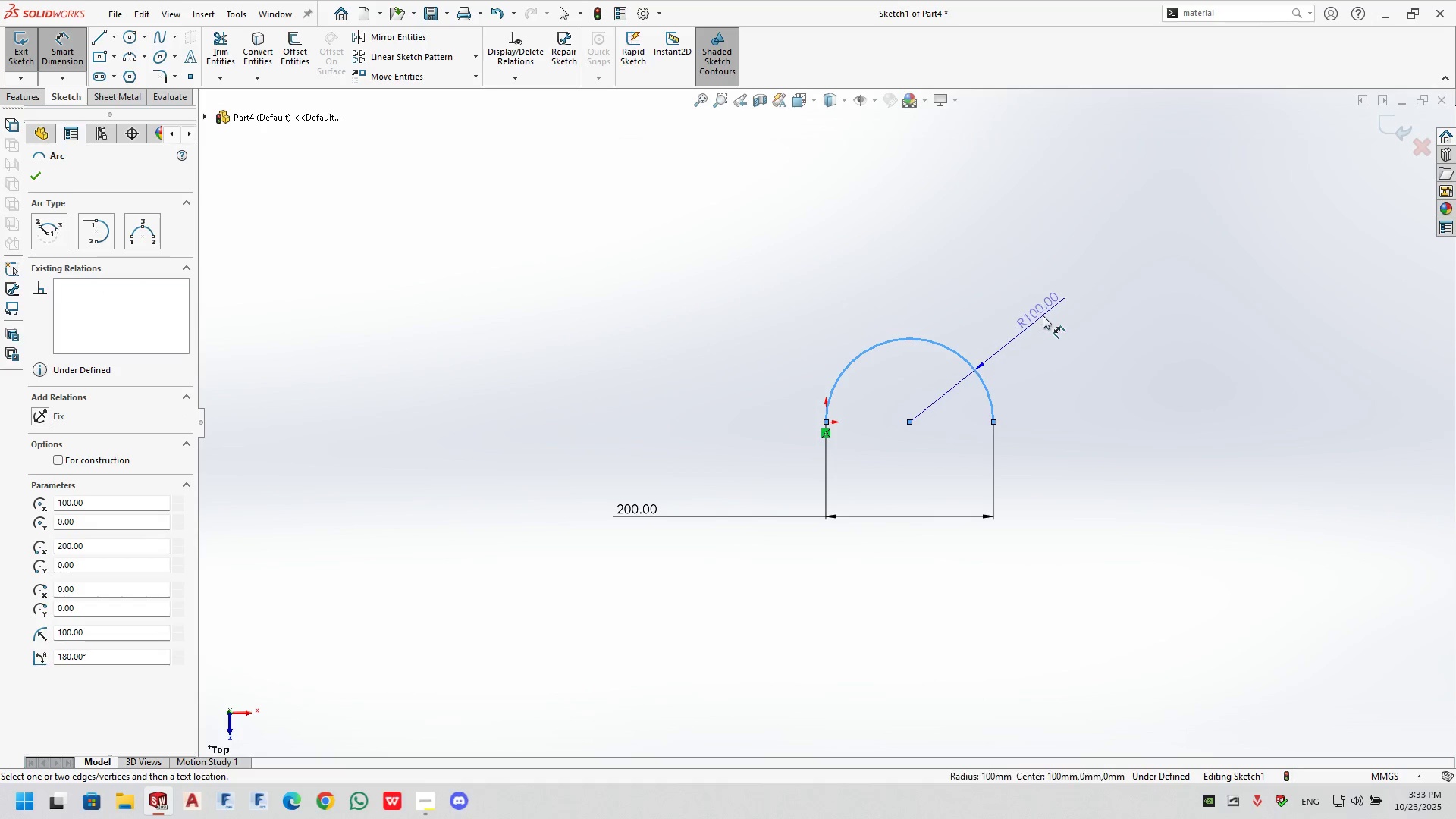 
double_click([1043, 315])
 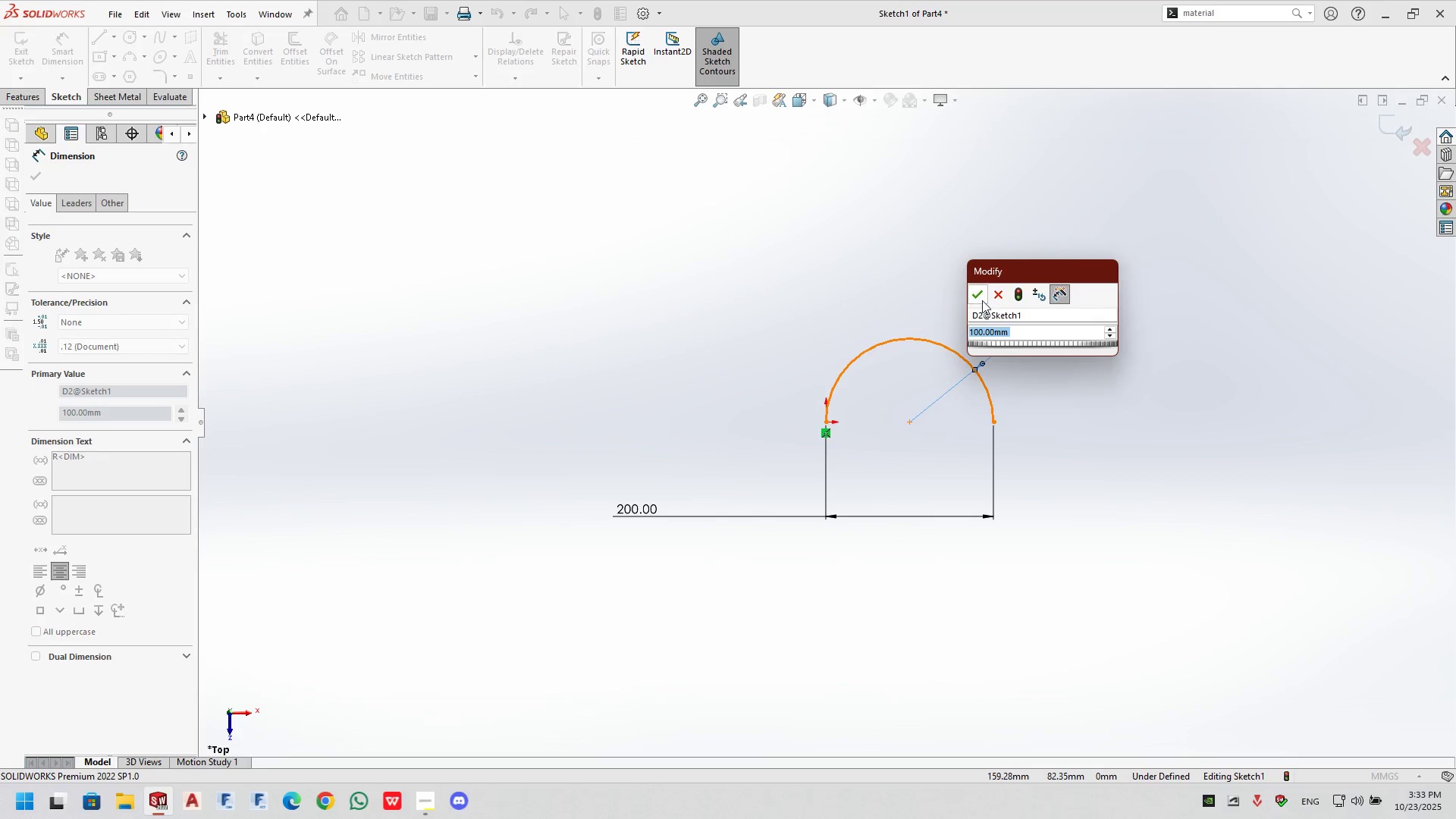 
left_click([974, 293])
 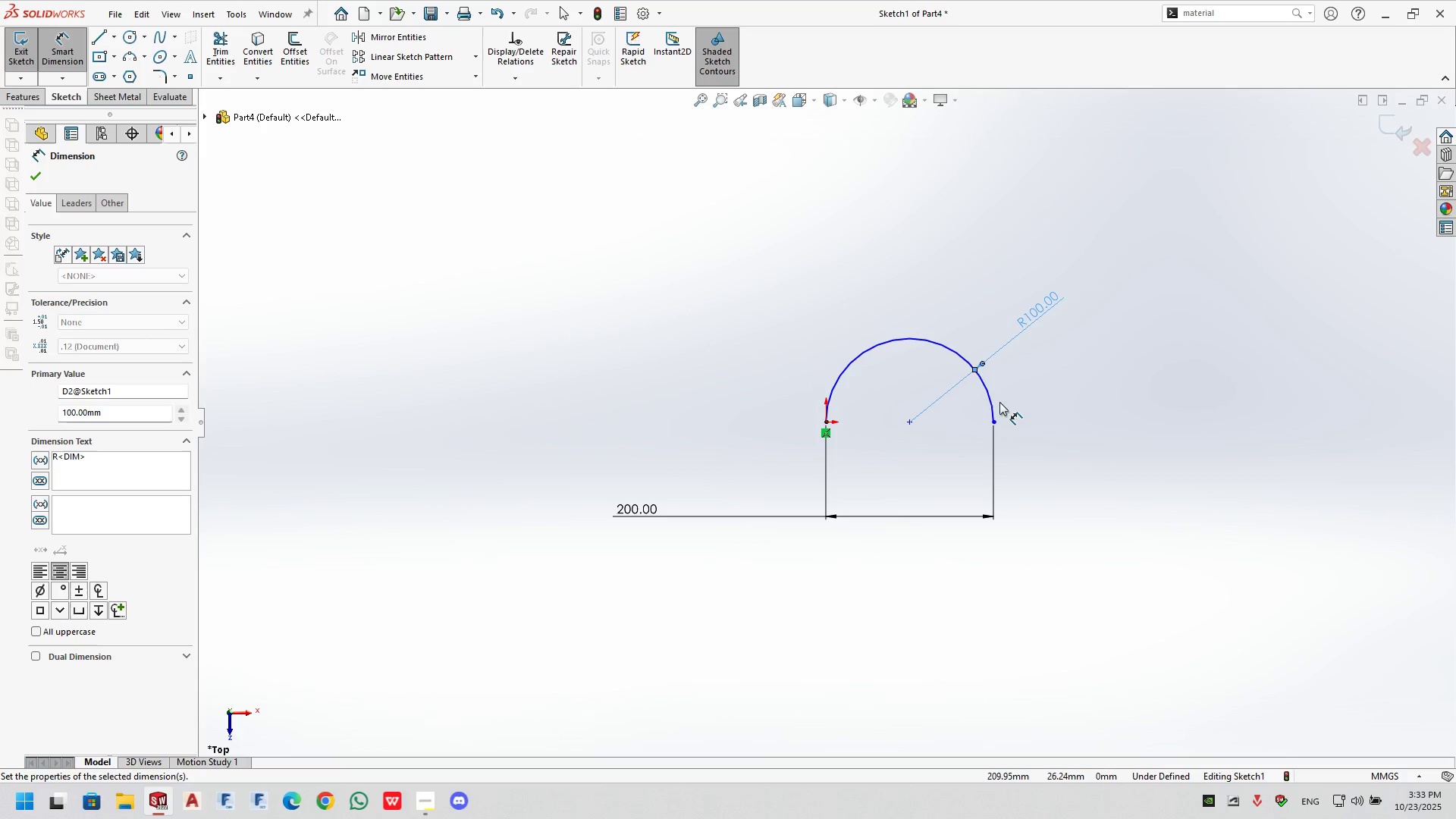 
key(Escape)
 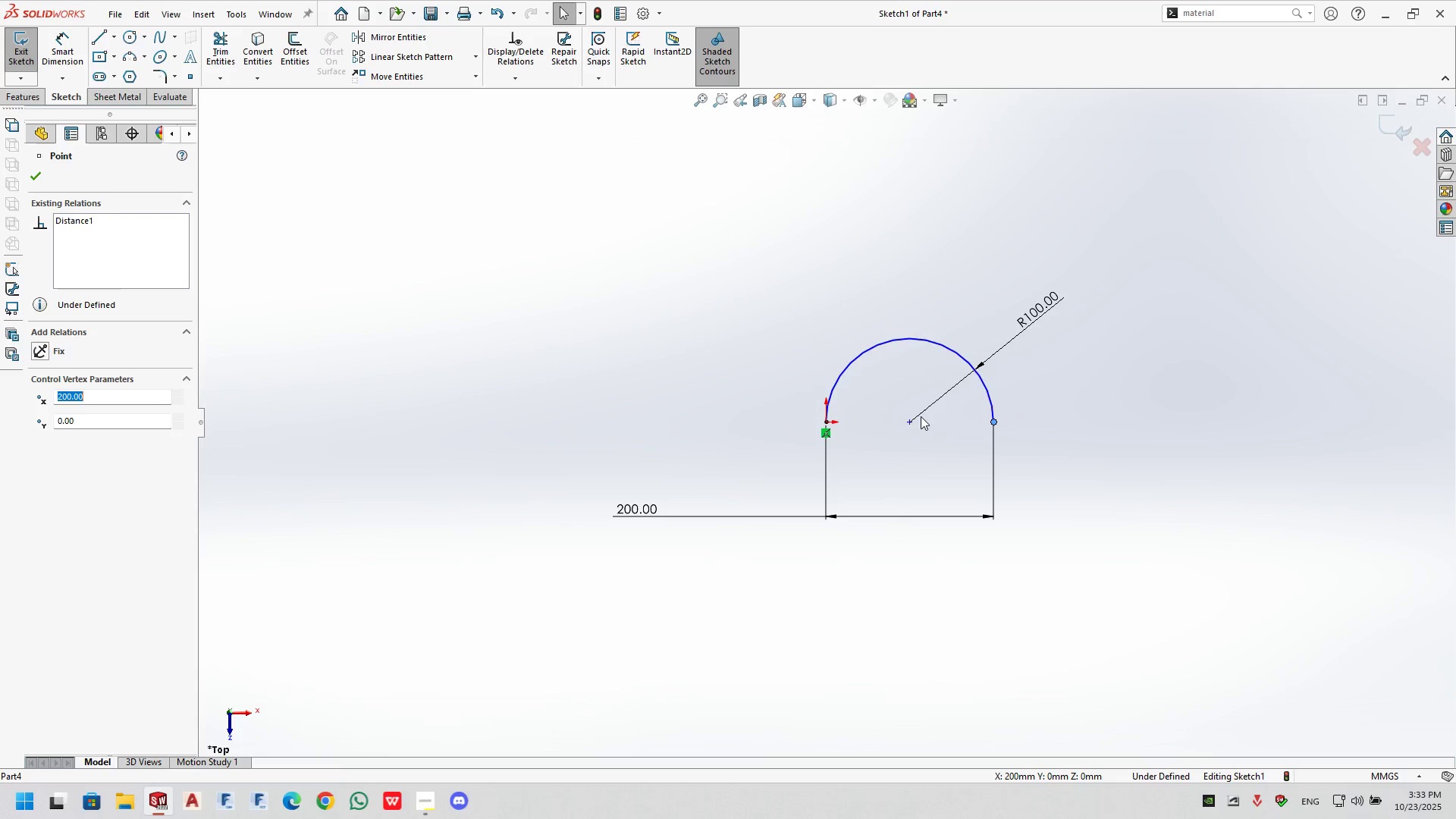 
hold_key(key=ControlLeft, duration=0.88)
 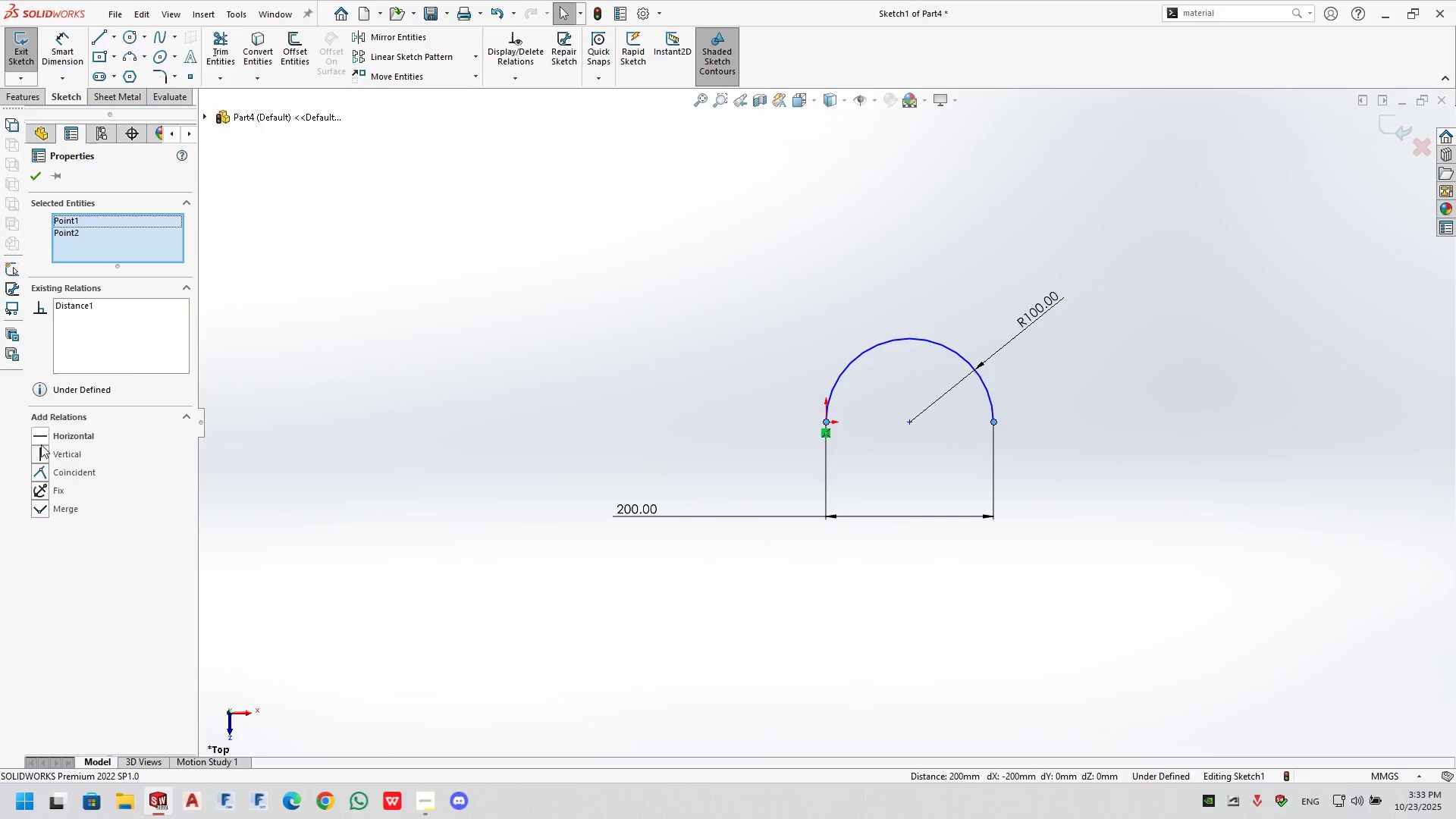 
left_click([41, 444])
 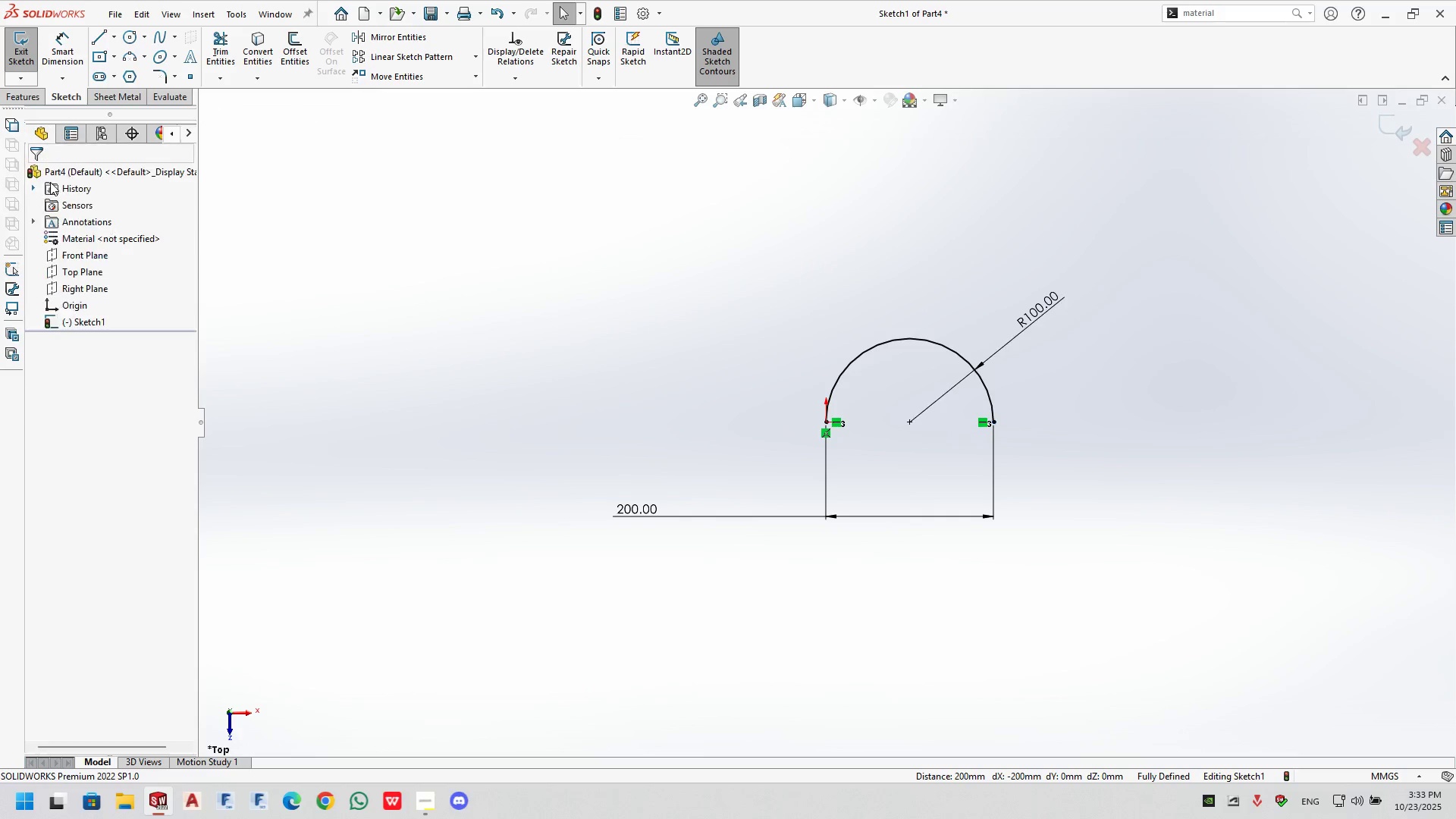 
double_click([570, 286])
 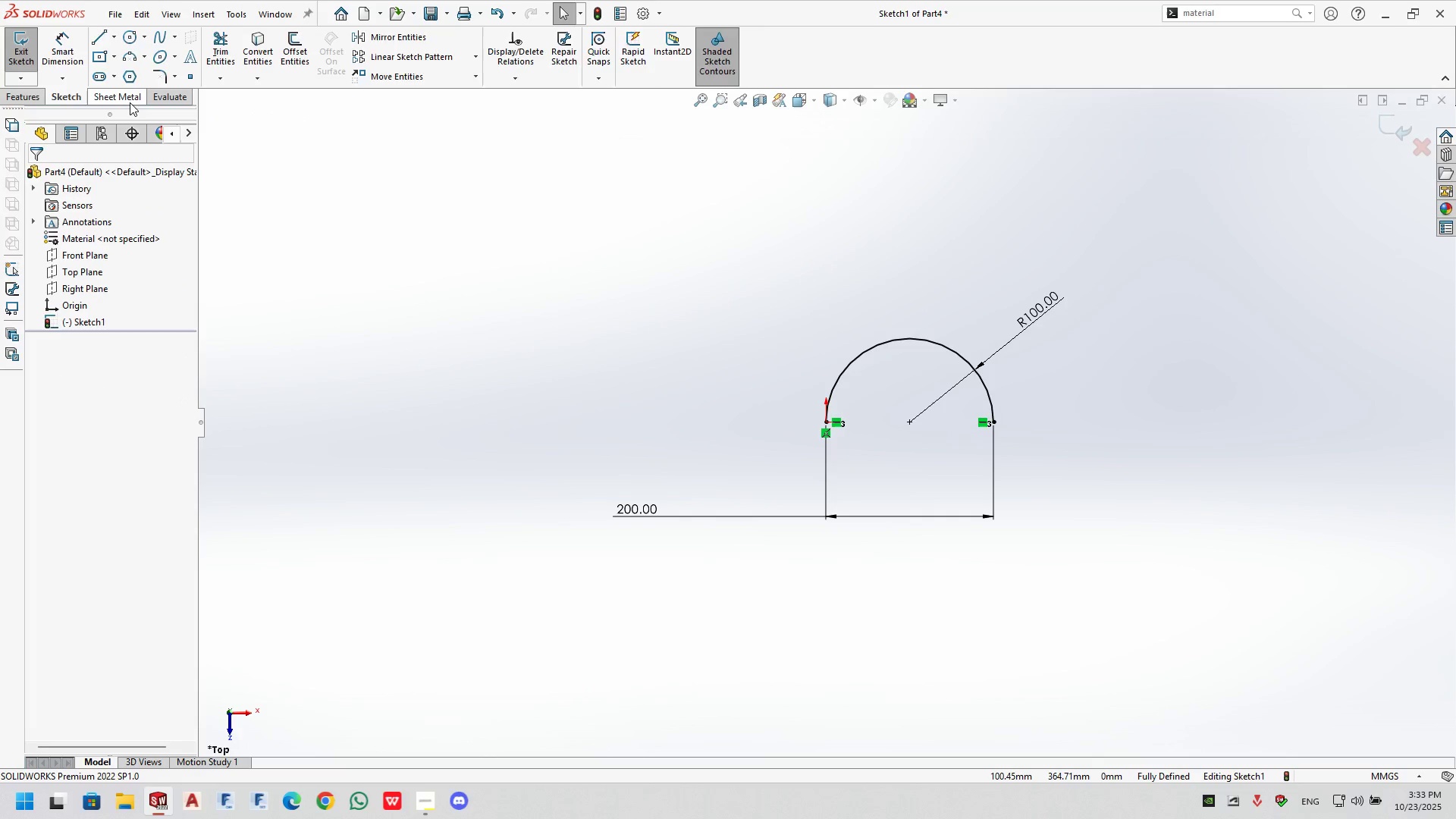 
left_click([19, 43])
 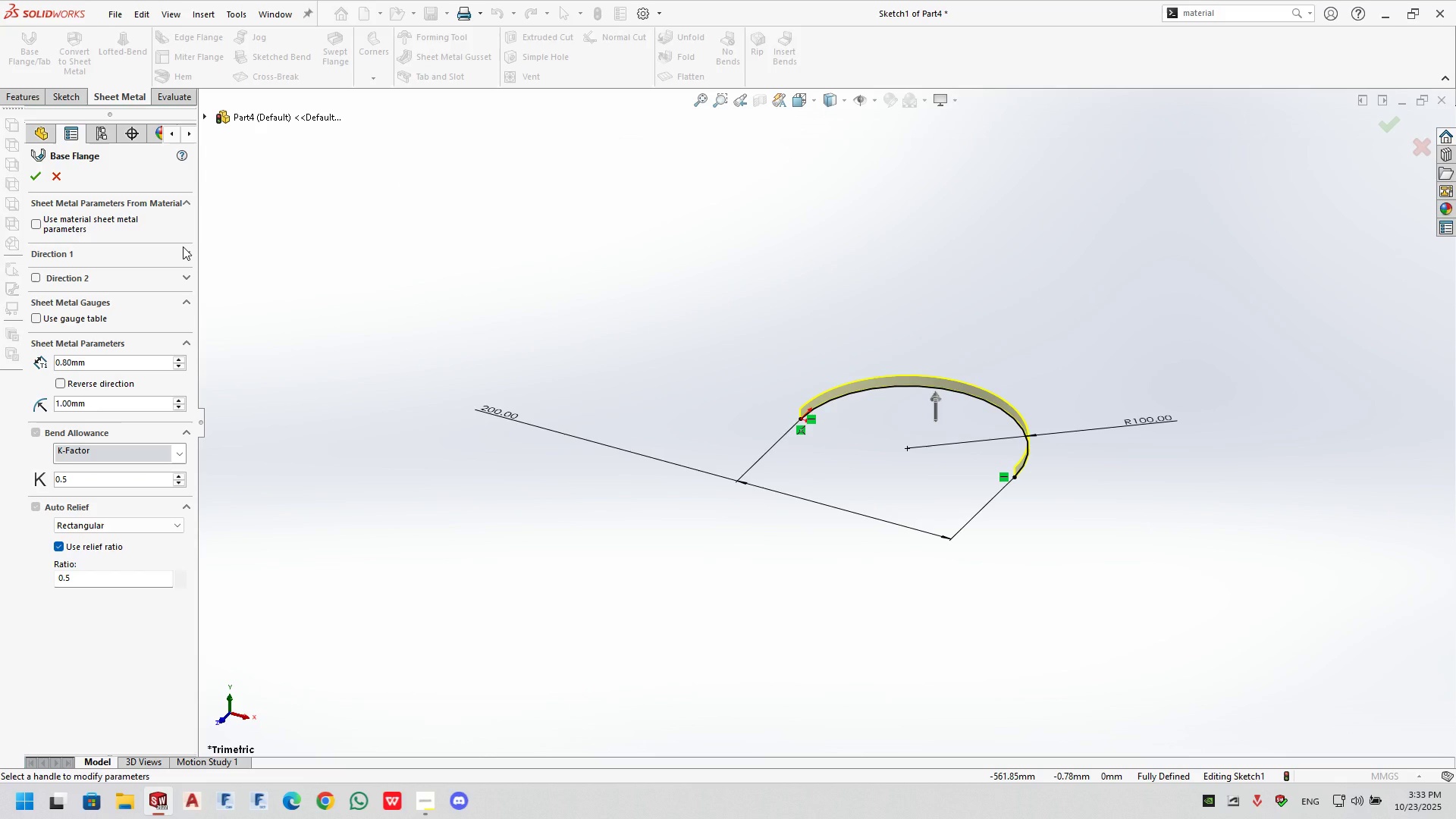 
left_click([183, 246])
 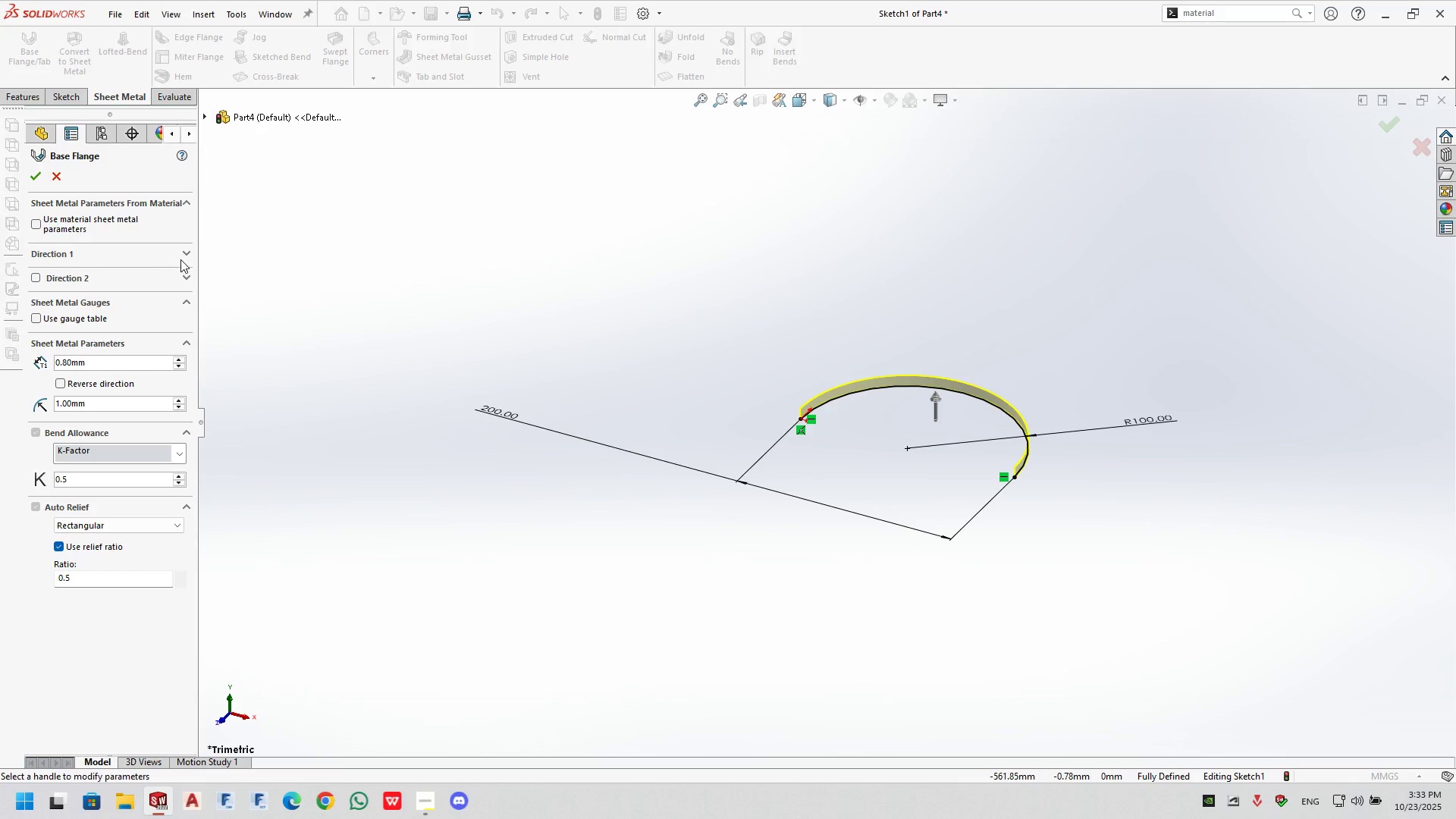 
left_click([182, 256])
 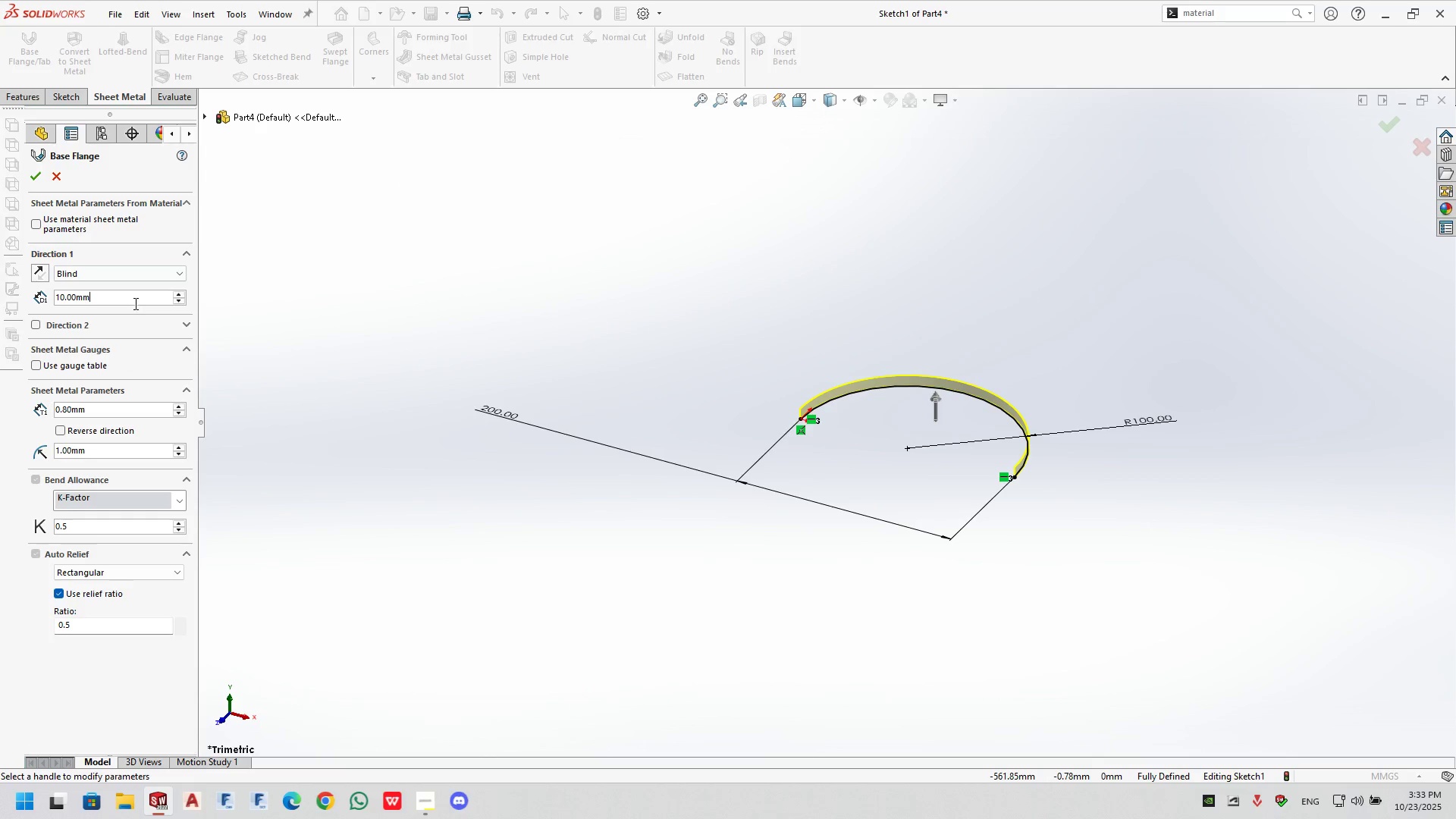 
double_click([134, 303])
 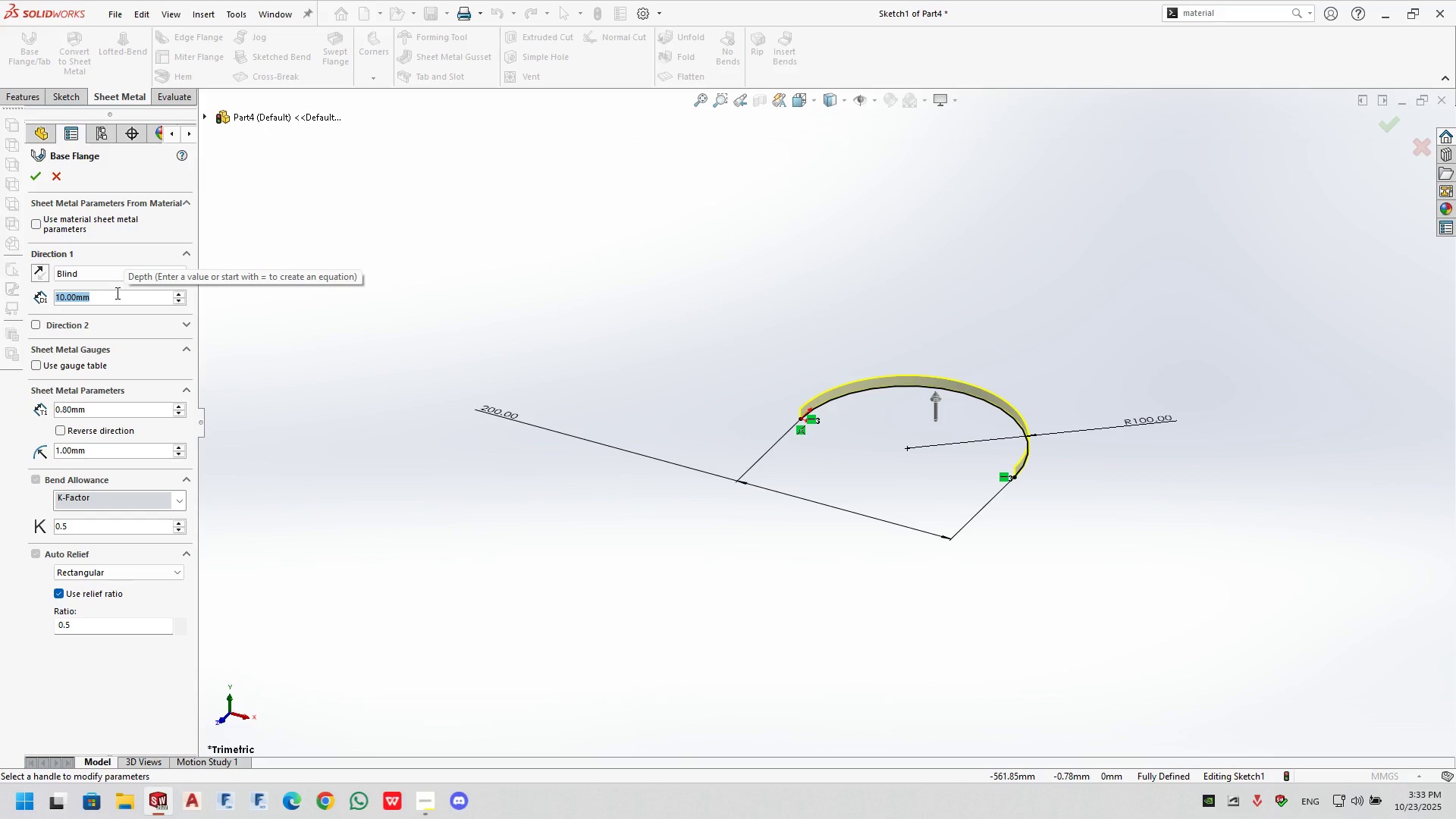 
key(Numpad1)
 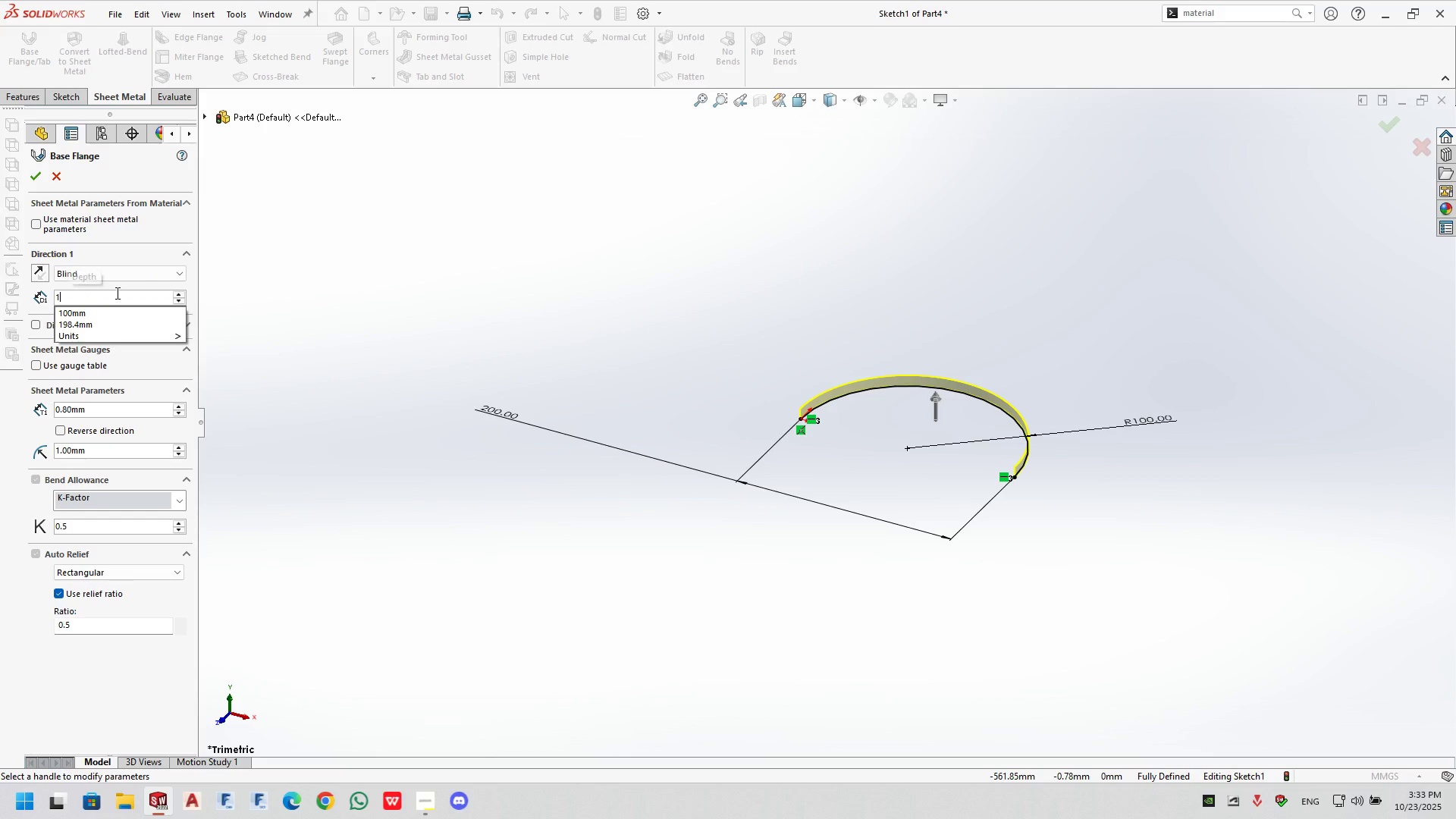 
key(Numpad2)
 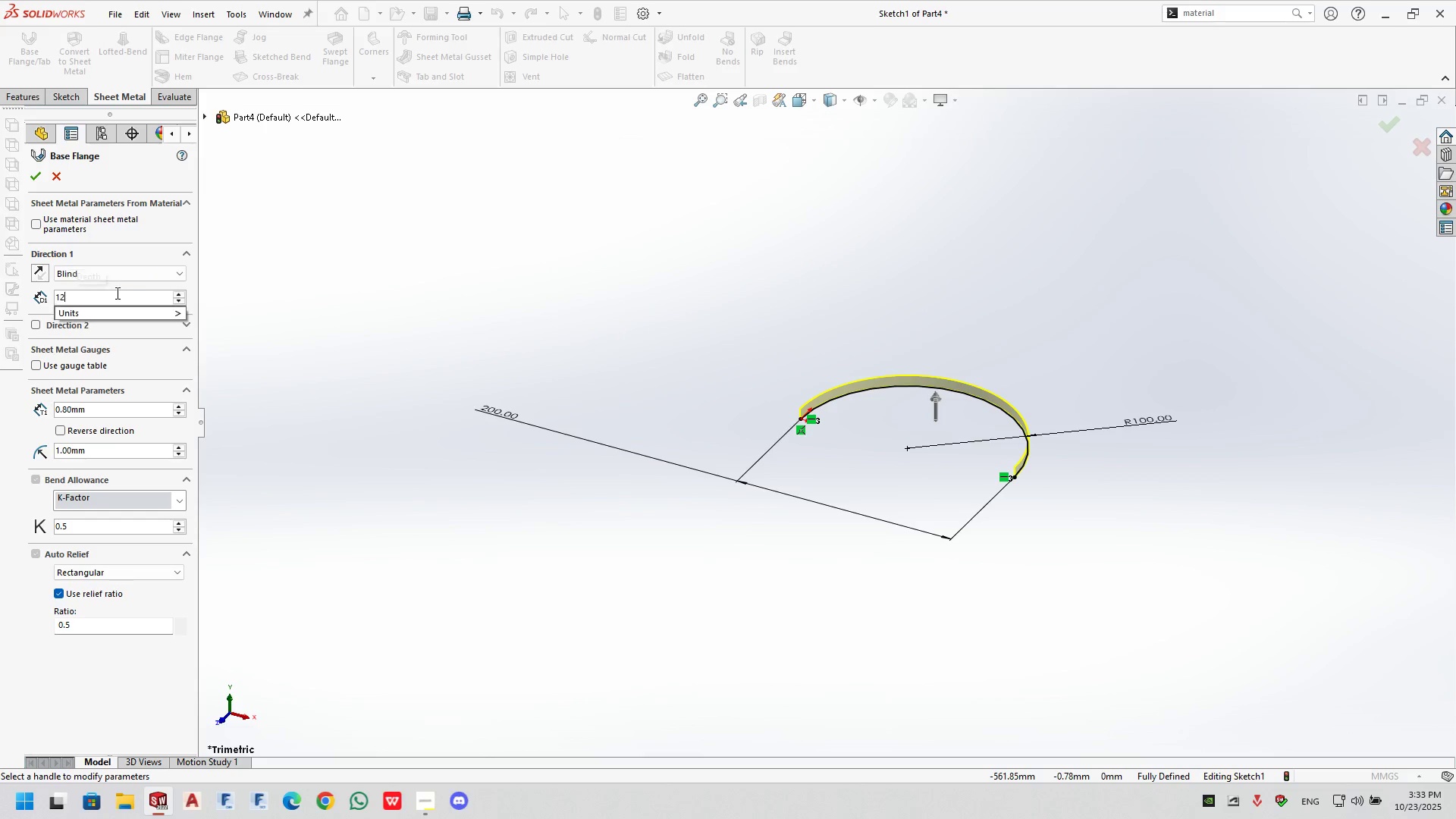 
key(Numpad0)
 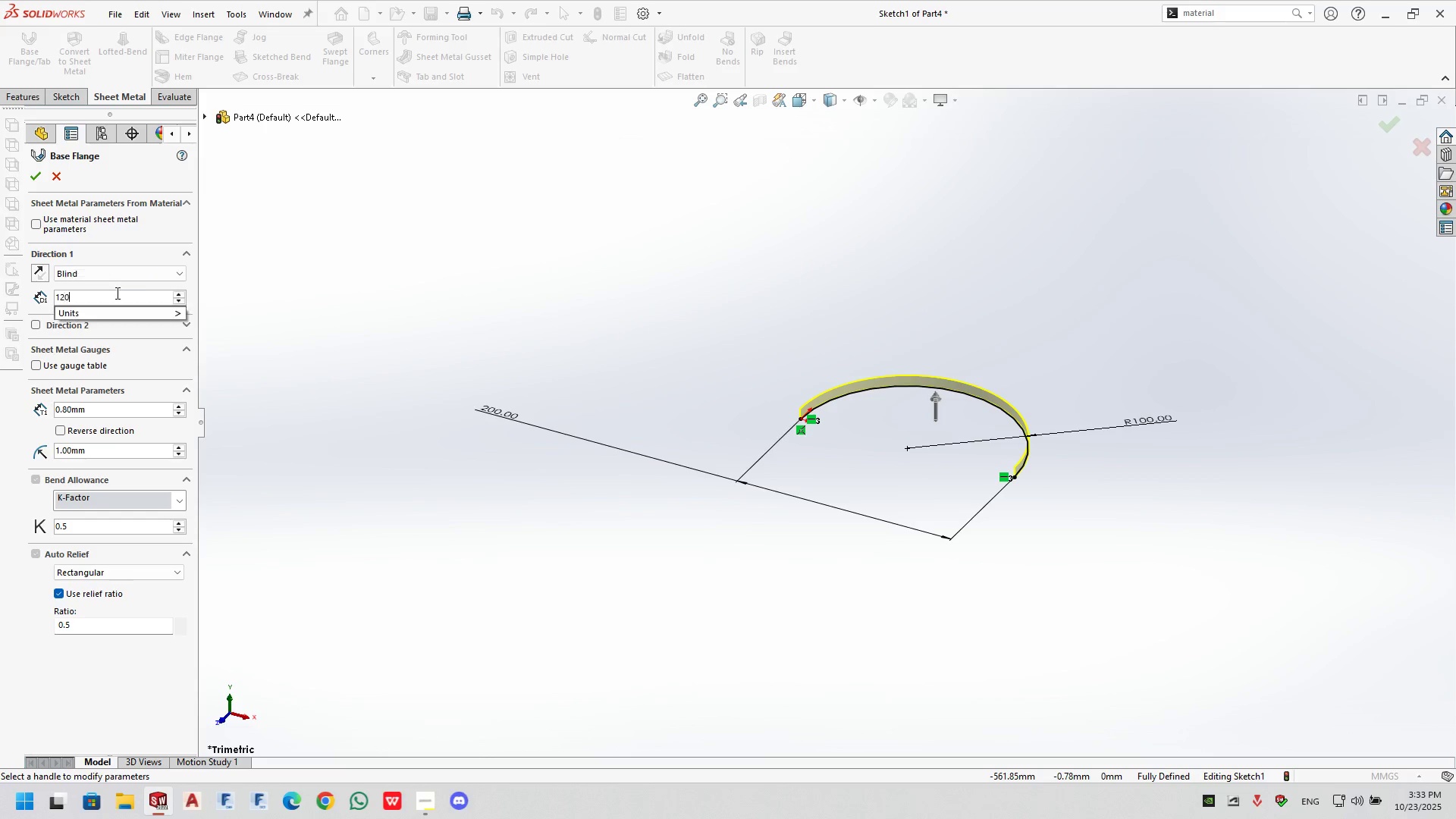 
key(Numpad0)
 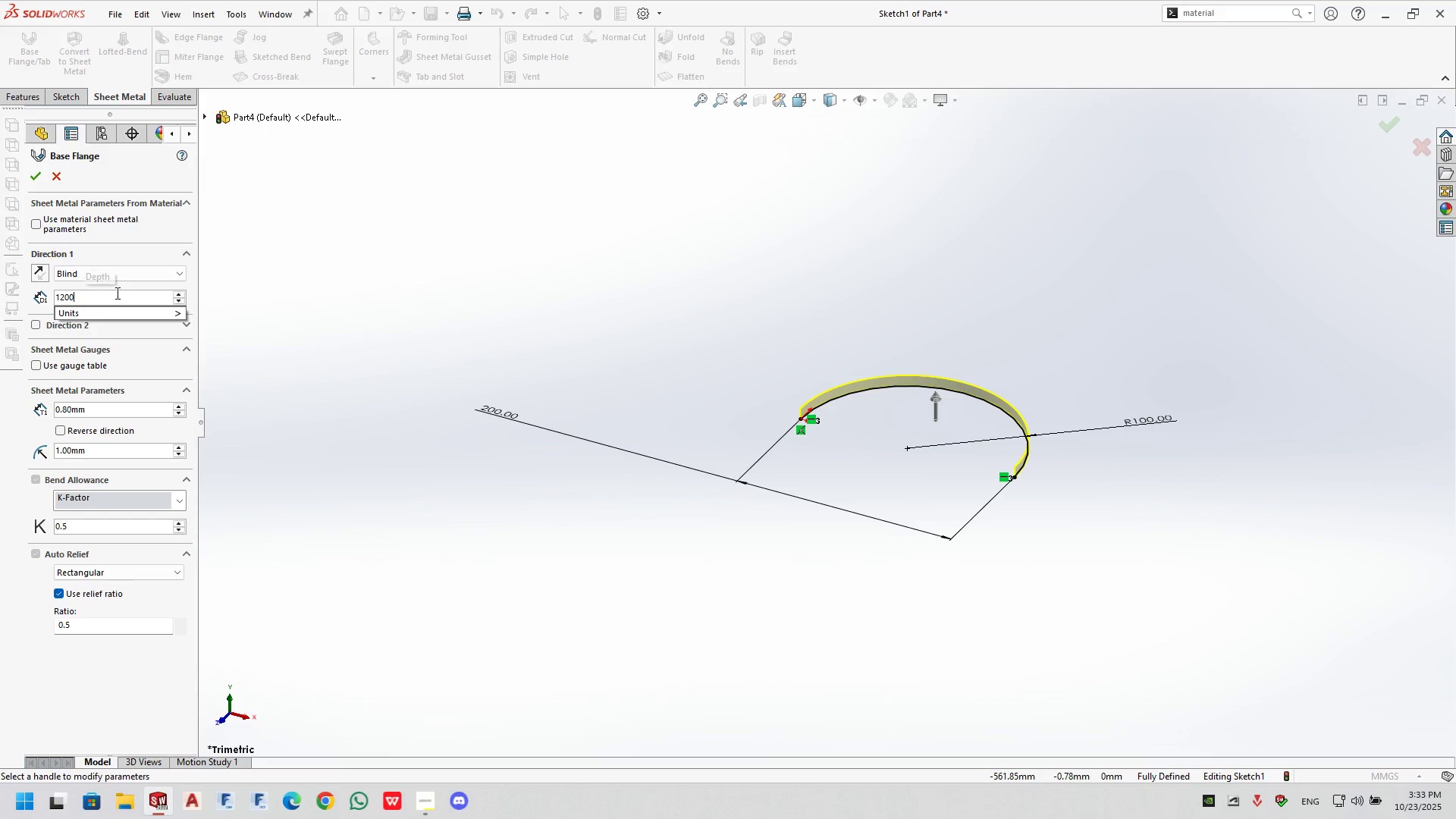 
key(NumpadSubtract)
 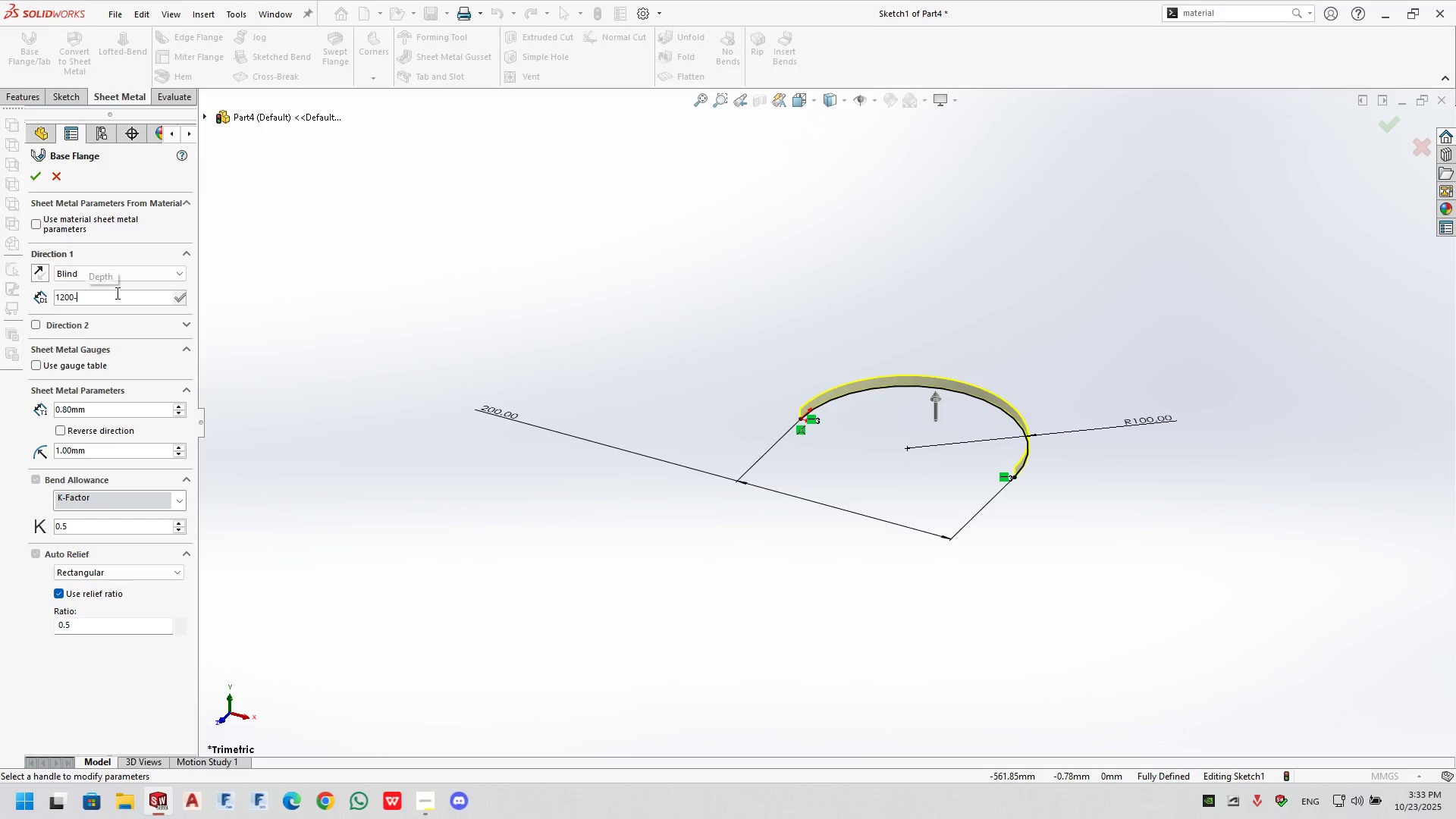 
key(Numpad1)
 